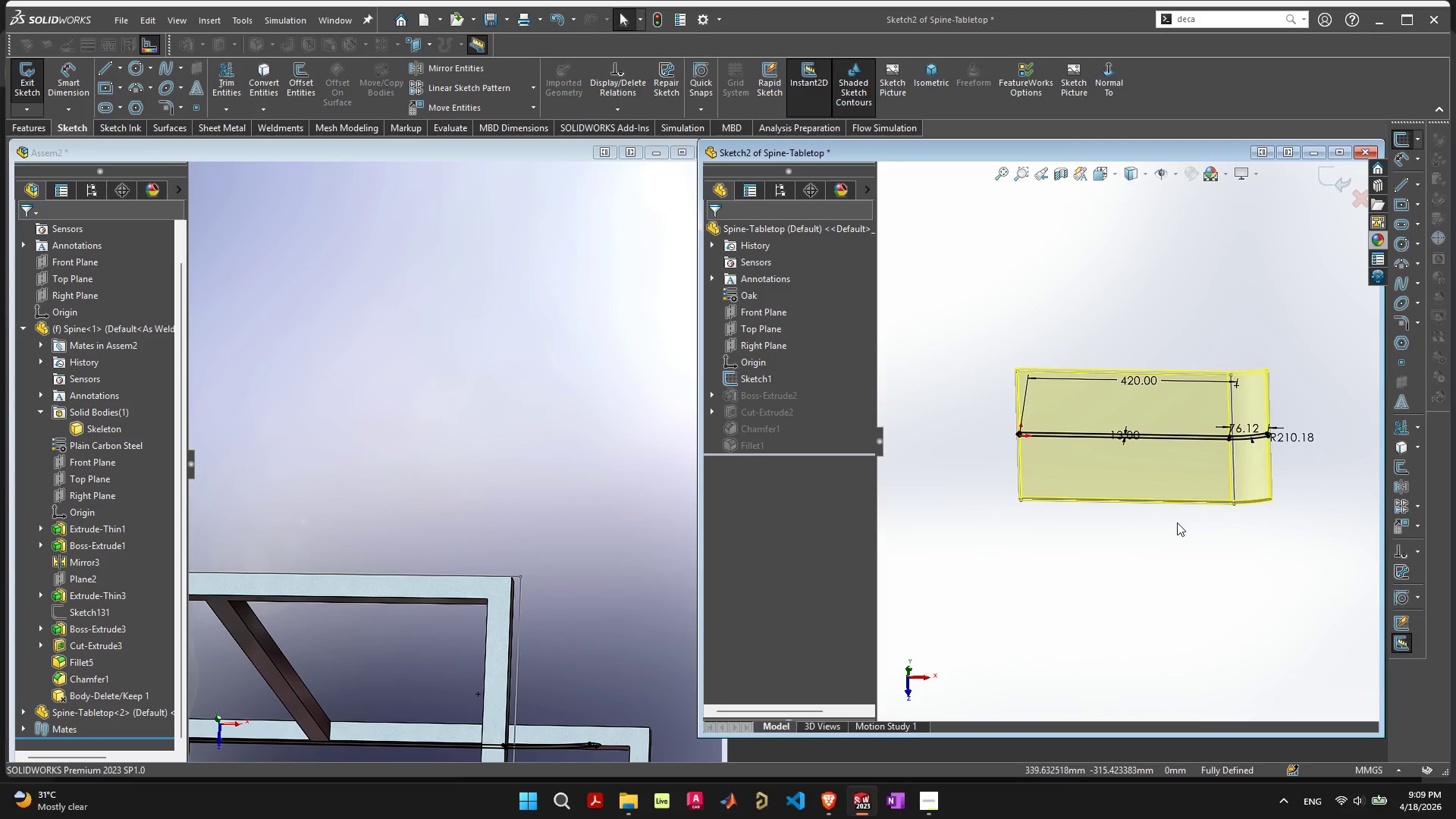 
key(Escape)
 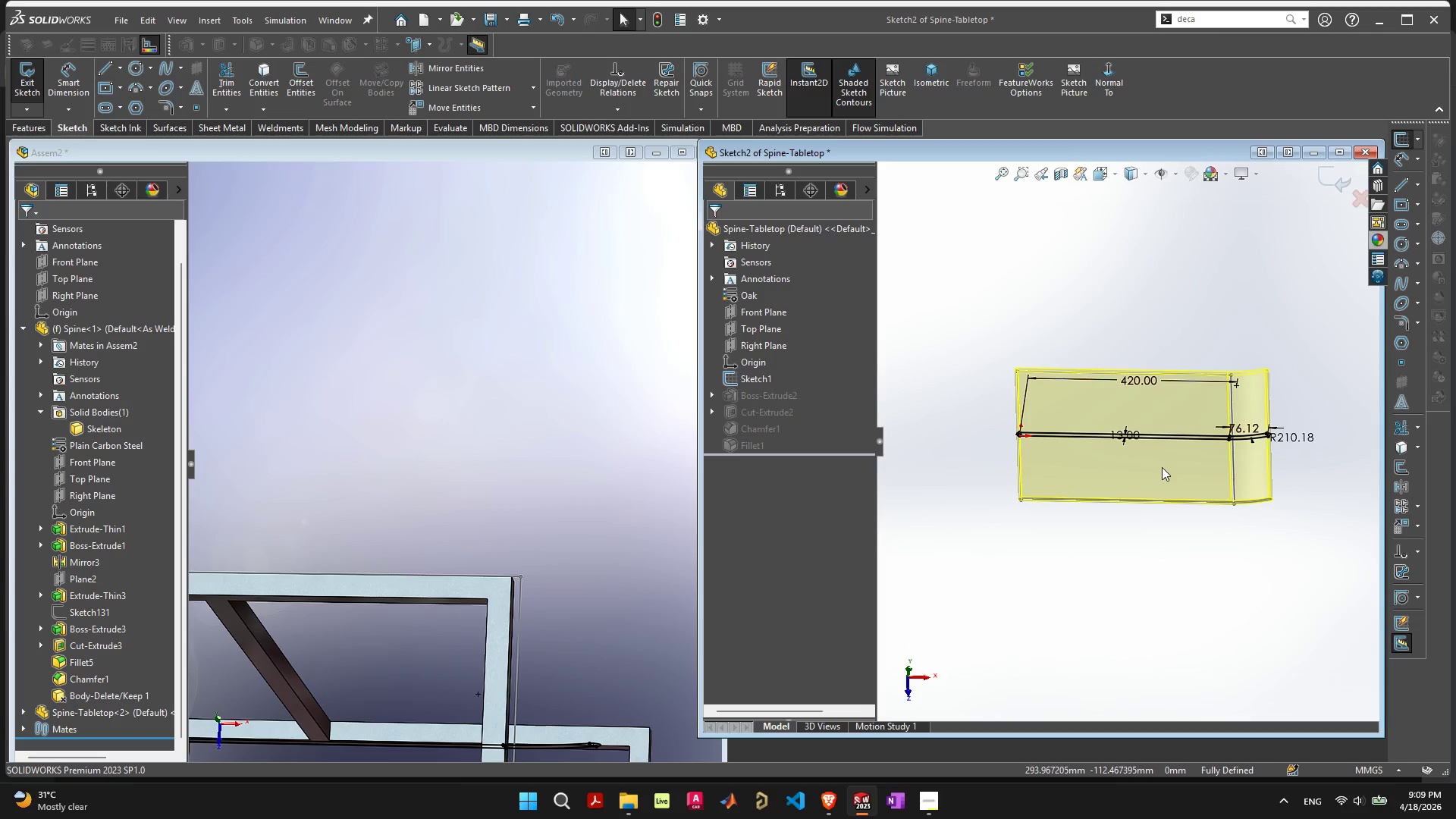 
left_click([1357, 202])
 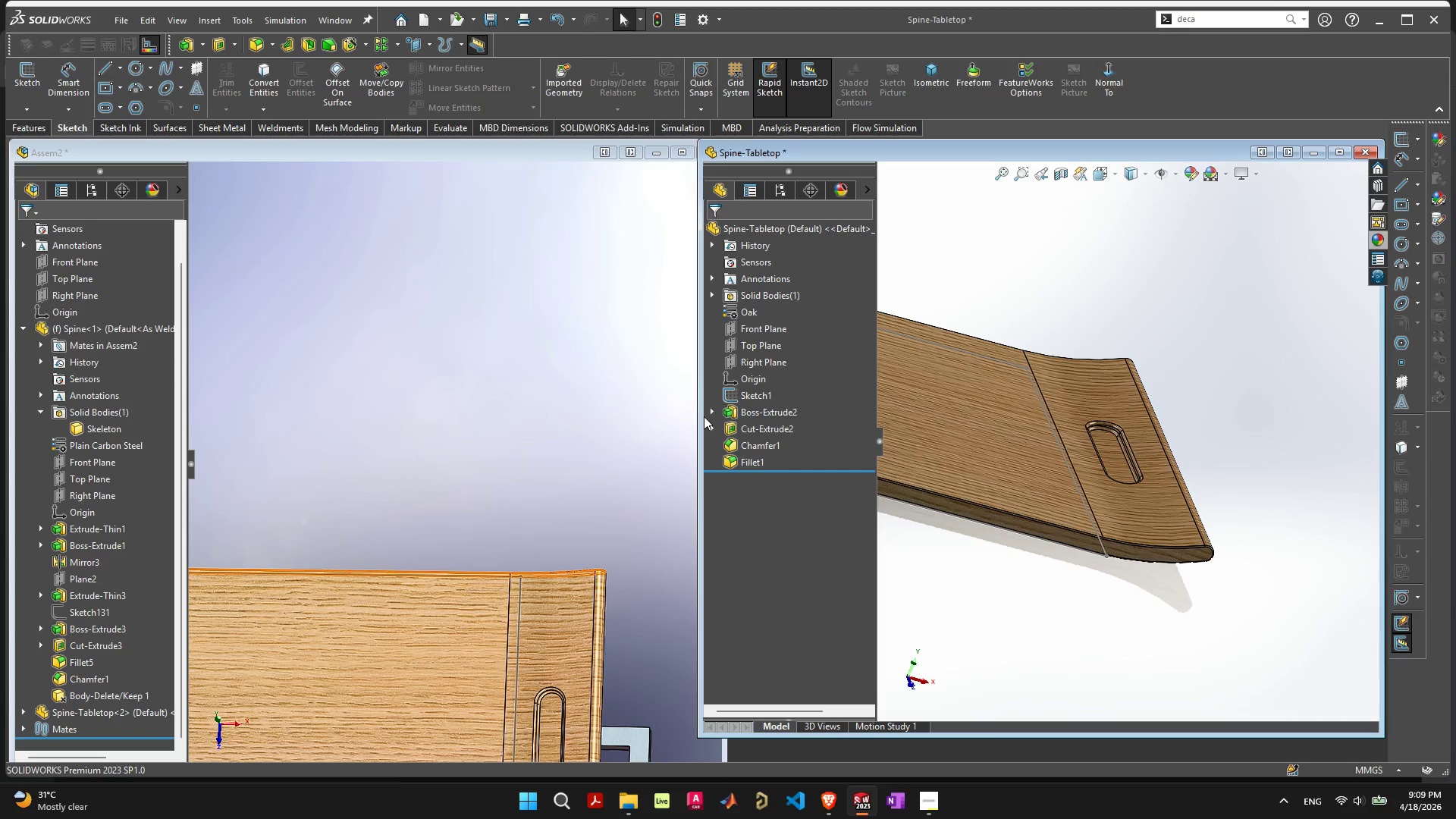 
left_click([734, 399])
 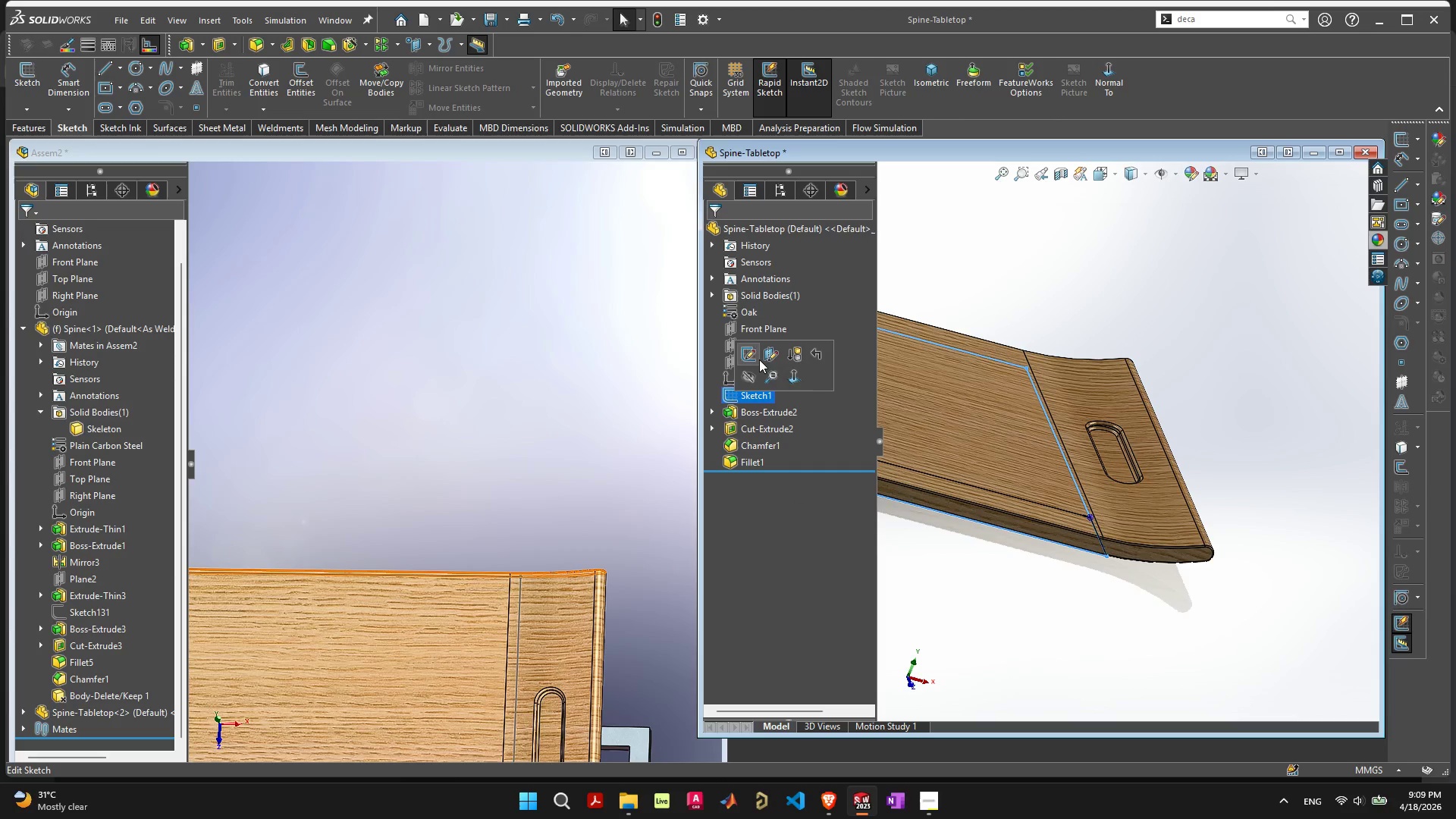 
left_click([753, 359])
 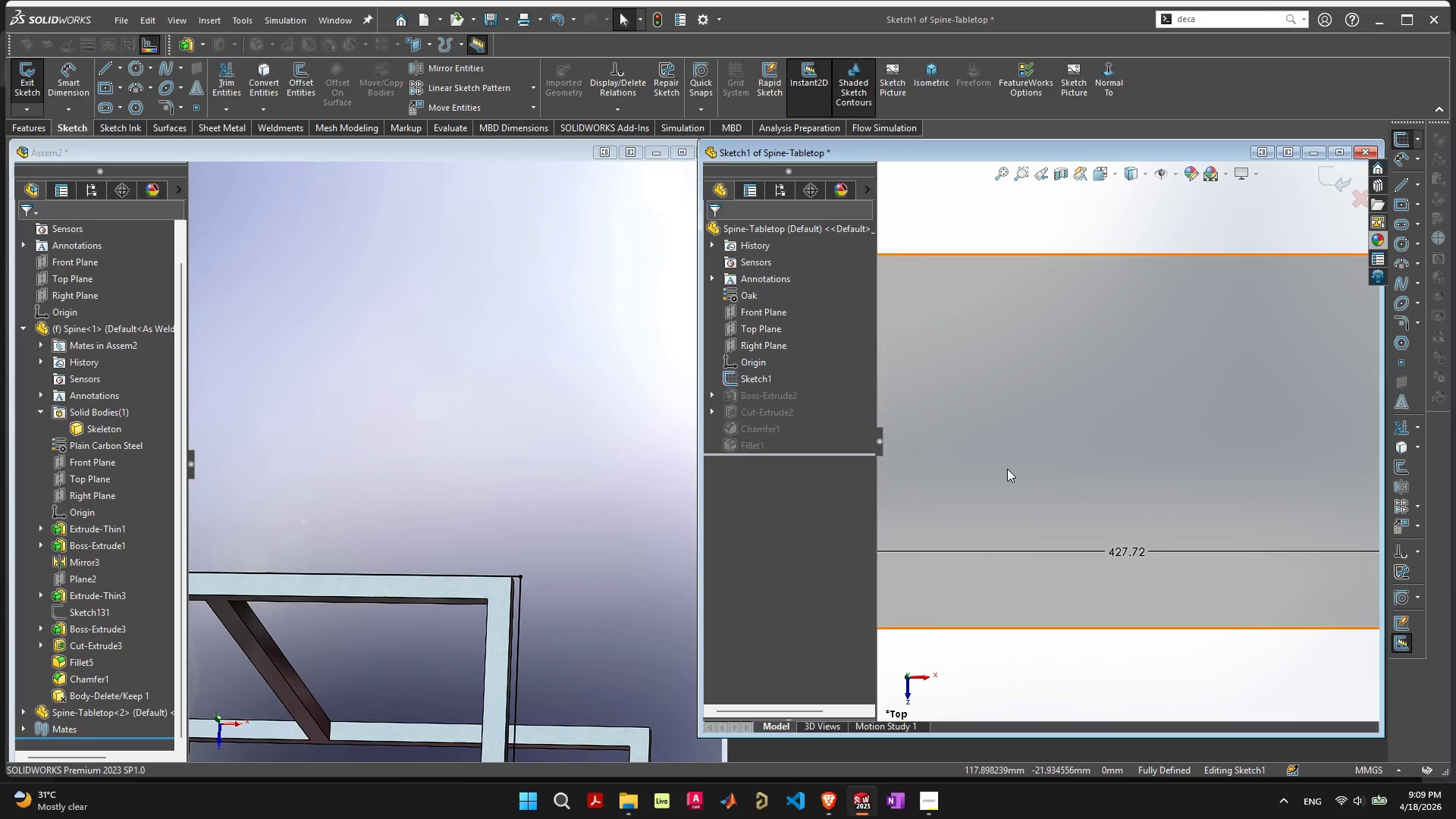 
scroll: coordinate [1008, 469], scroll_direction: down, amount: 6.0
 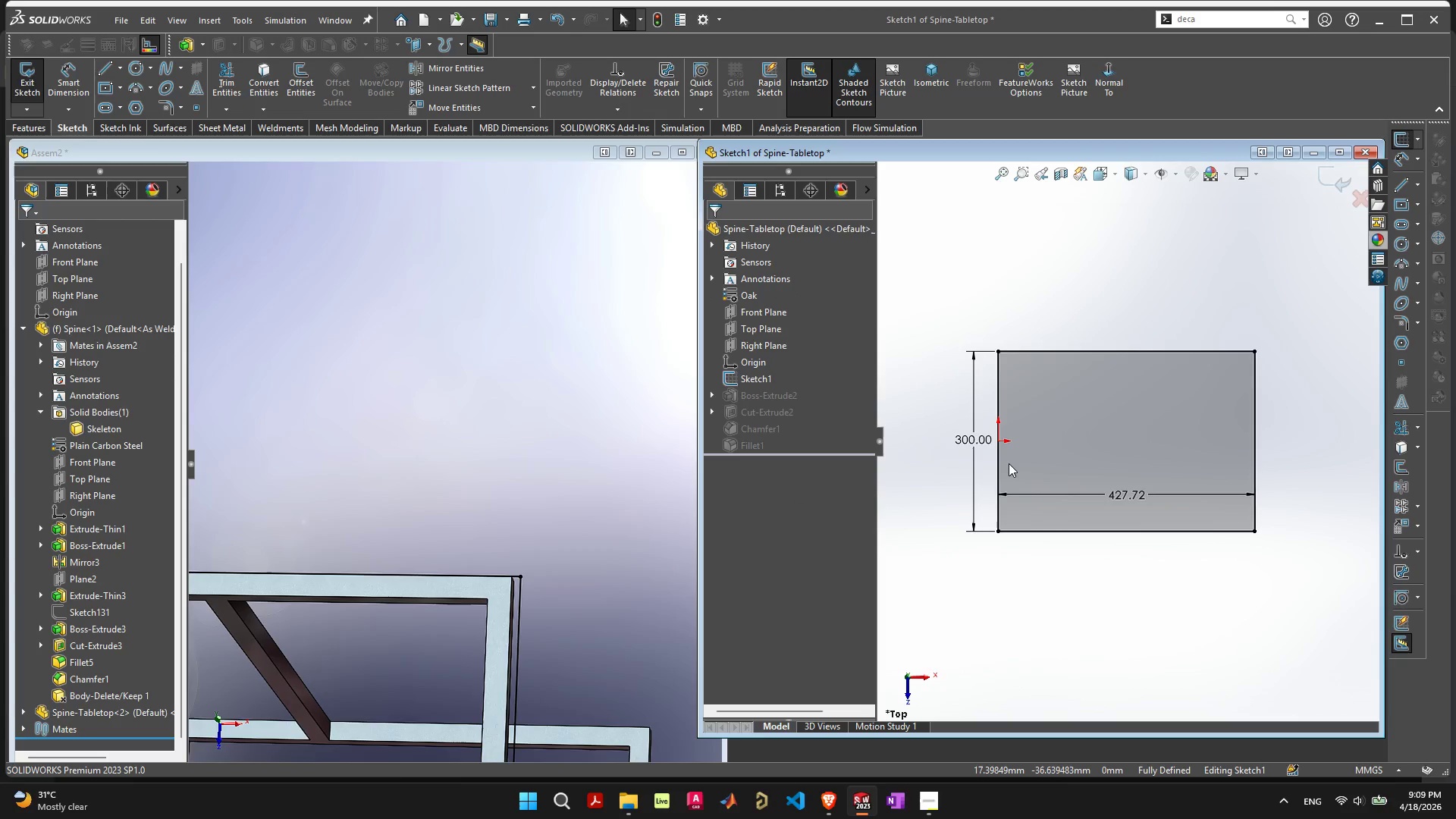 
left_click([1335, 180])
 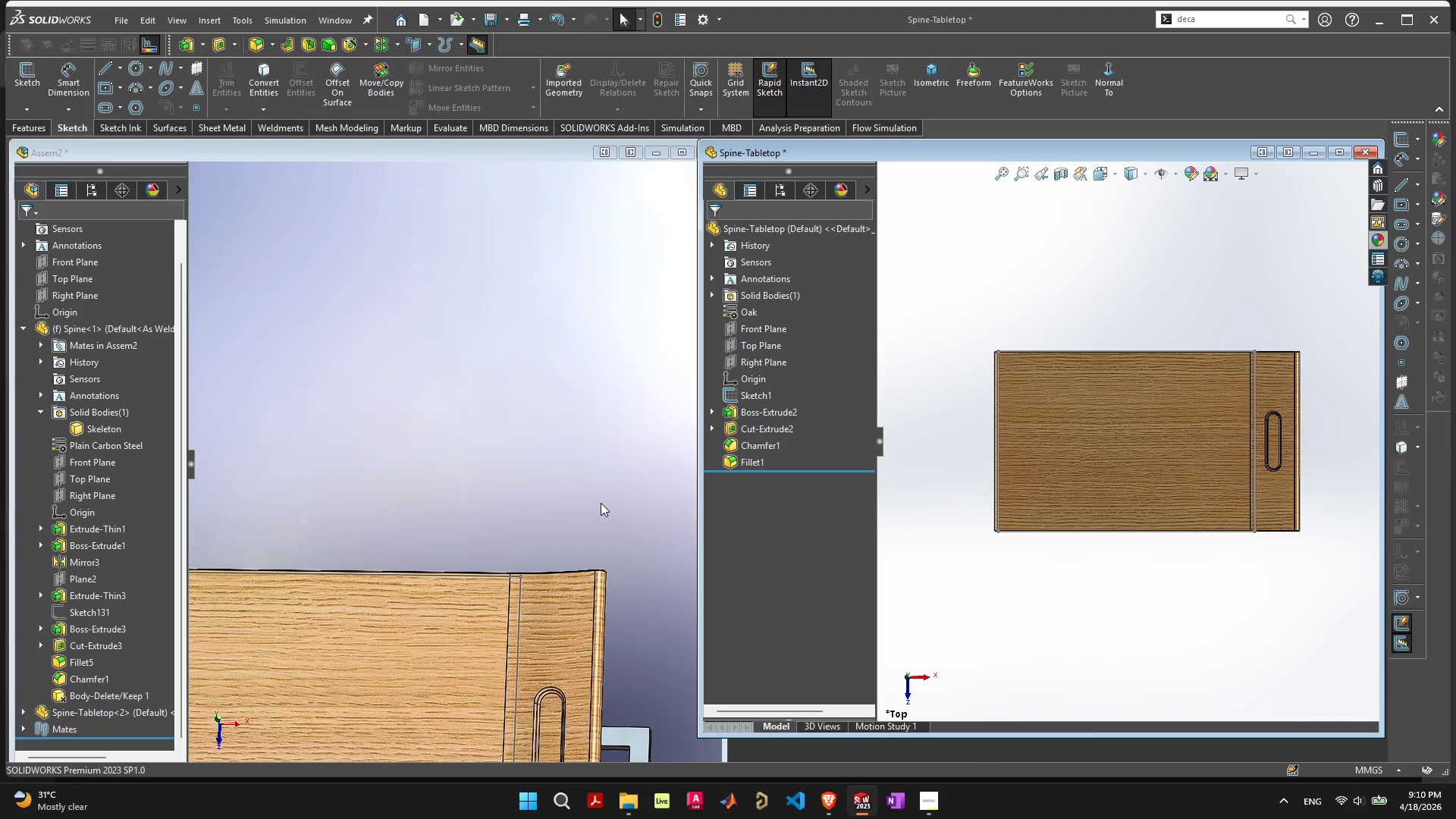 
scroll: coordinate [406, 563], scroll_direction: down, amount: 3.0
 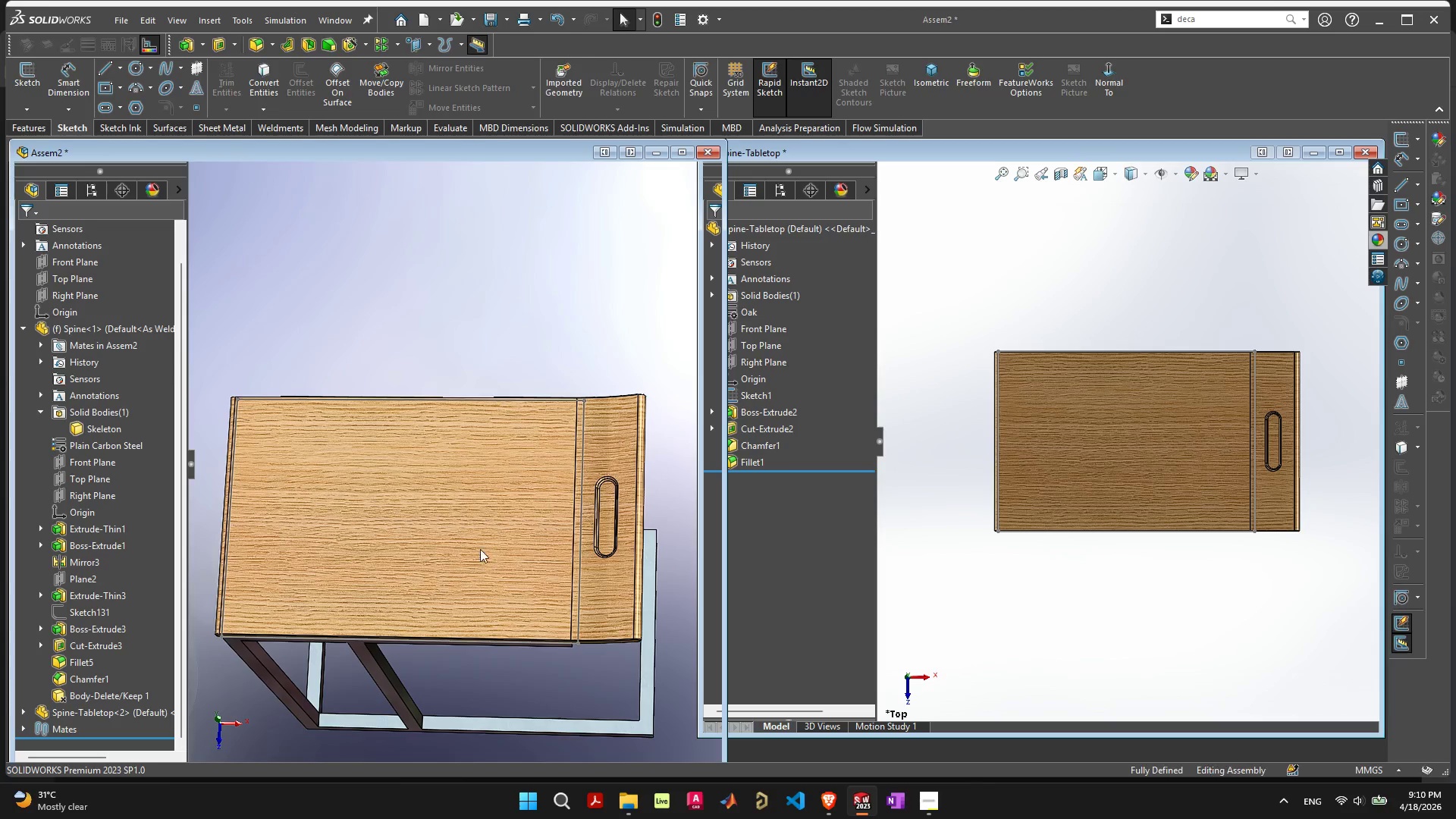 
scroll: coordinate [1085, 284], scroll_direction: up, amount: 14.0
 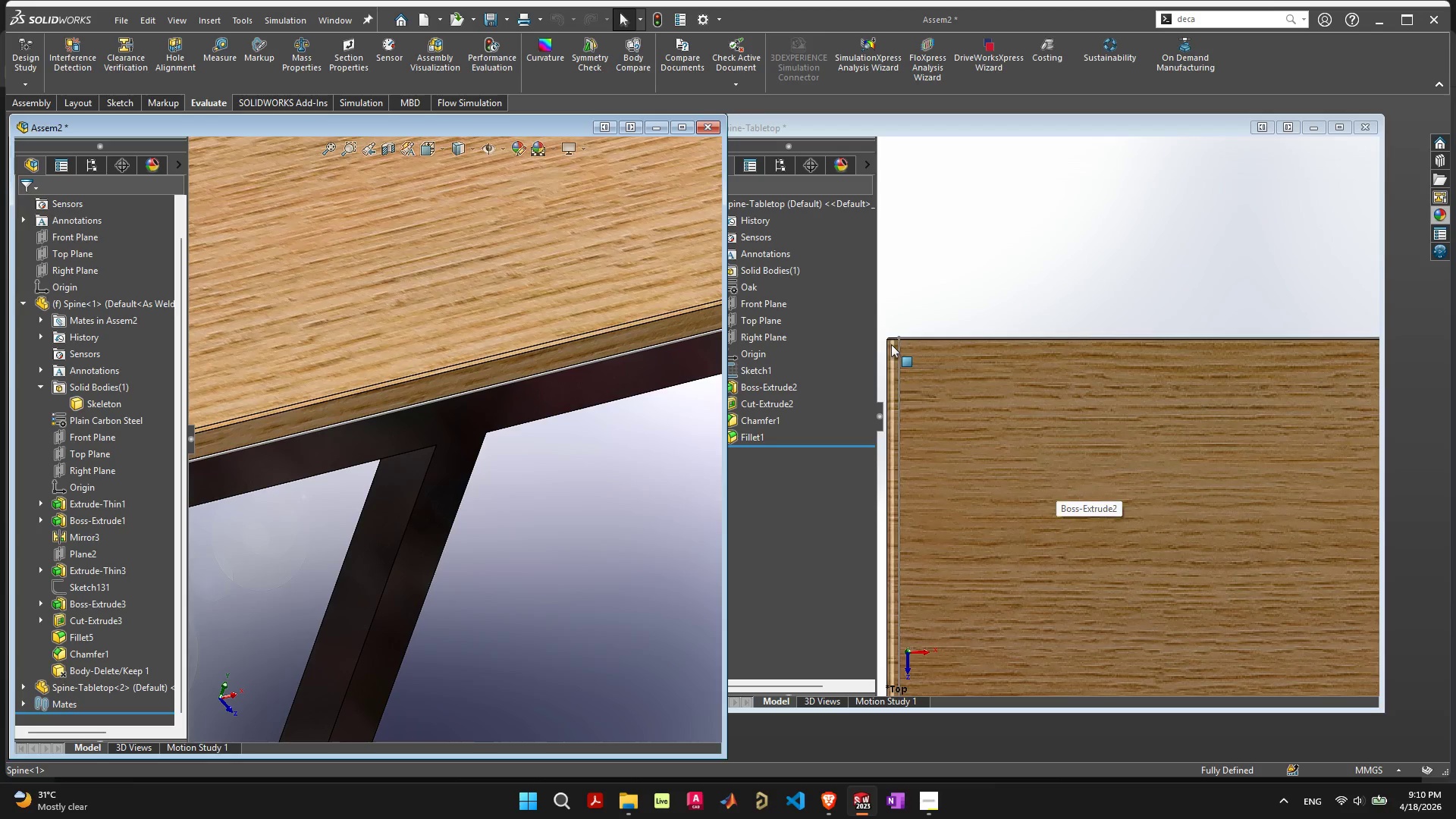 
scroll: coordinate [1188, 499], scroll_direction: up, amount: 6.0
 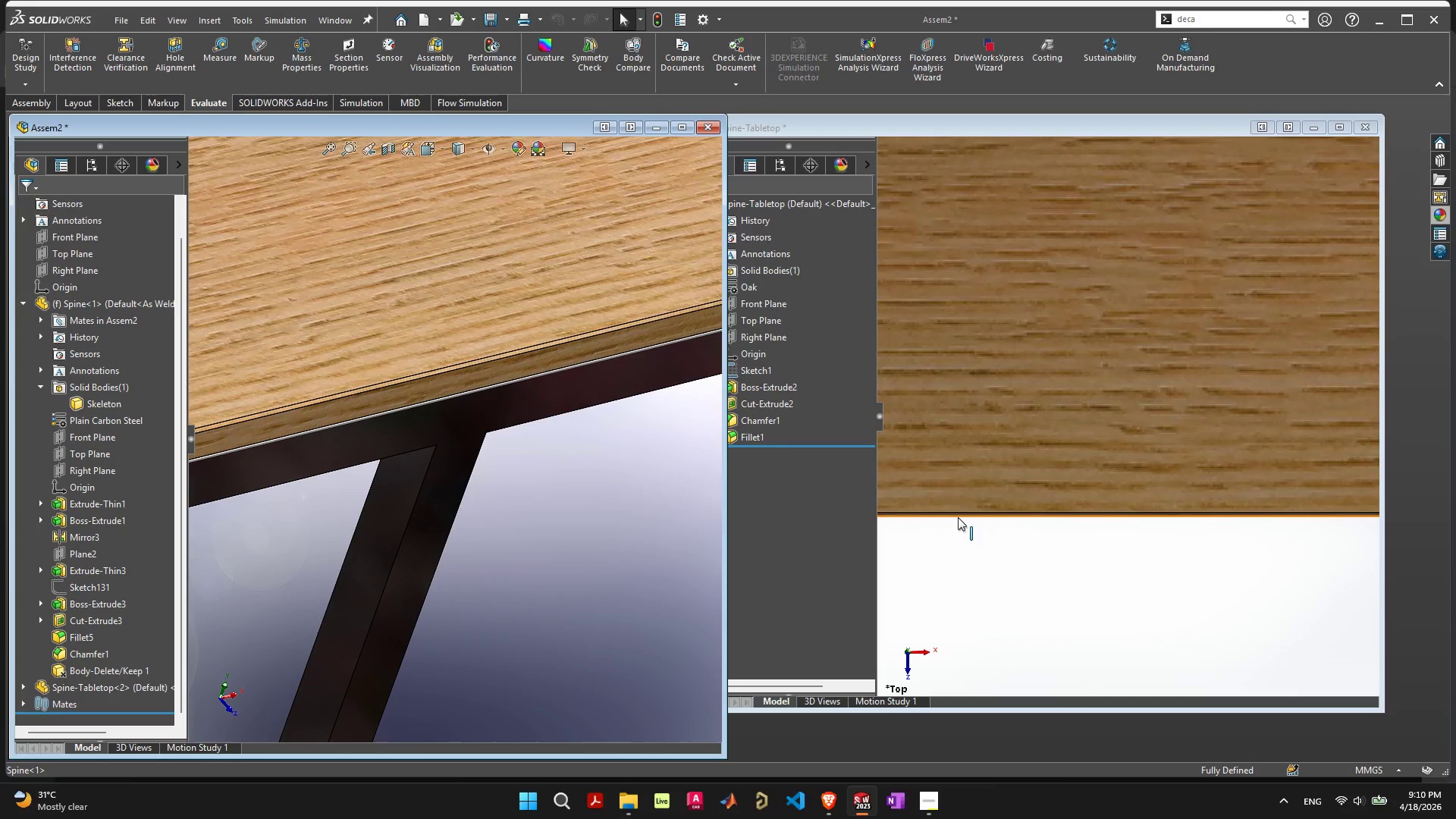 
scroll: coordinate [960, 506], scroll_direction: down, amount: 6.0
 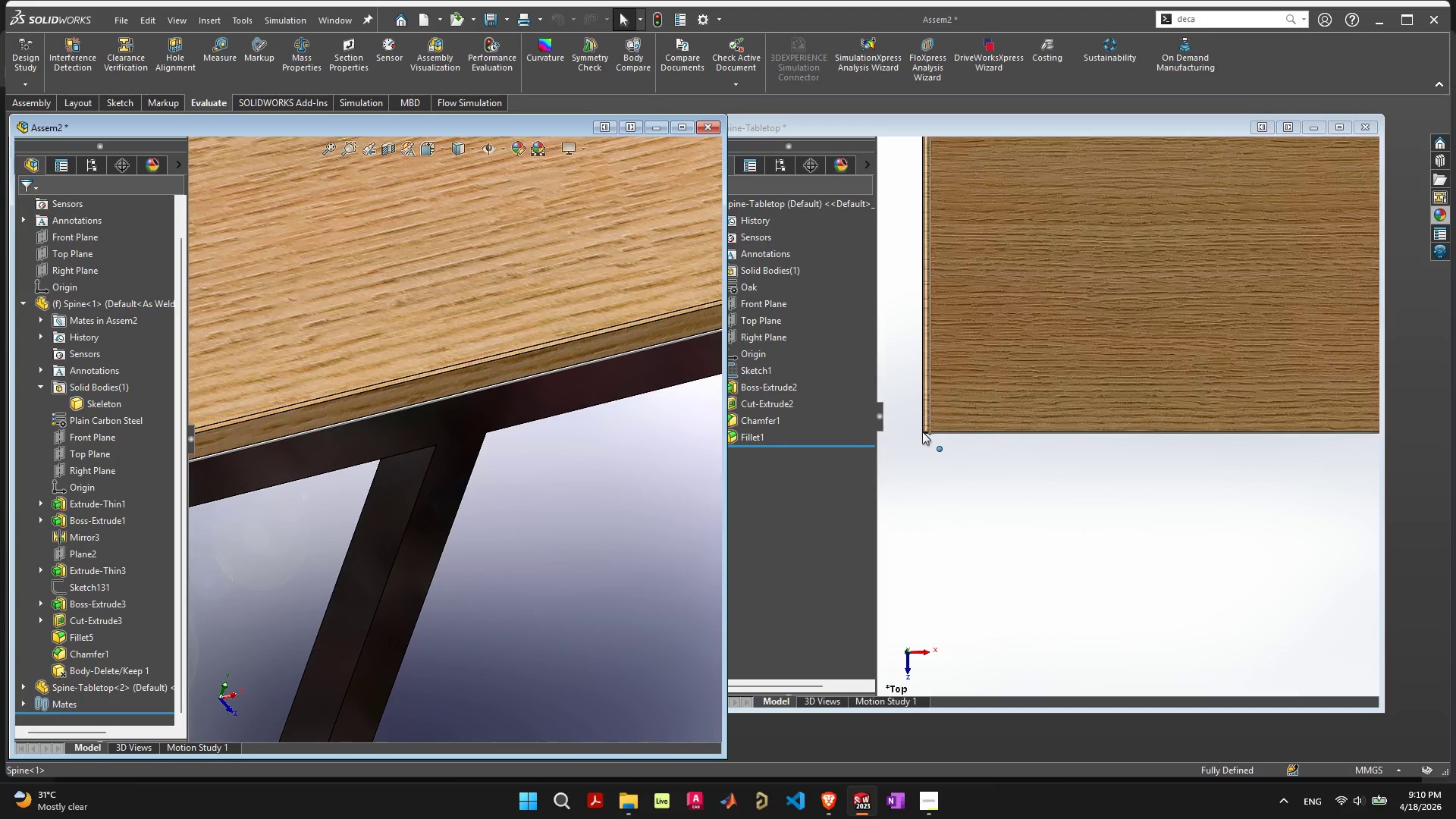 
scroll: coordinate [1013, 417], scroll_direction: up, amount: 10.0
 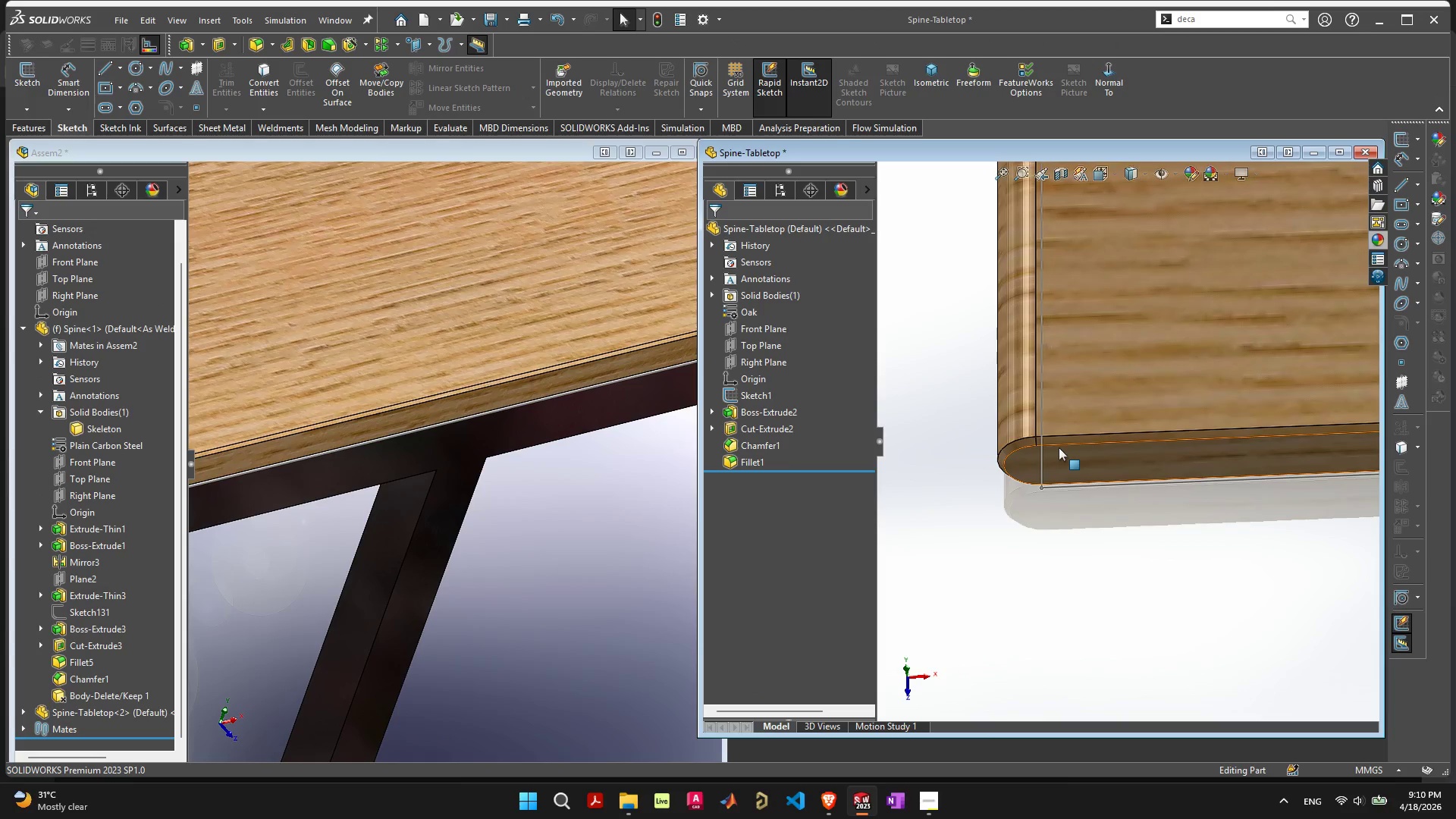 
wait(5.82)
 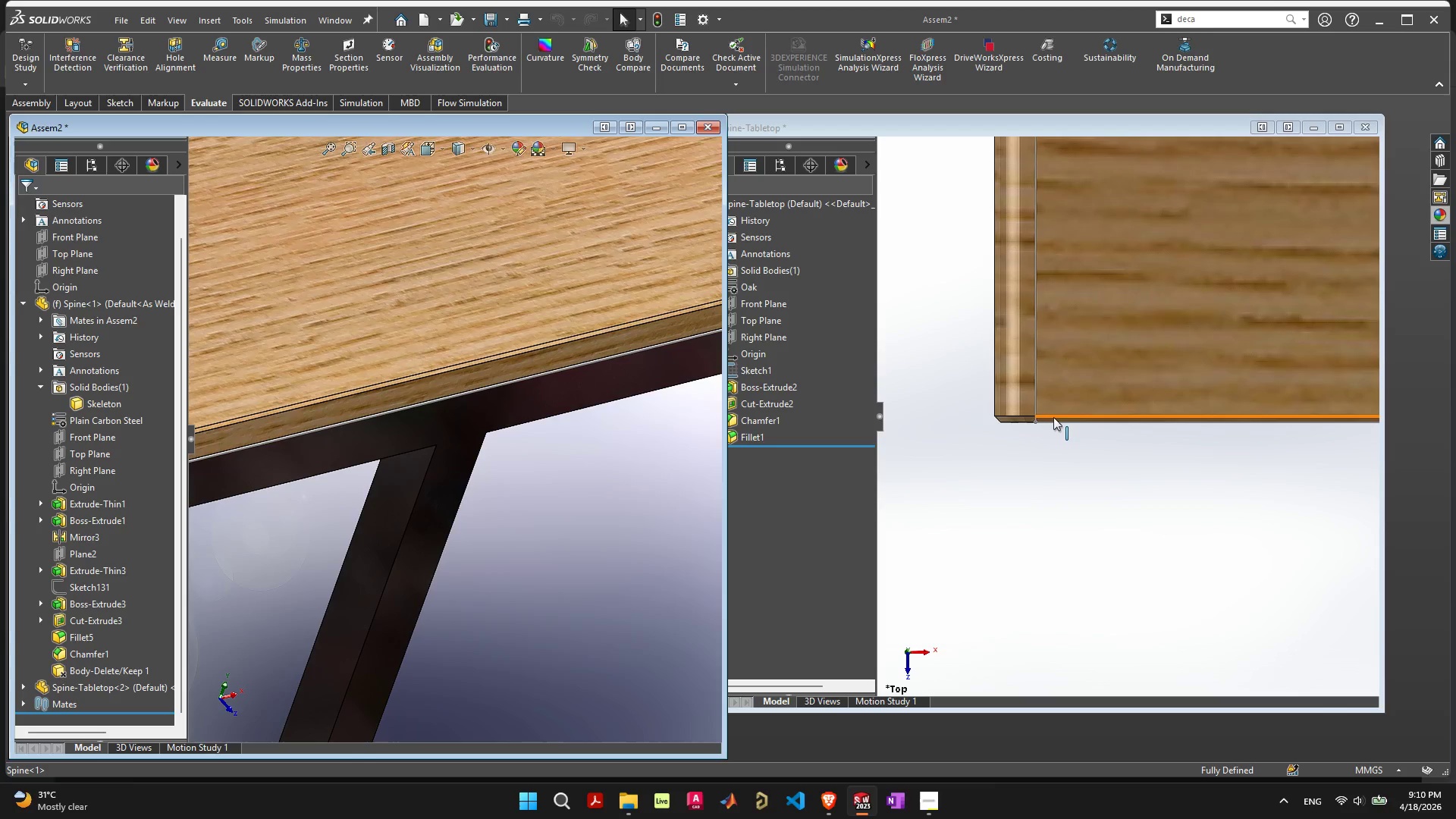 
left_click([493, 526])
 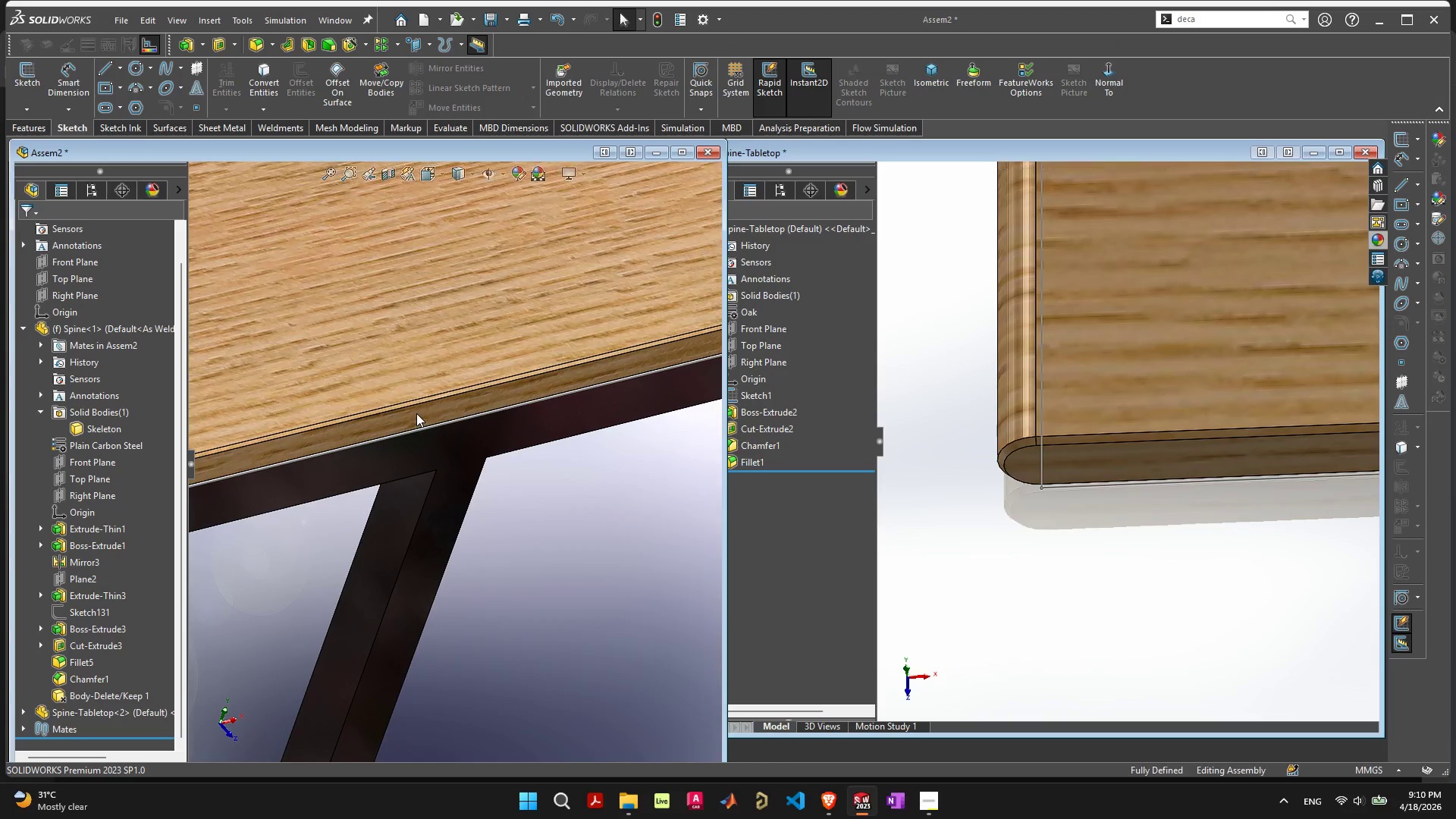 
scroll: coordinate [369, 407], scroll_direction: down, amount: 10.0
 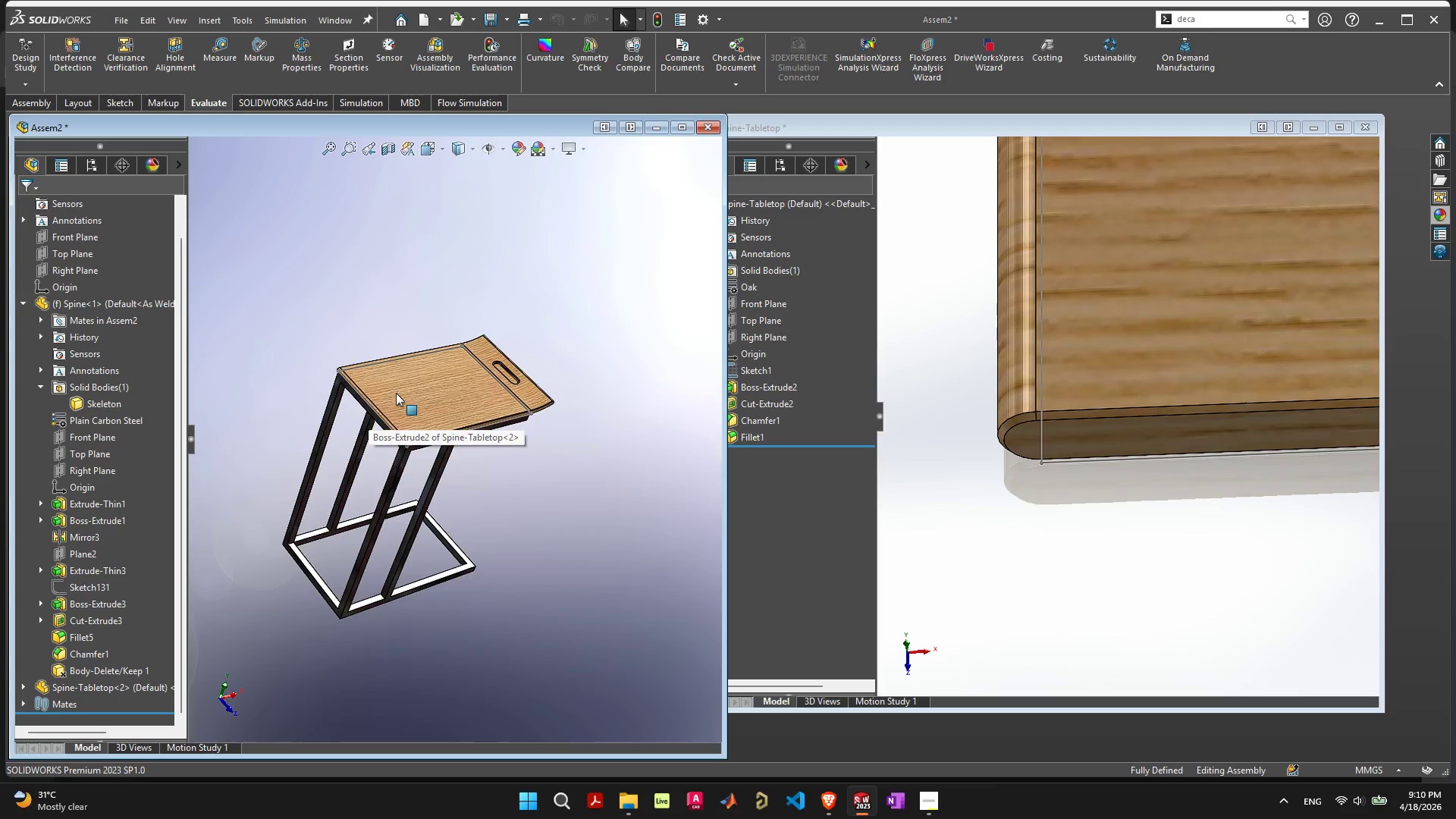 
scroll: coordinate [398, 394], scroll_direction: up, amount: 1.0
 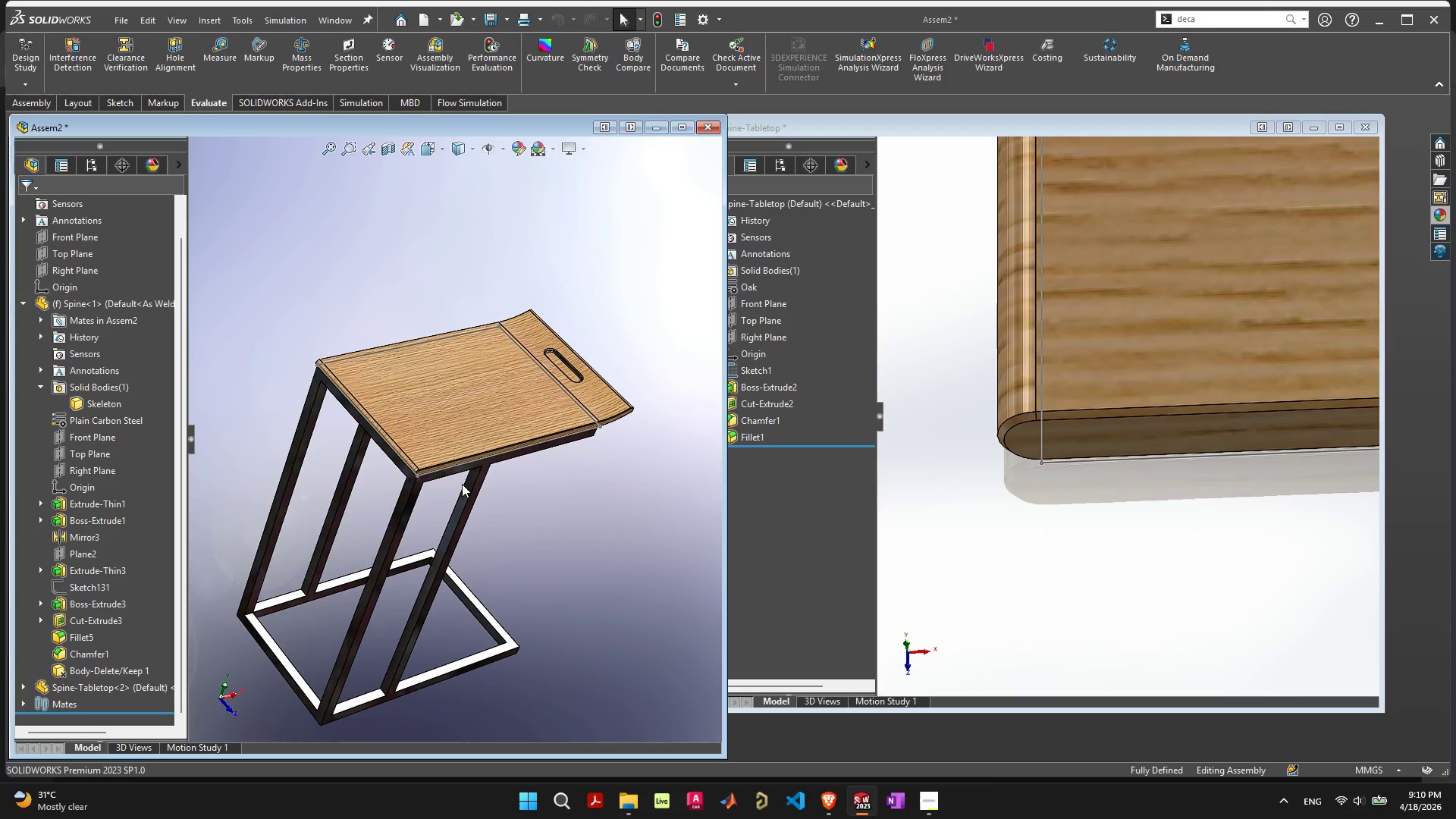 
key(Control+S)
 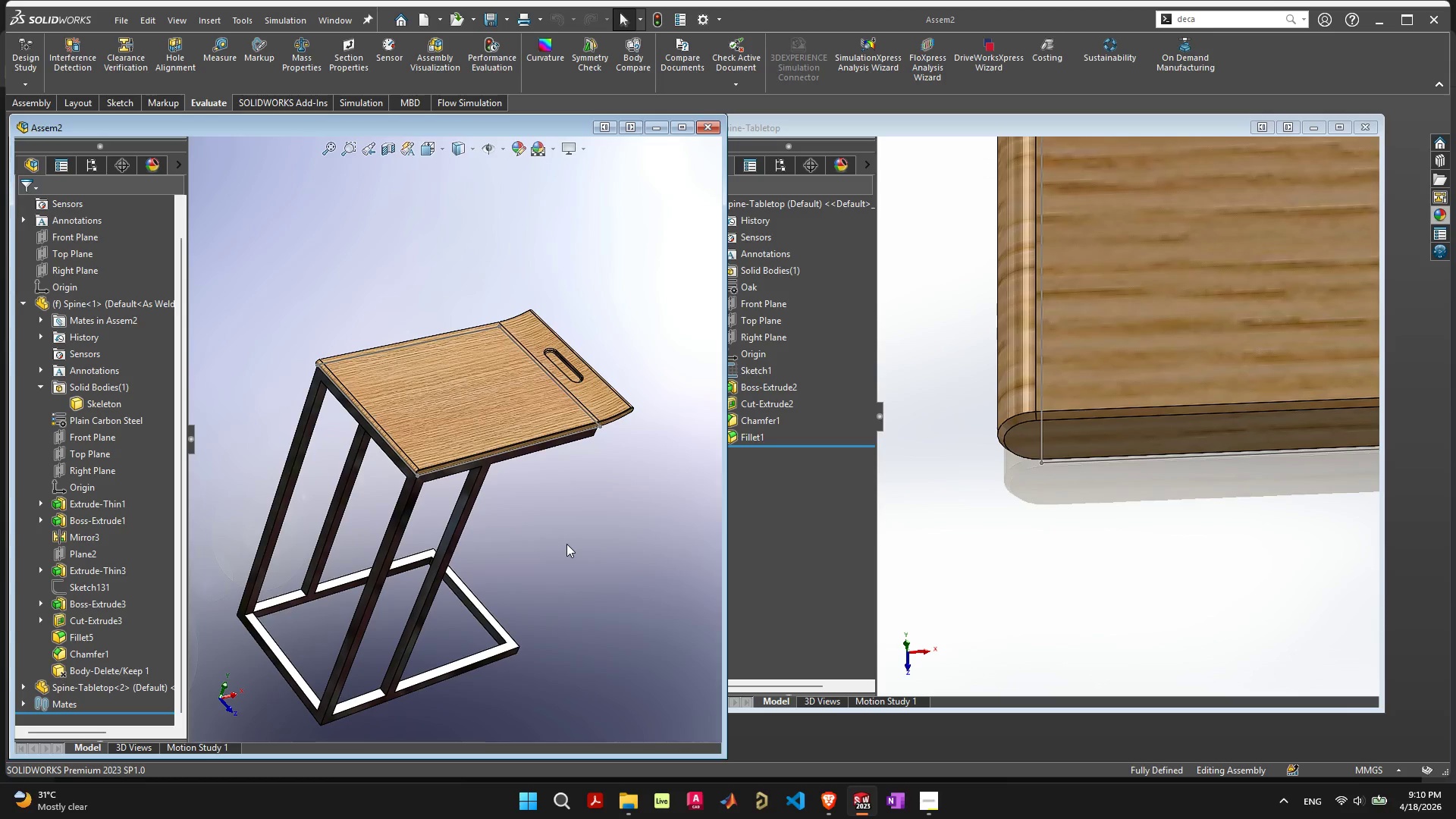 
wait(18.53)
 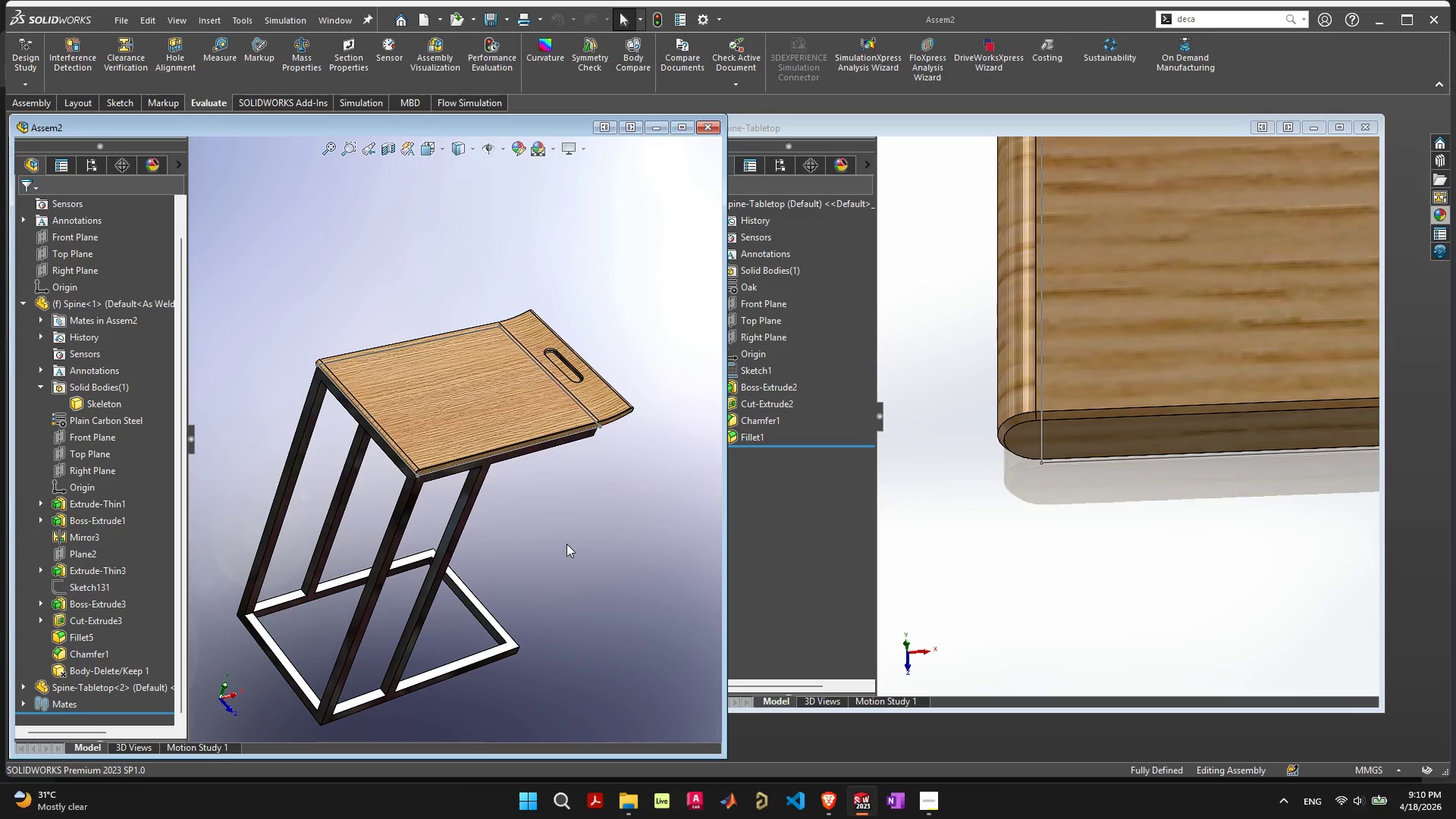 
scroll: coordinate [1231, 414], scroll_direction: down, amount: 7.0
 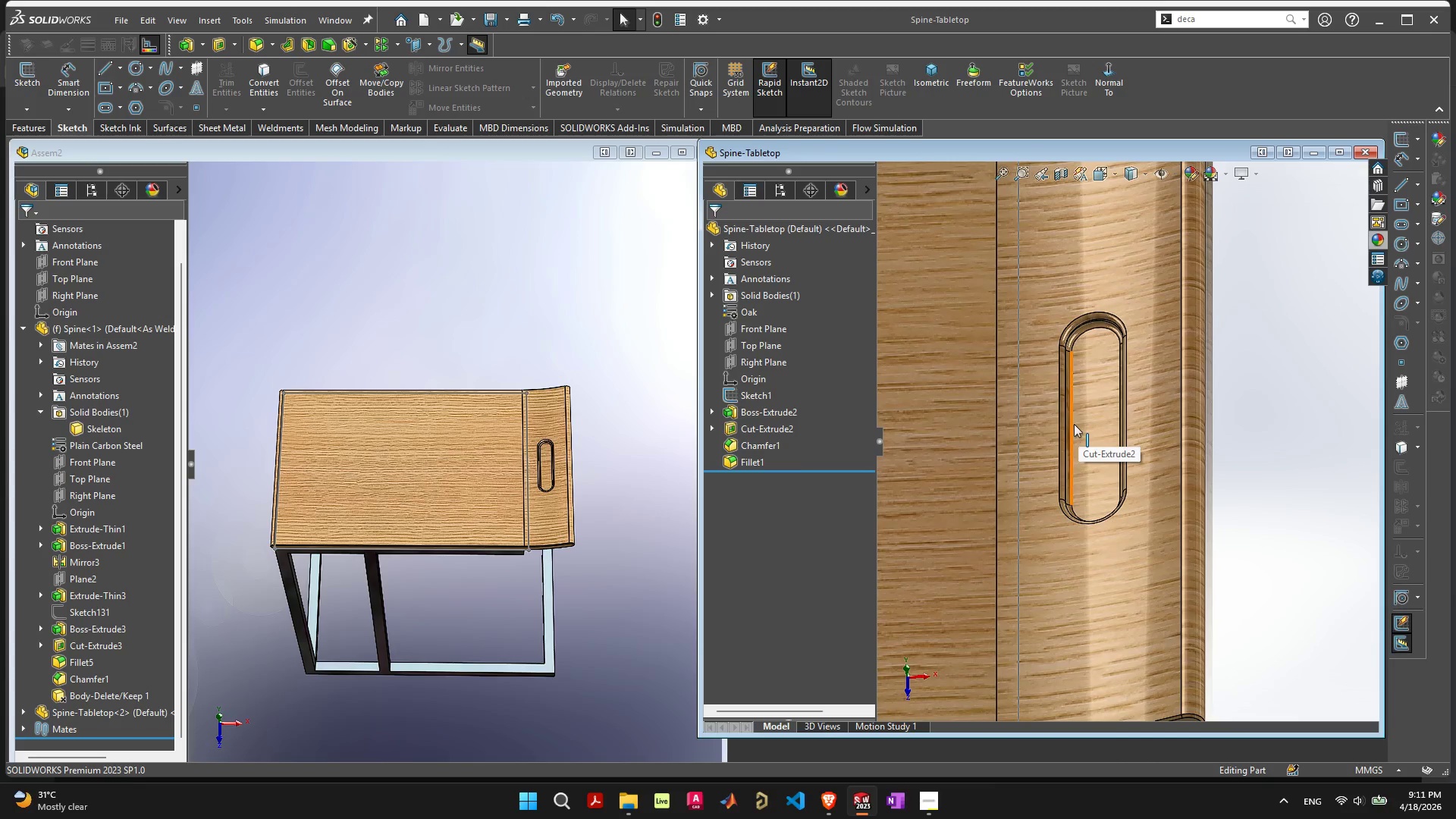 
left_click([1068, 424])
 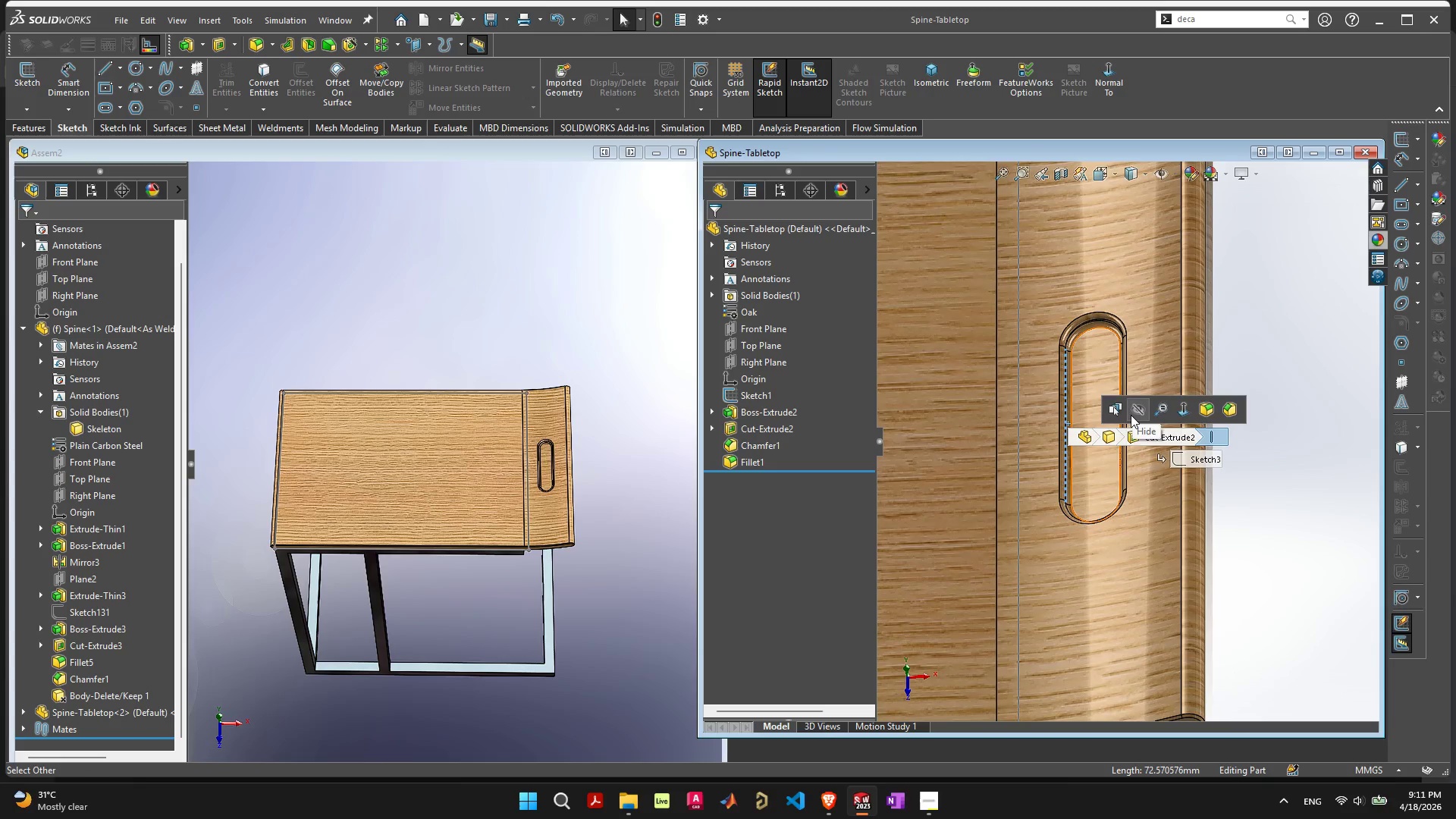 
left_click([1101, 482])
 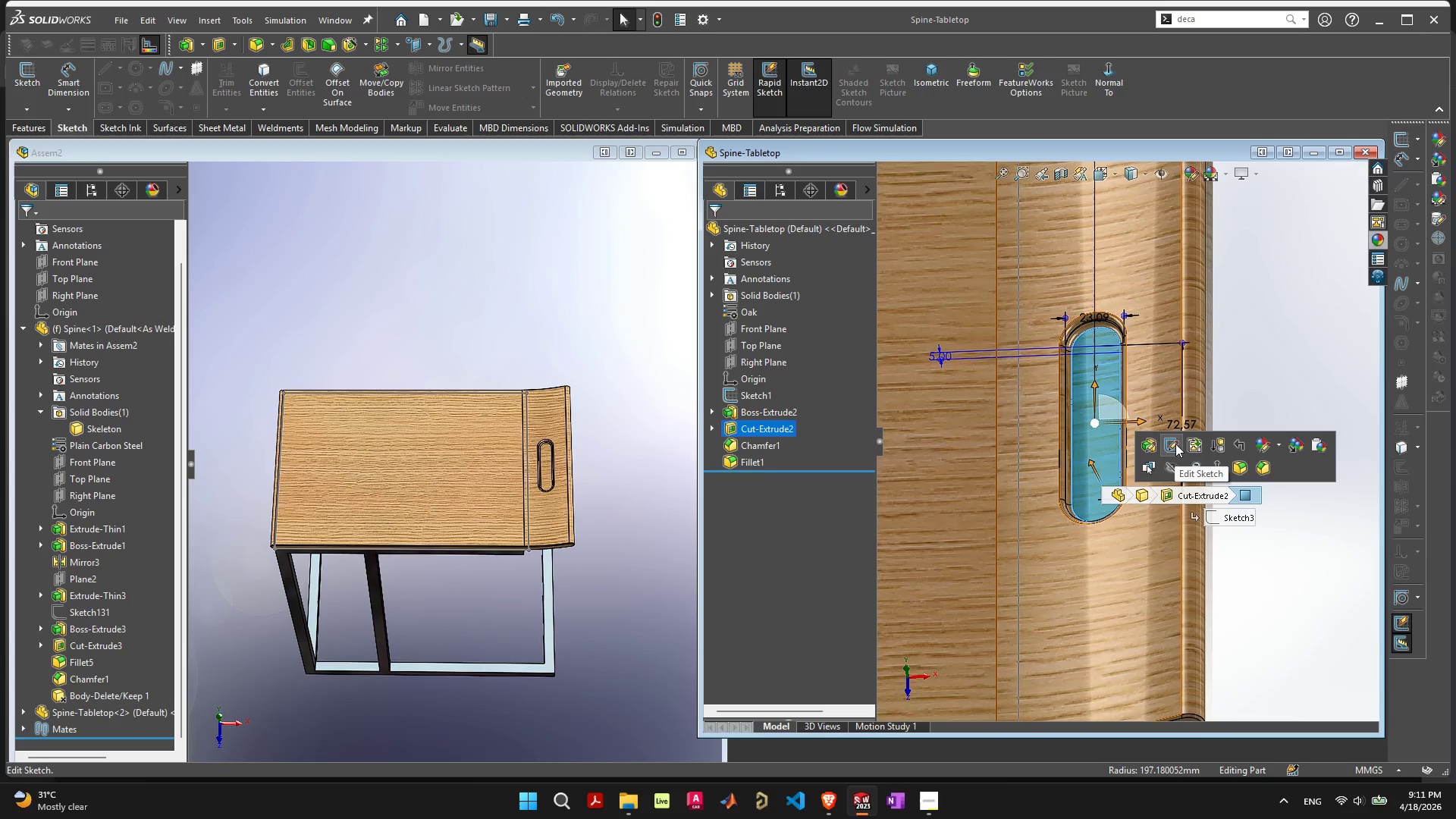 
left_click([1175, 444])
 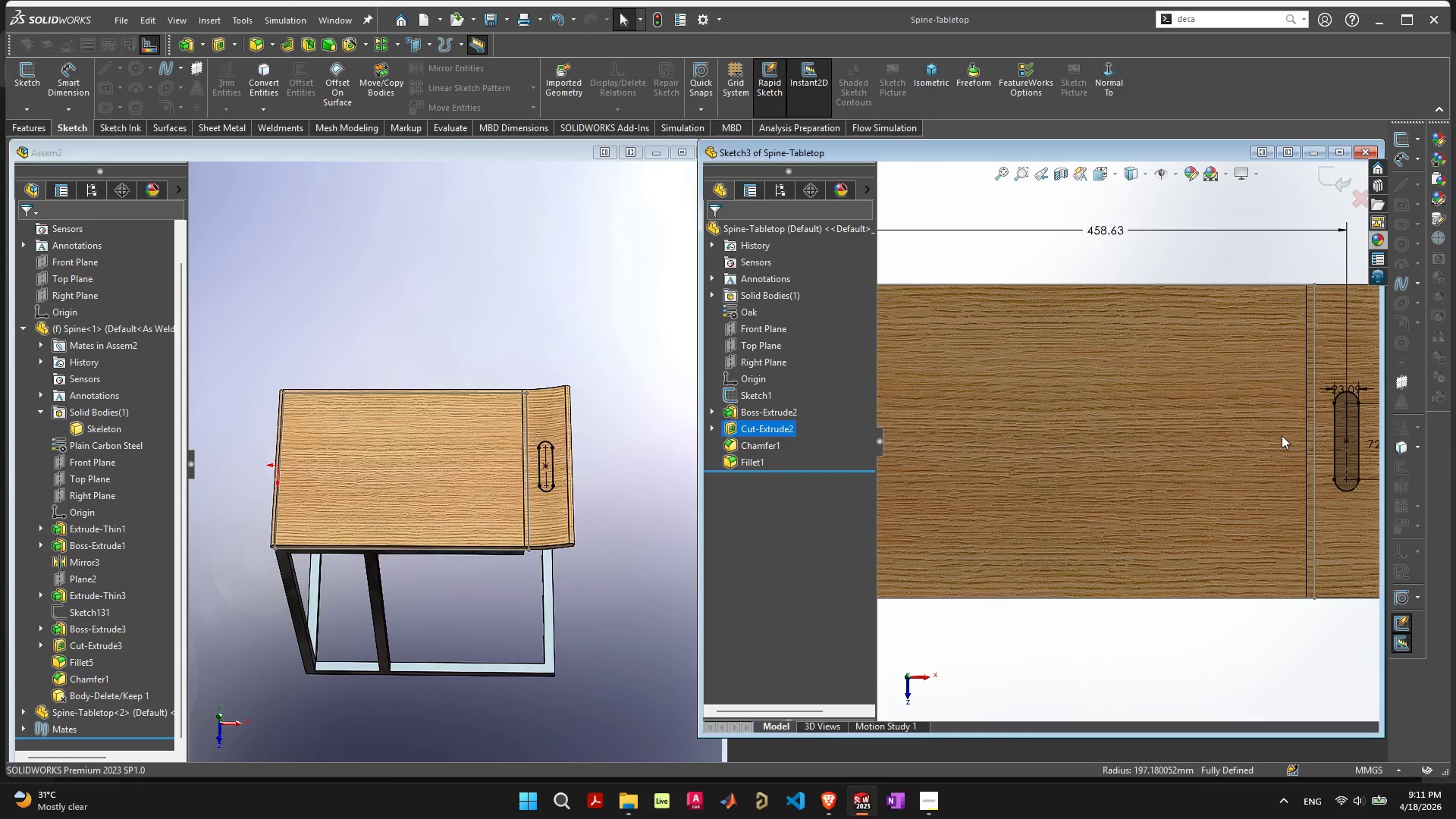 
scroll: coordinate [1318, 431], scroll_direction: down, amount: 3.0
 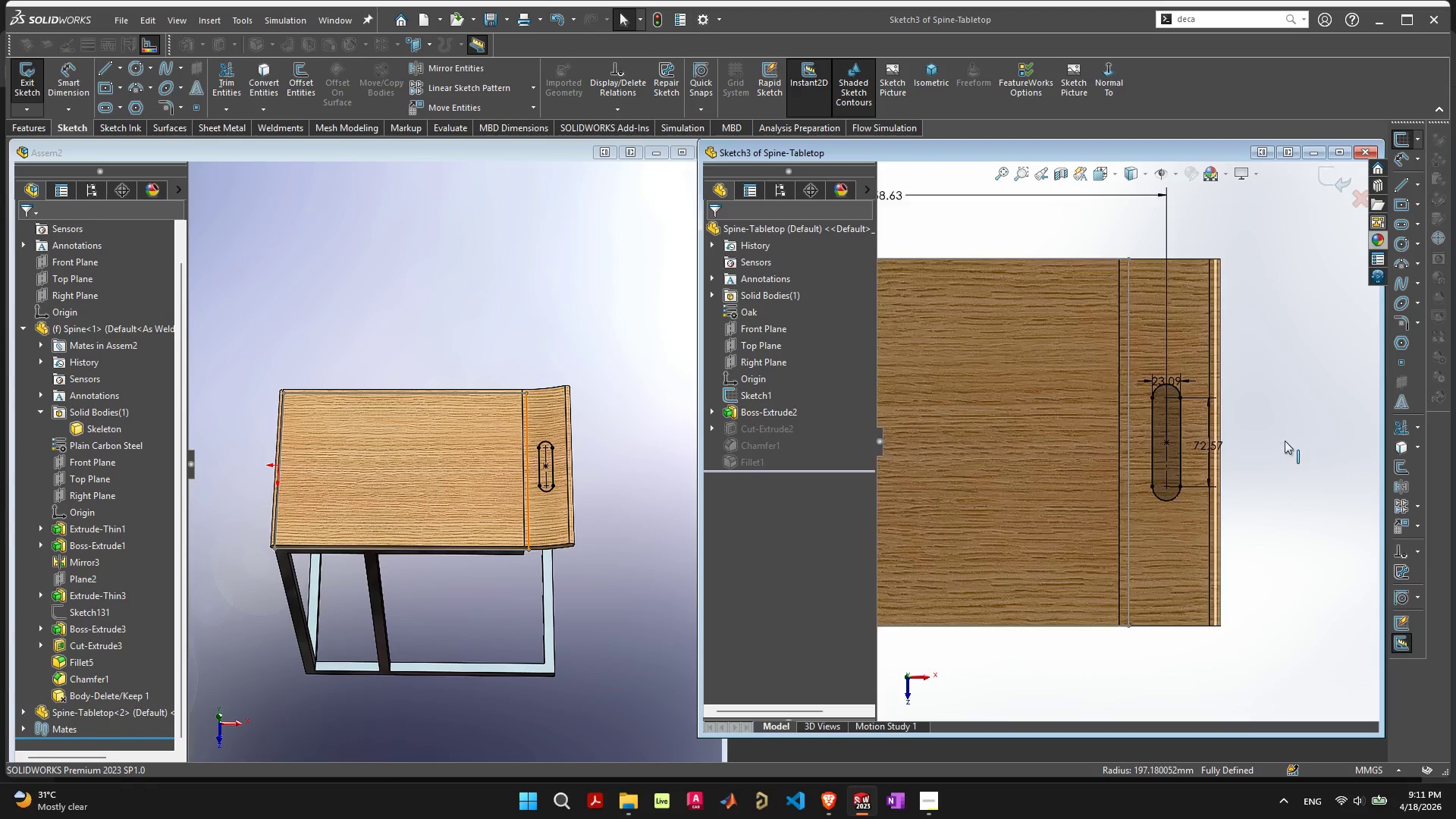 
scroll: coordinate [1213, 439], scroll_direction: up, amount: 9.0
 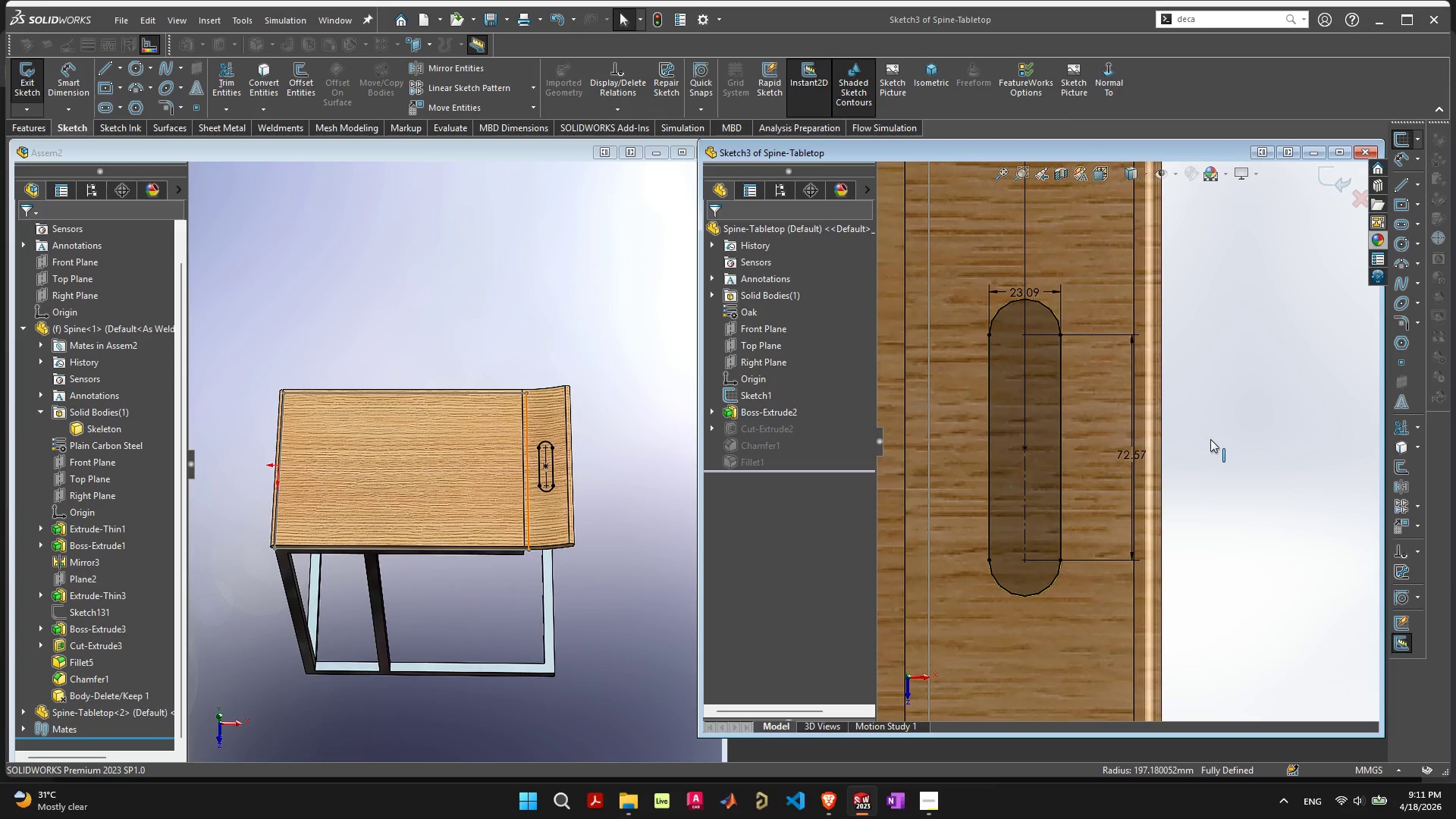 
scroll: coordinate [1045, 392], scroll_direction: down, amount: 8.0
 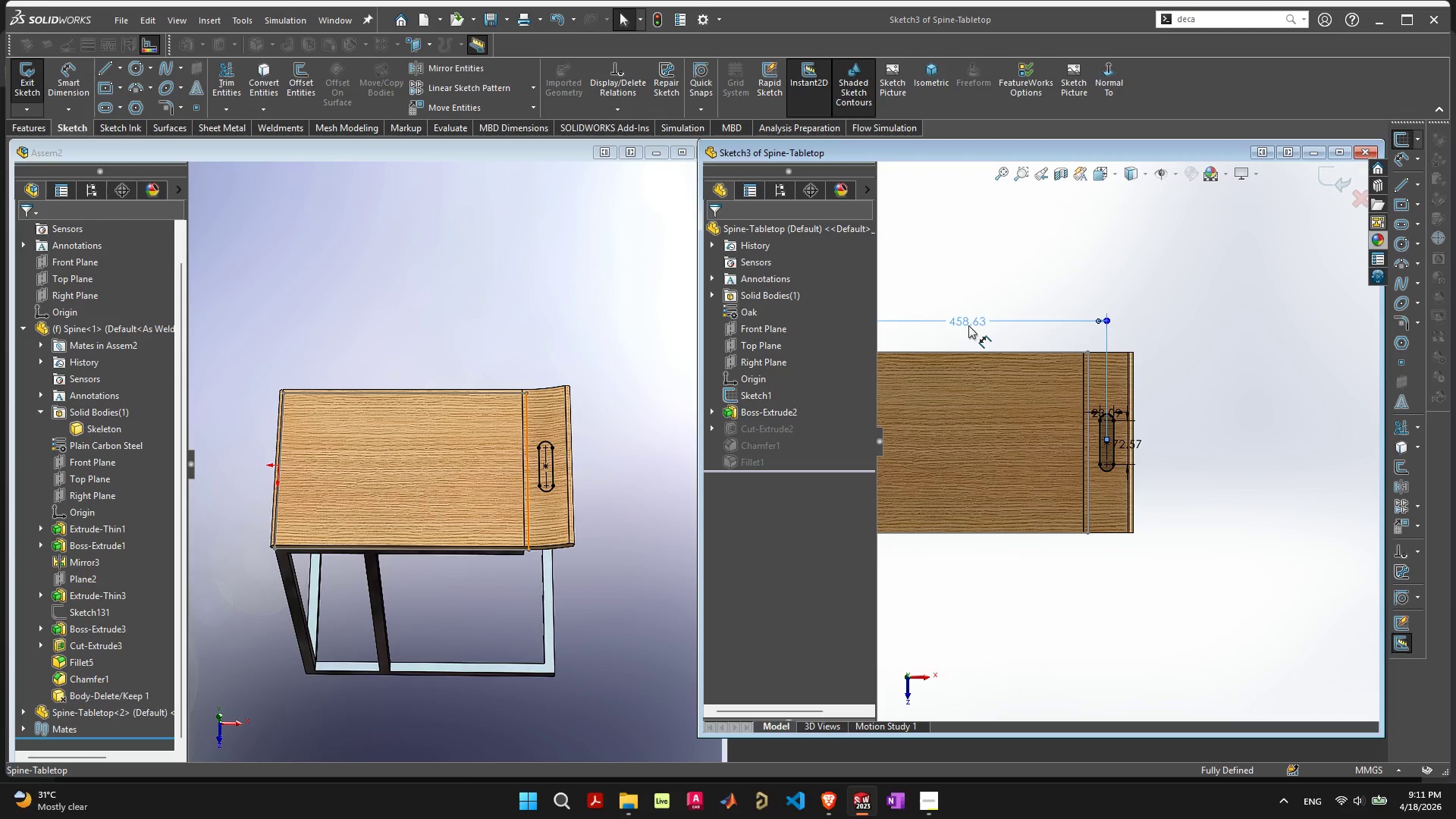 
double_click([968, 325])
 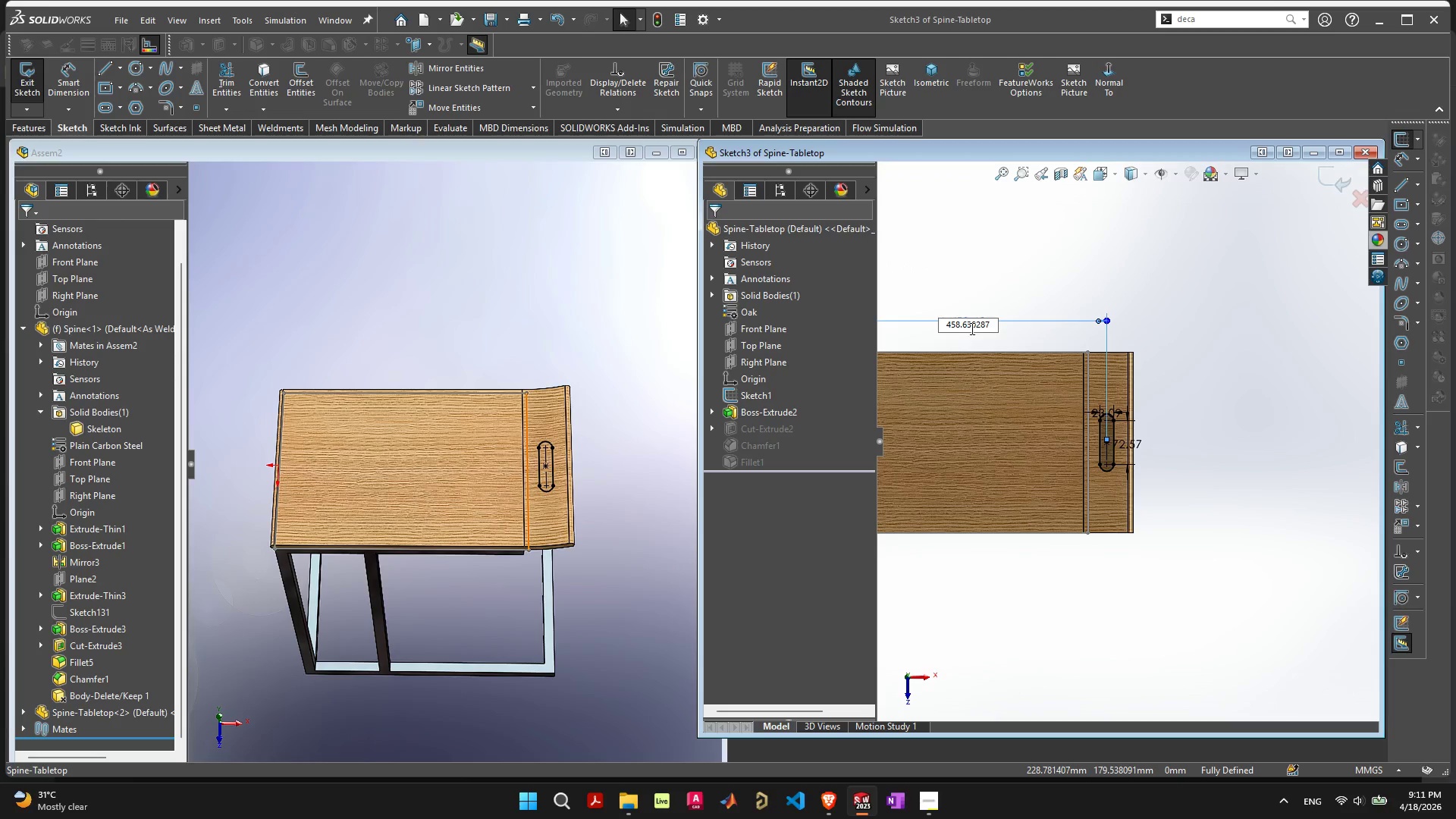 
key(Control+ControlLeft)
 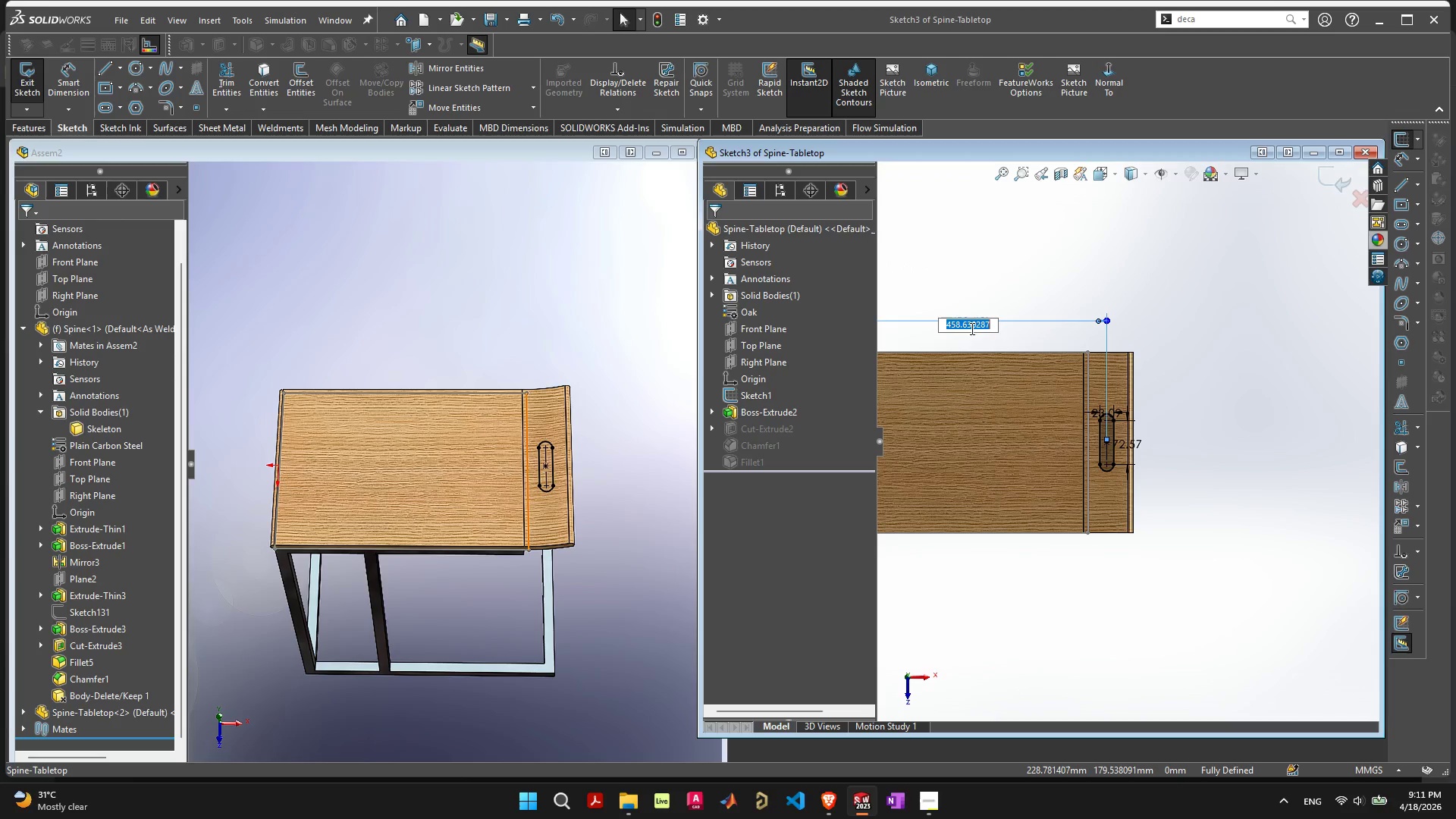 
key(Control+A)
 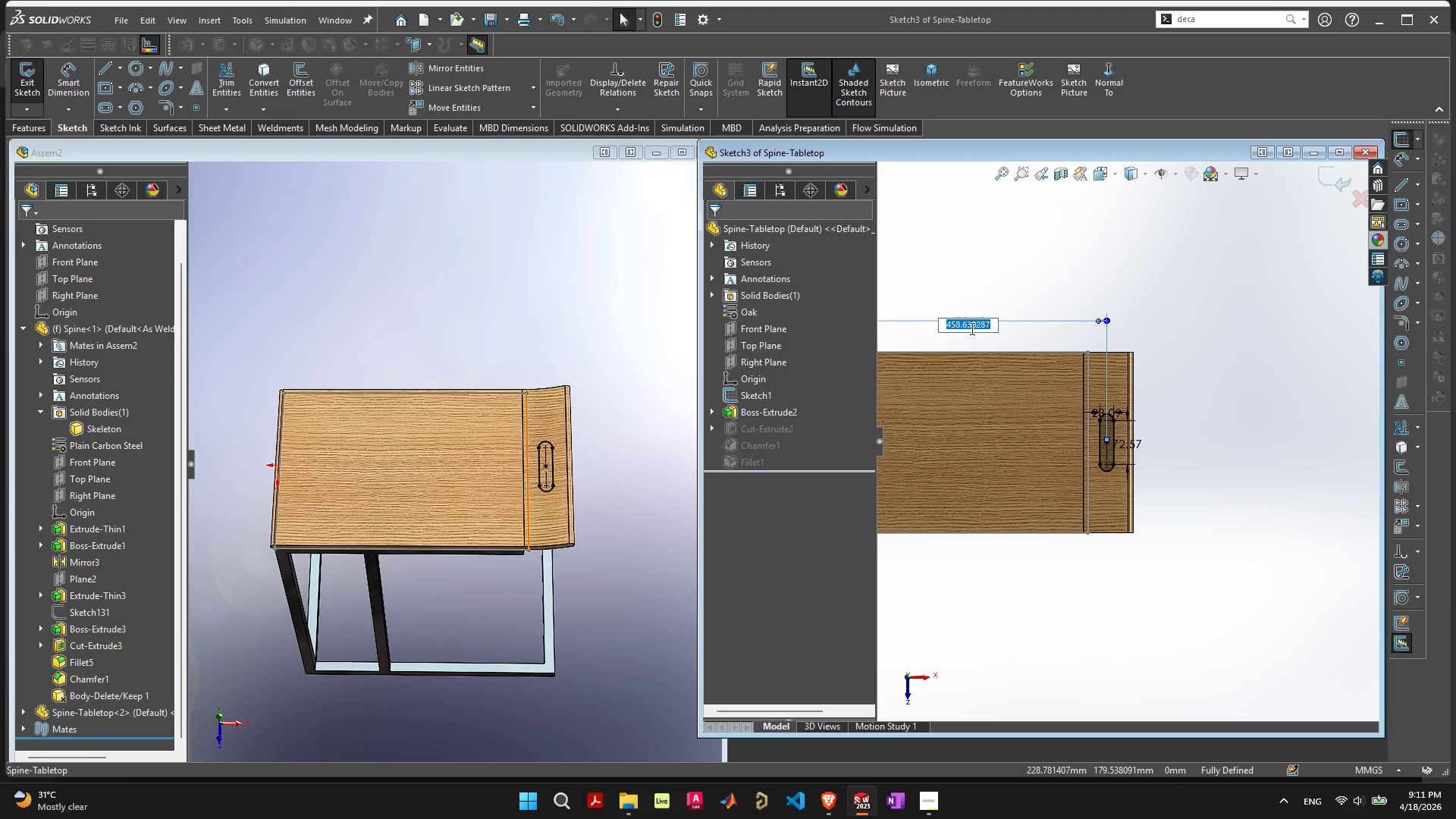 
type(470)
 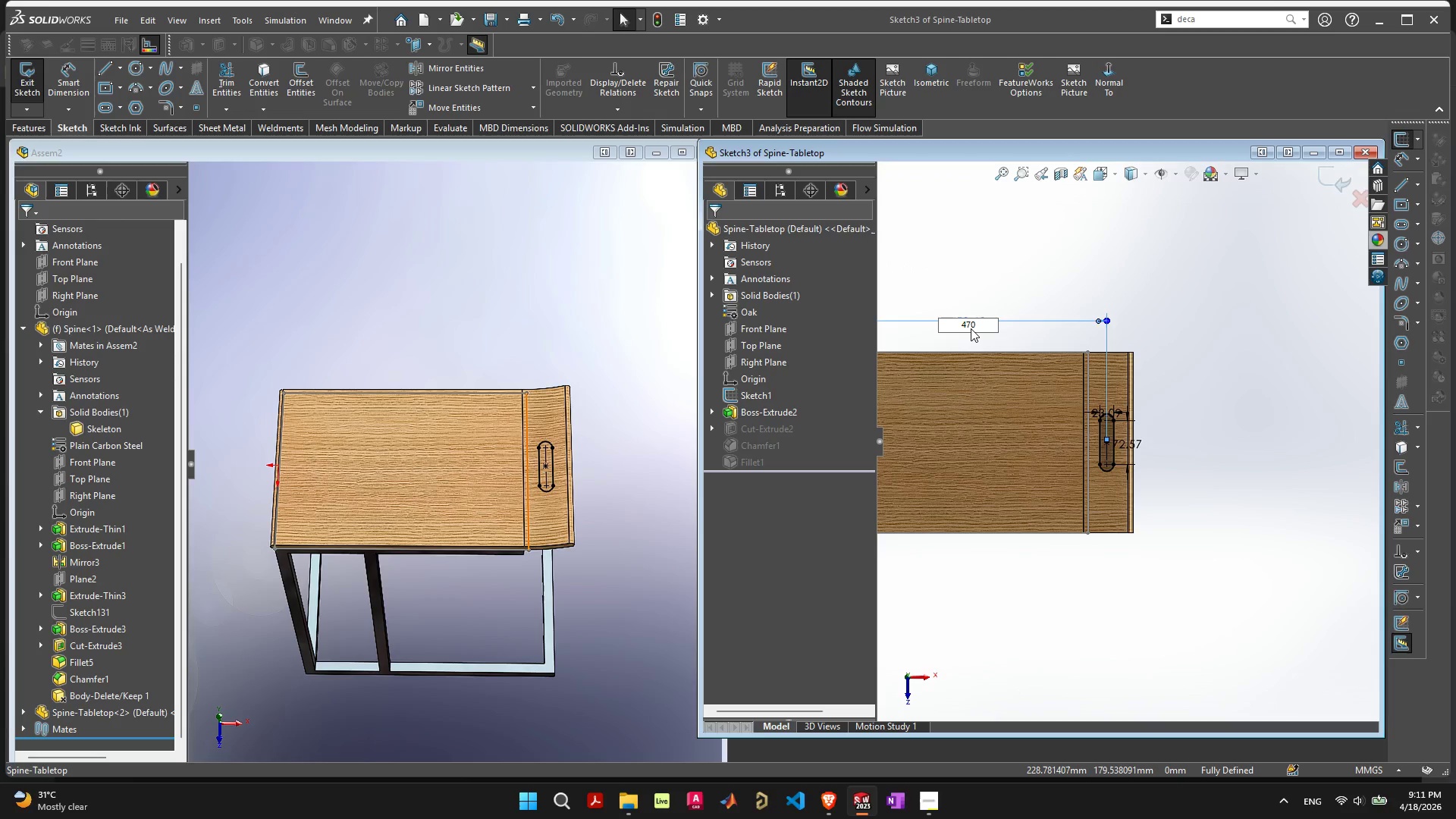 
key(Enter)
 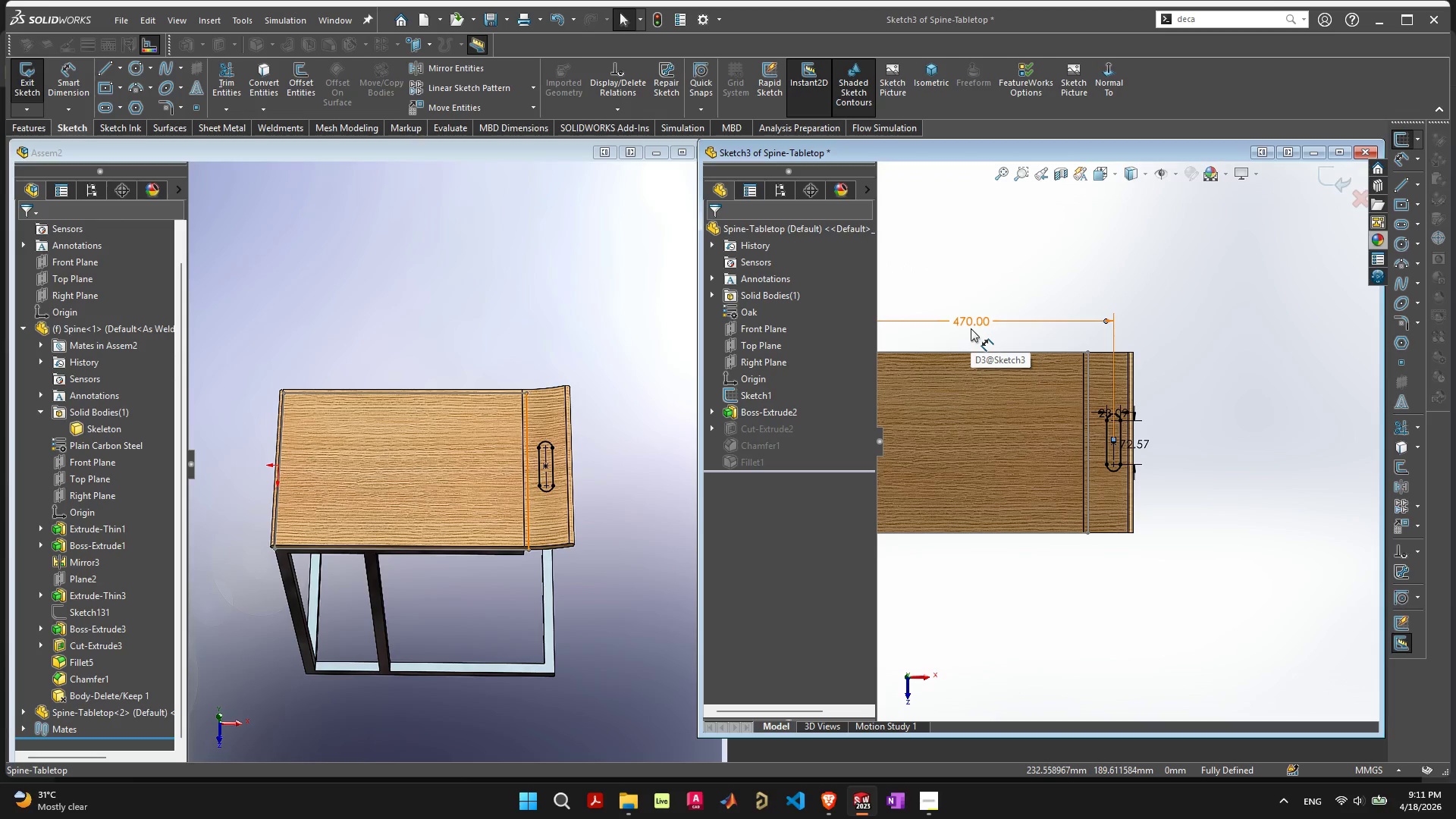 
left_click([1197, 297])
 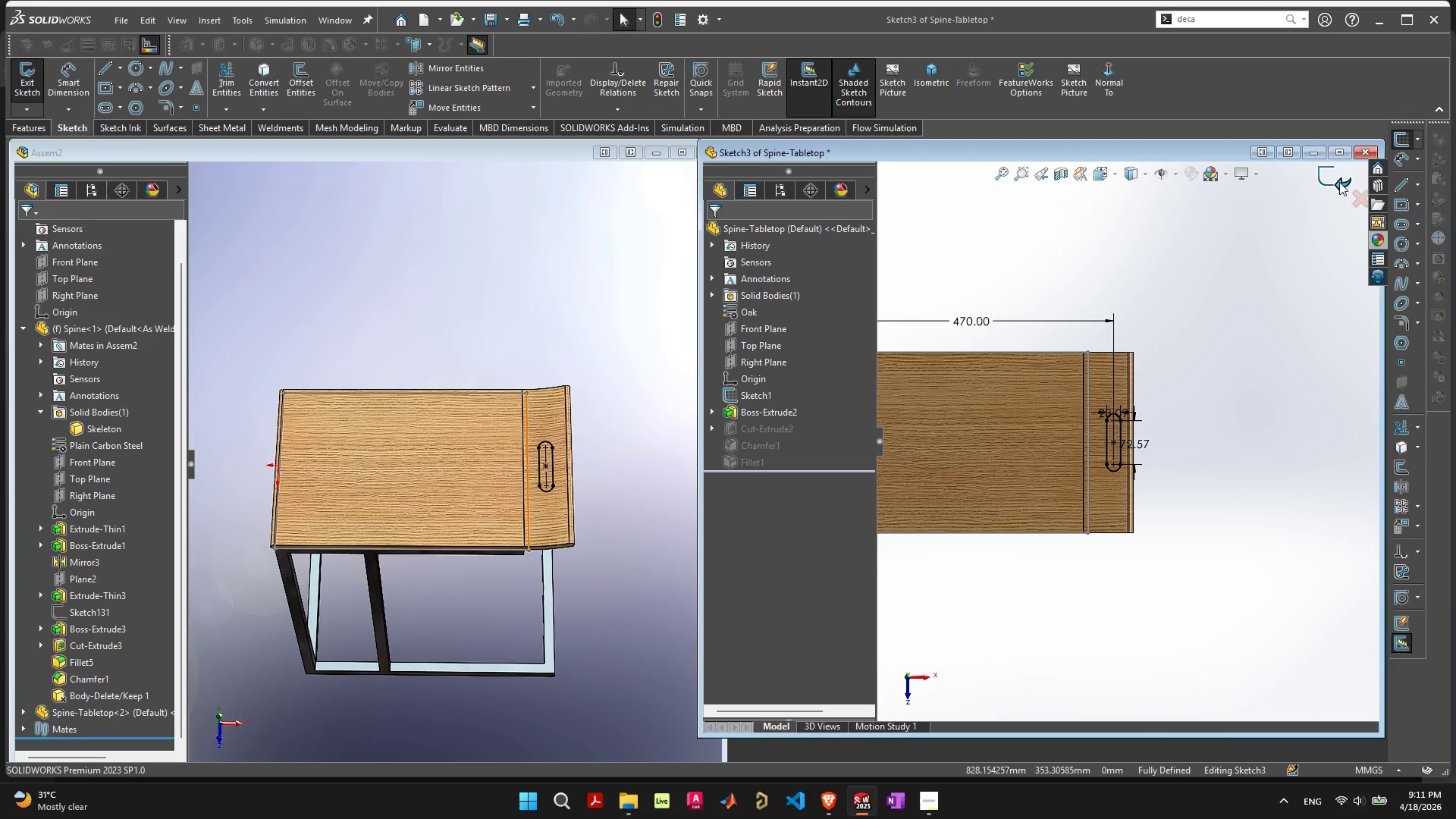 
left_click([1339, 182])
 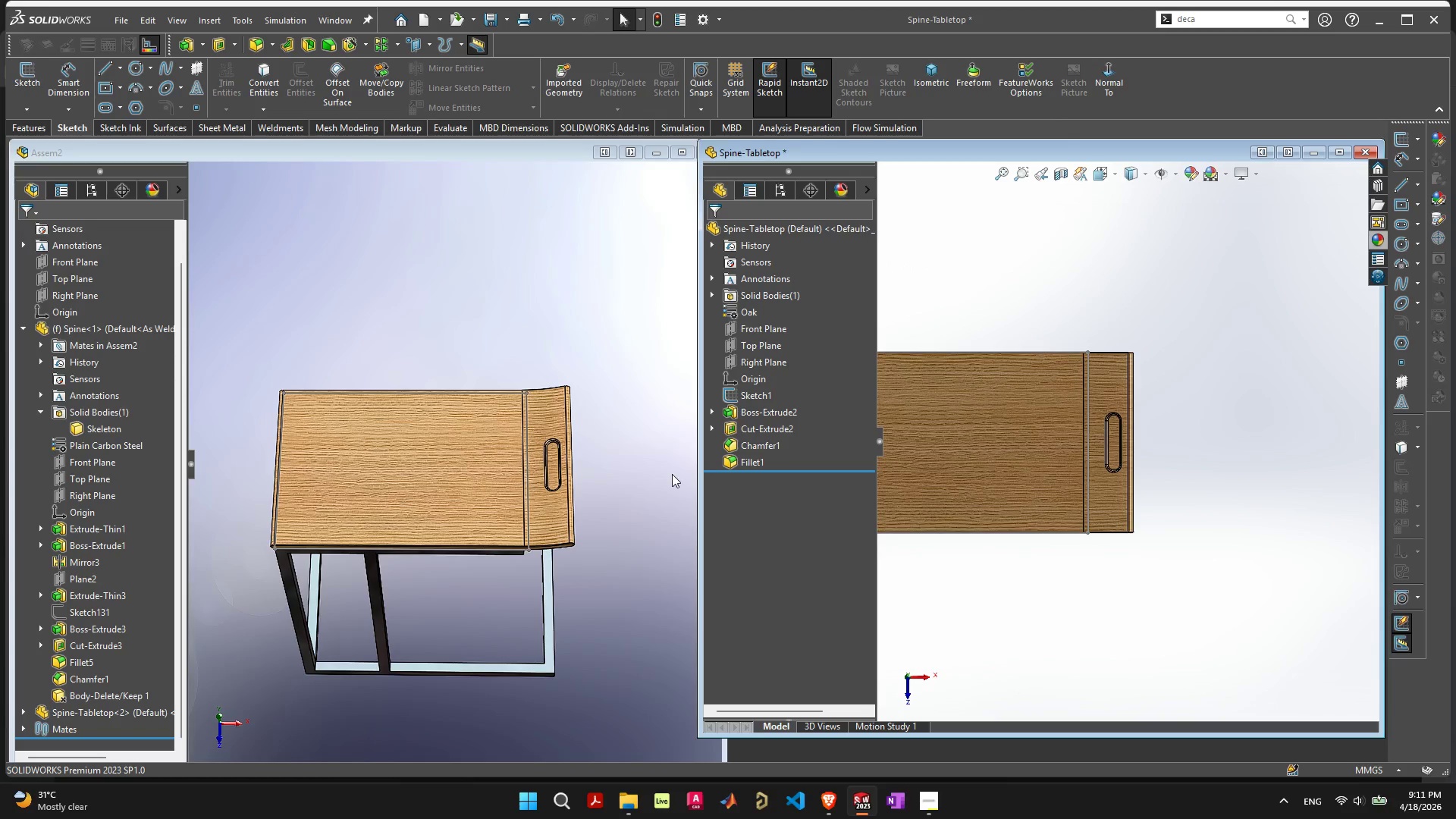 
left_click([635, 475])
 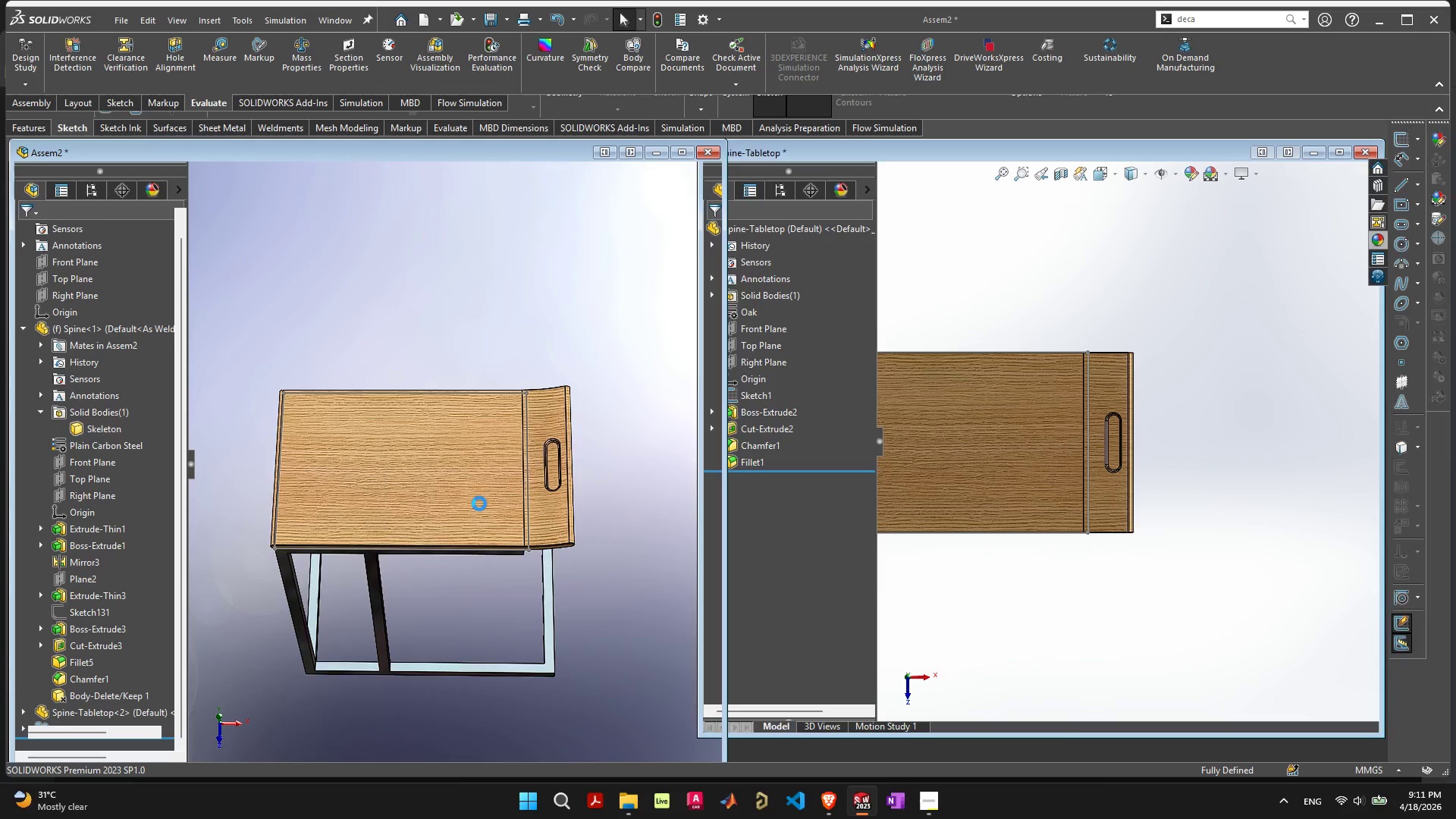 
scroll: coordinate [502, 532], scroll_direction: up, amount: 11.0
 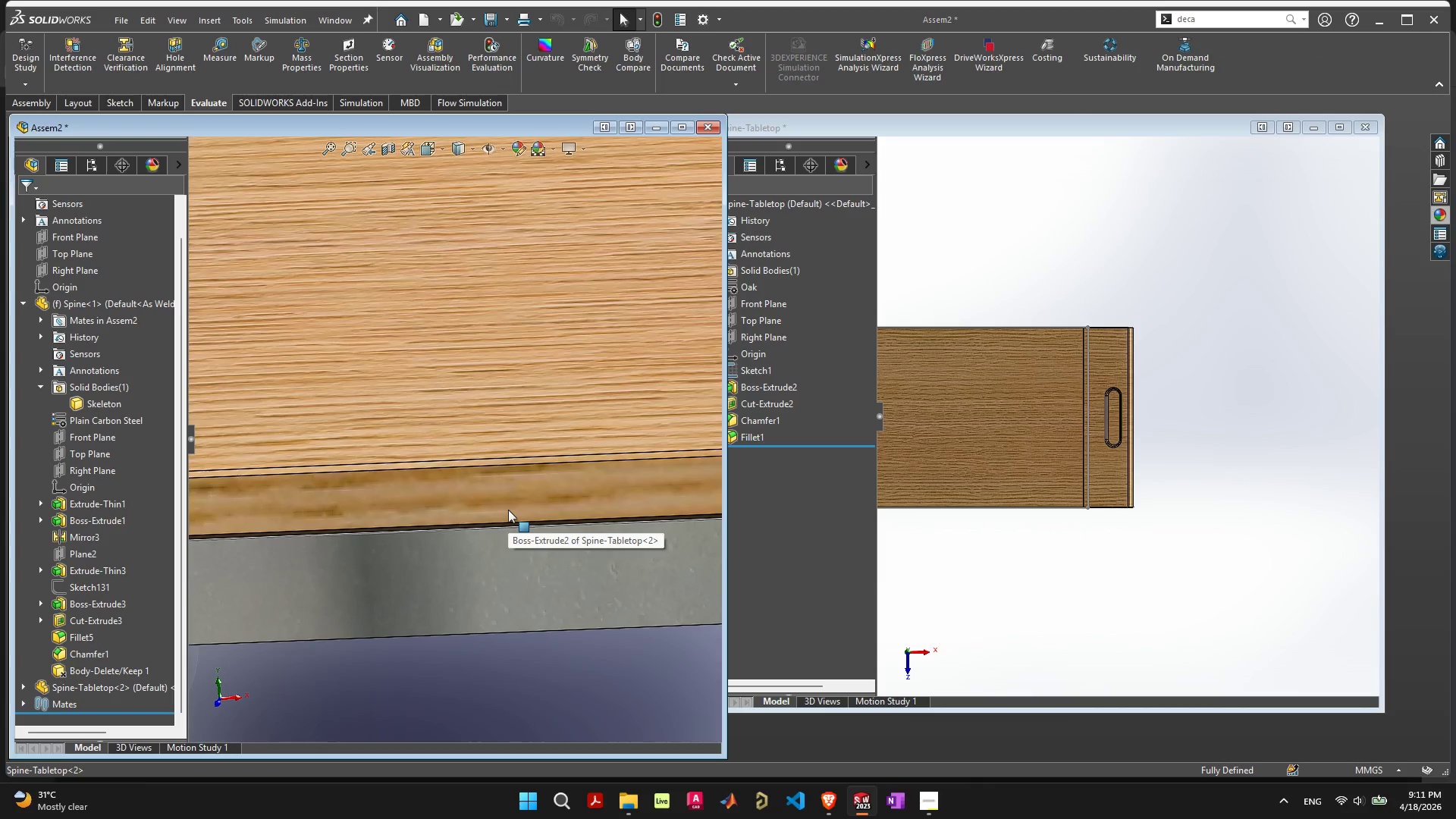 
left_click([508, 510])
 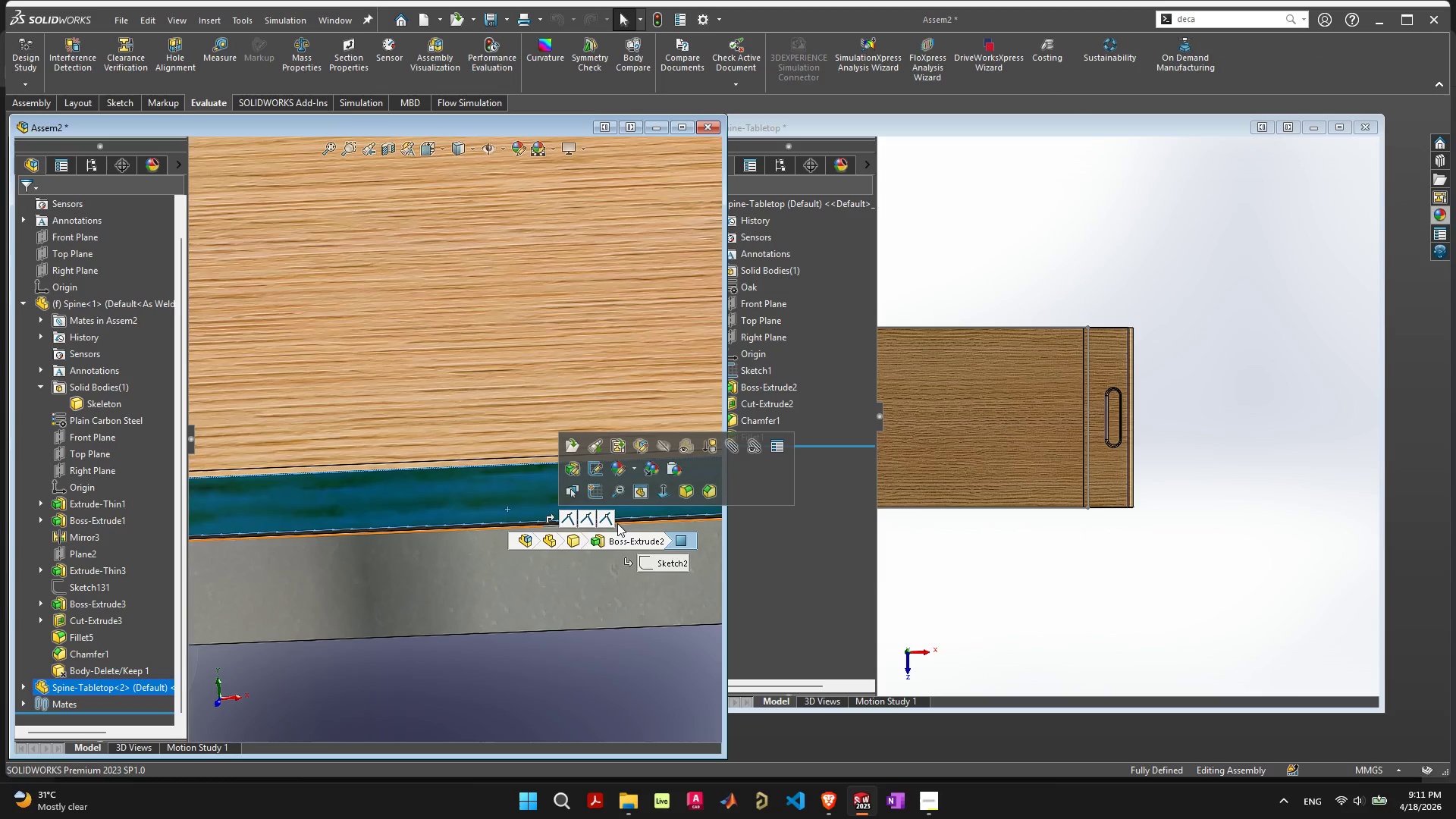 
left_click([611, 520])
 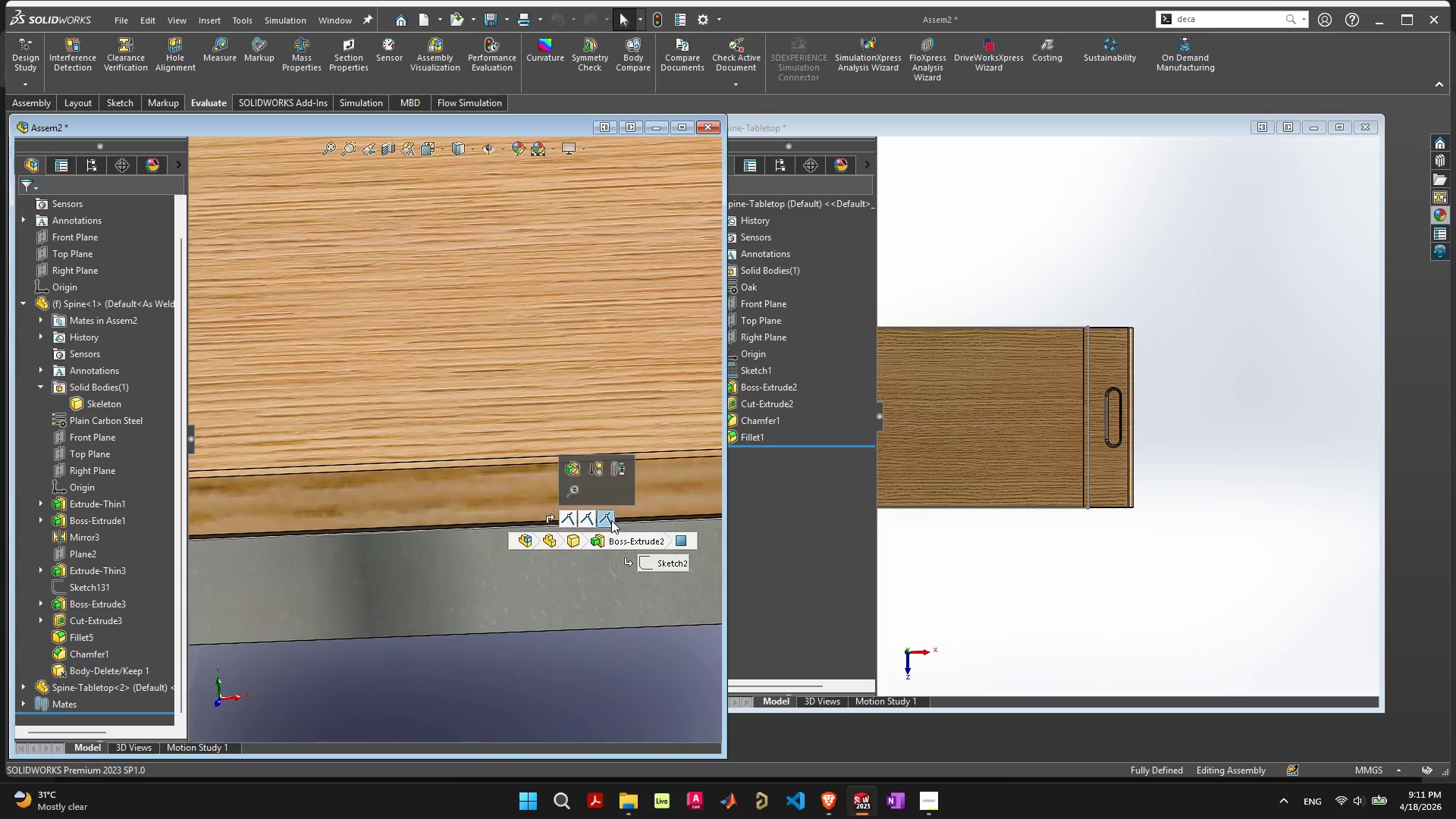 
key(Delete)
 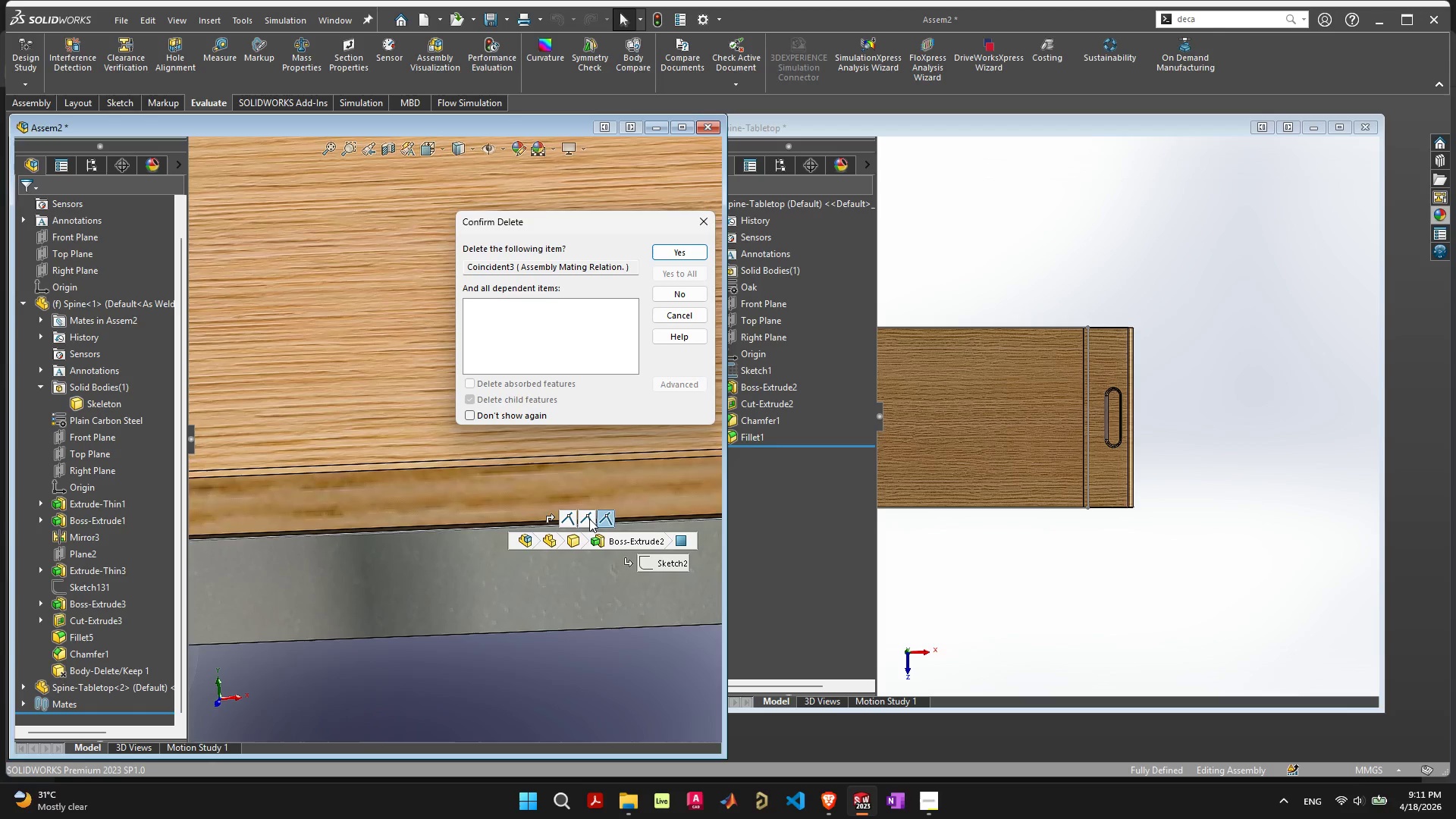 
left_click([583, 500])
 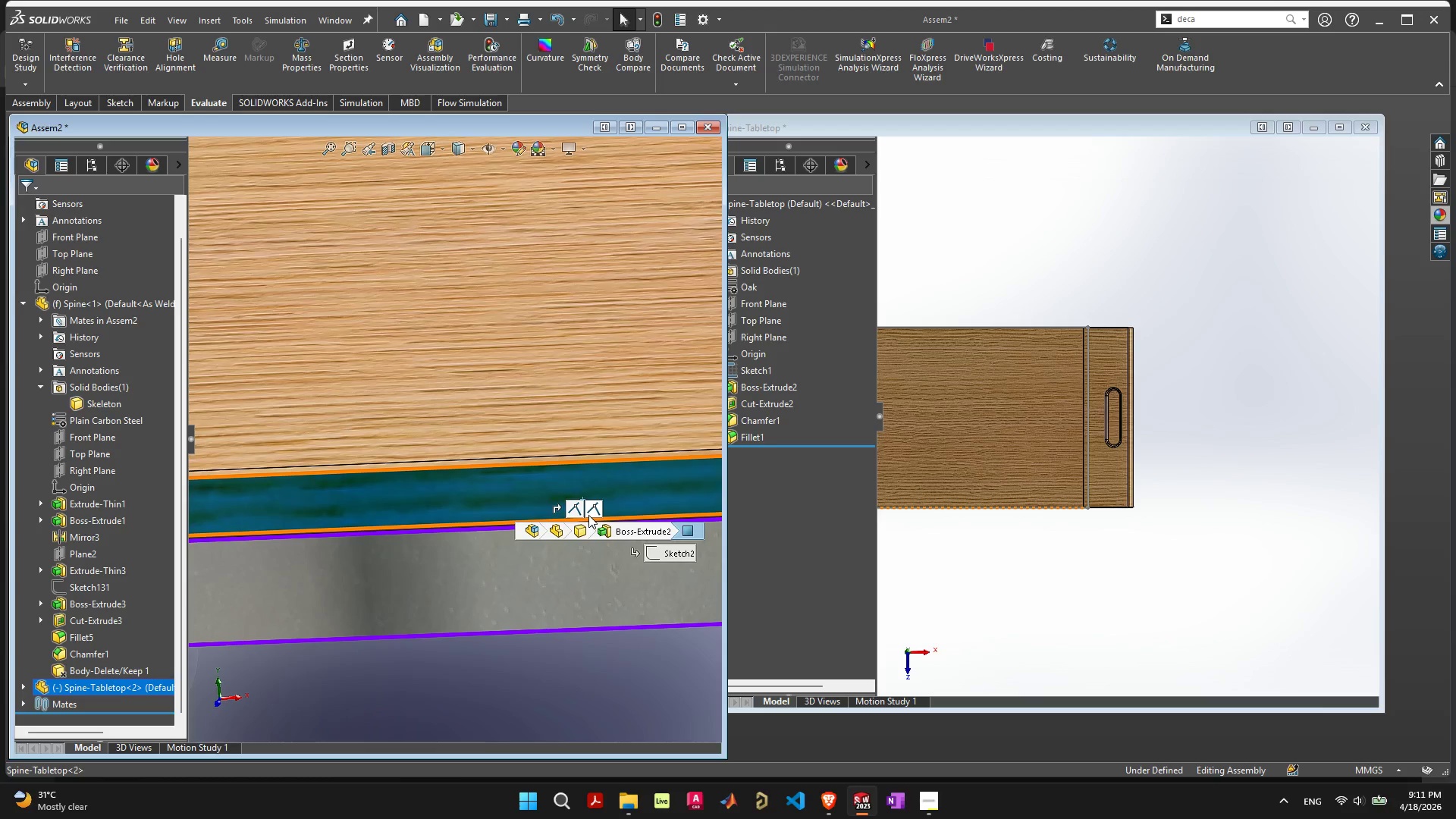 
left_click([592, 504])
 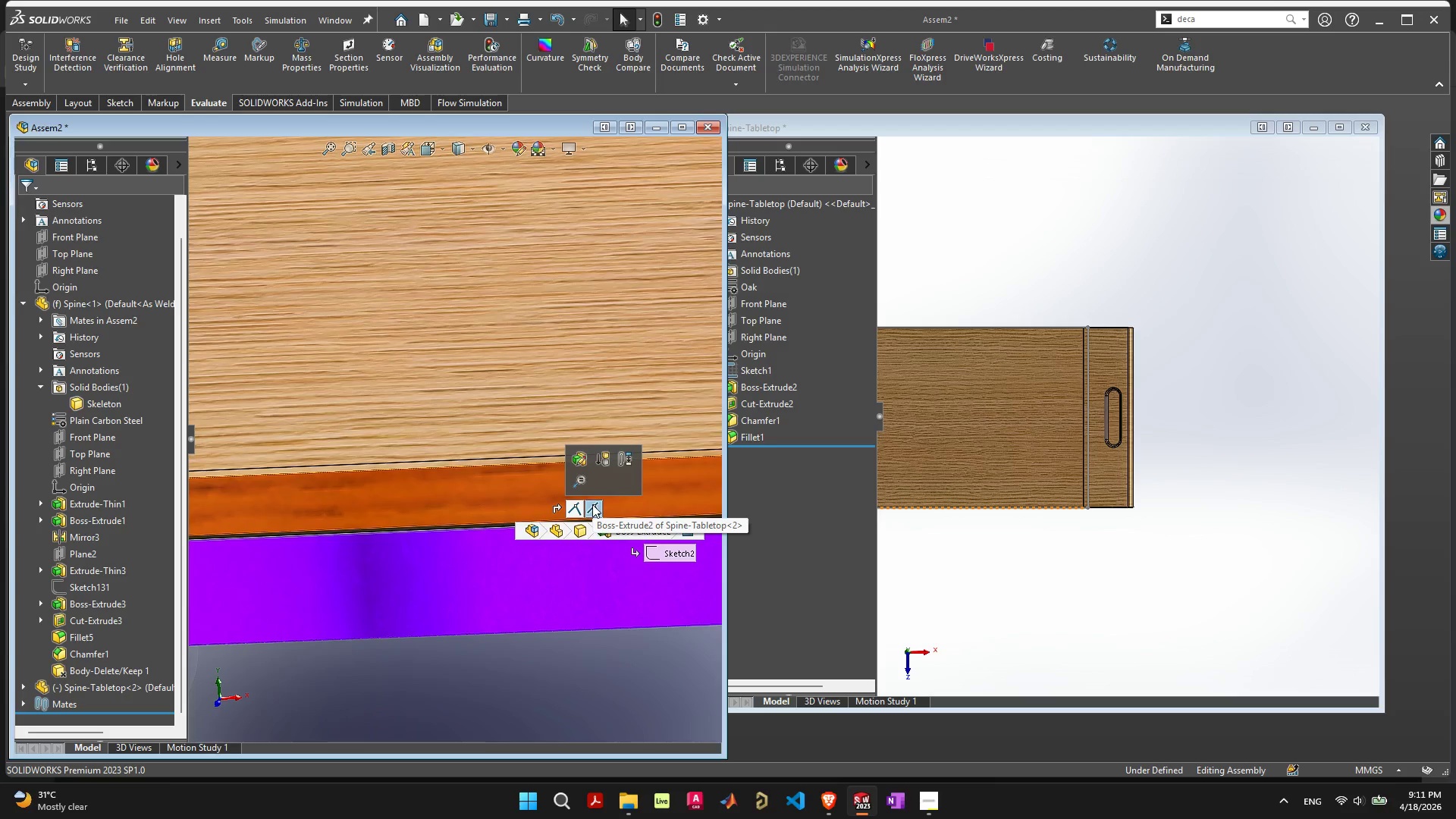 
key(Delete)
 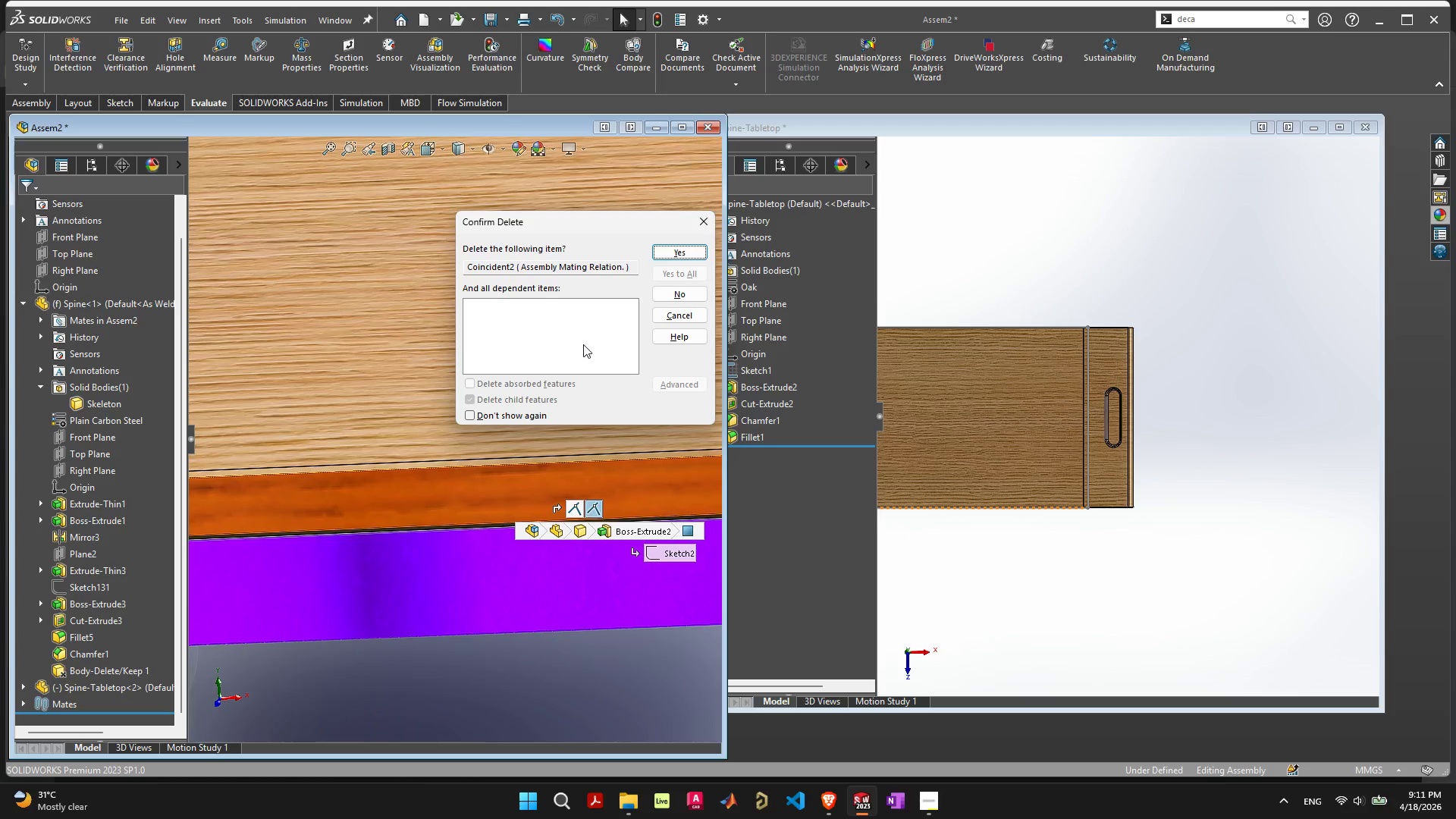 
key(Space)
 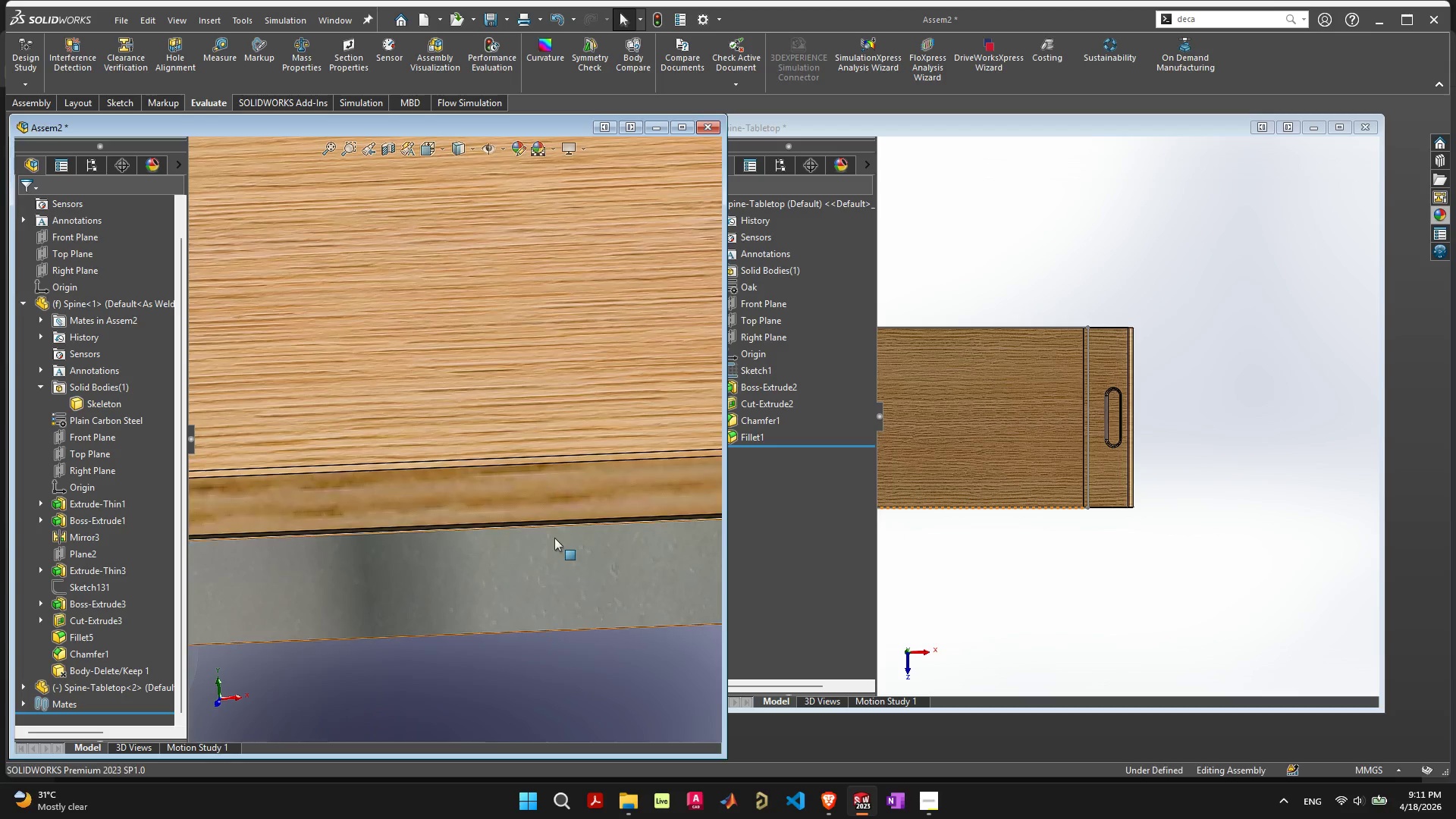 
scroll: coordinate [553, 537], scroll_direction: down, amount: 9.0
 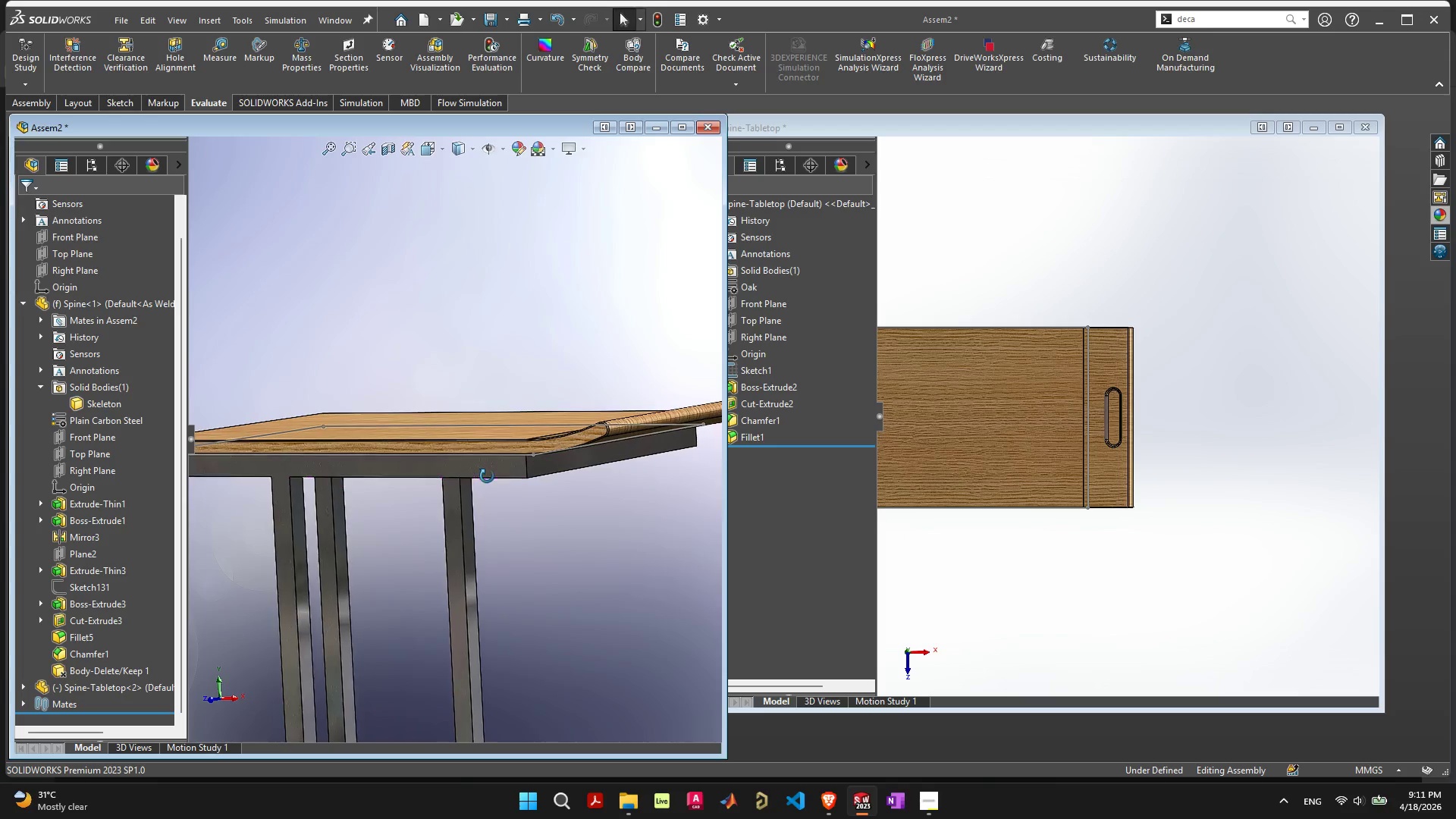 
left_click([491, 442])
 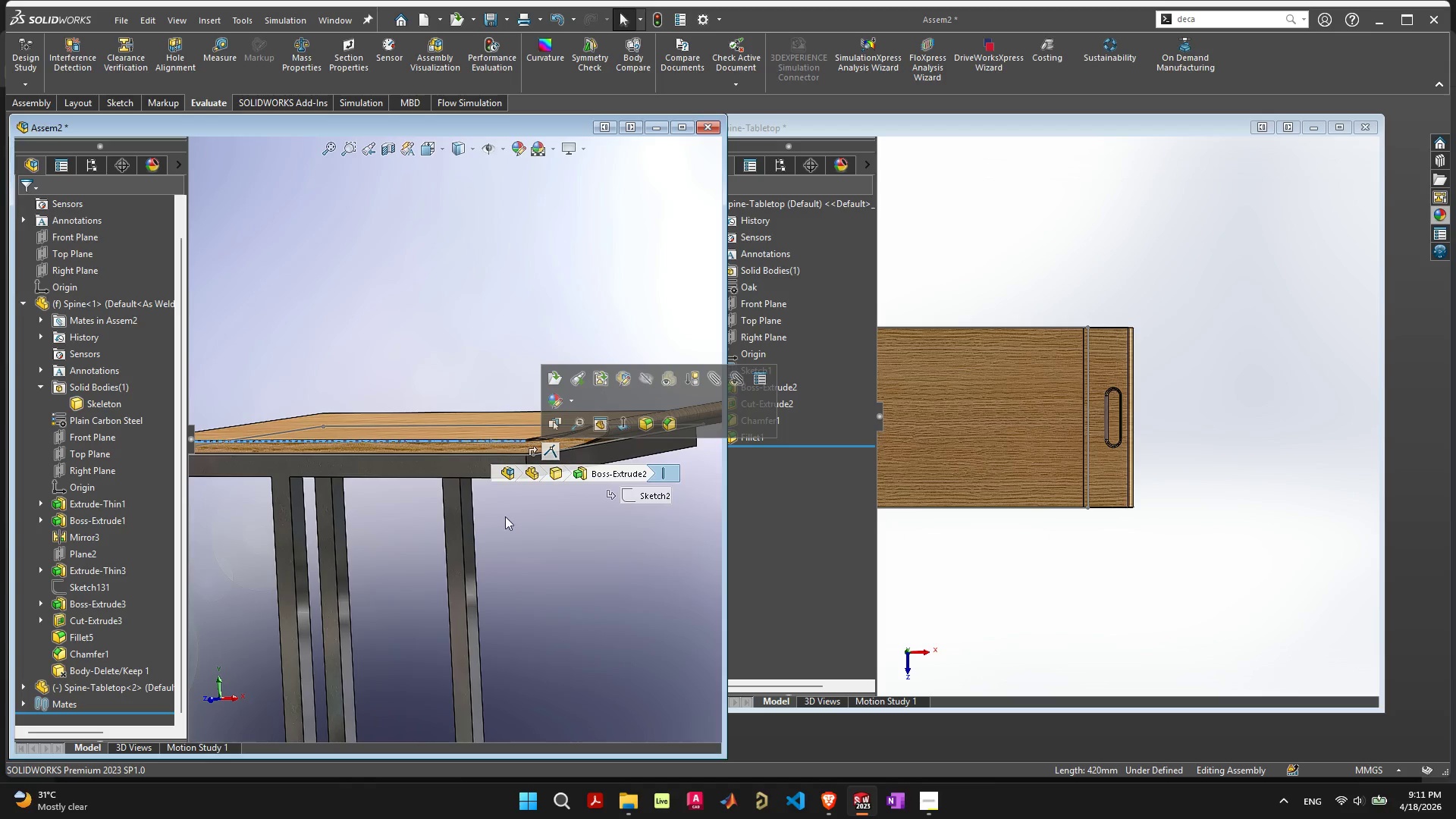 
left_click([519, 557])
 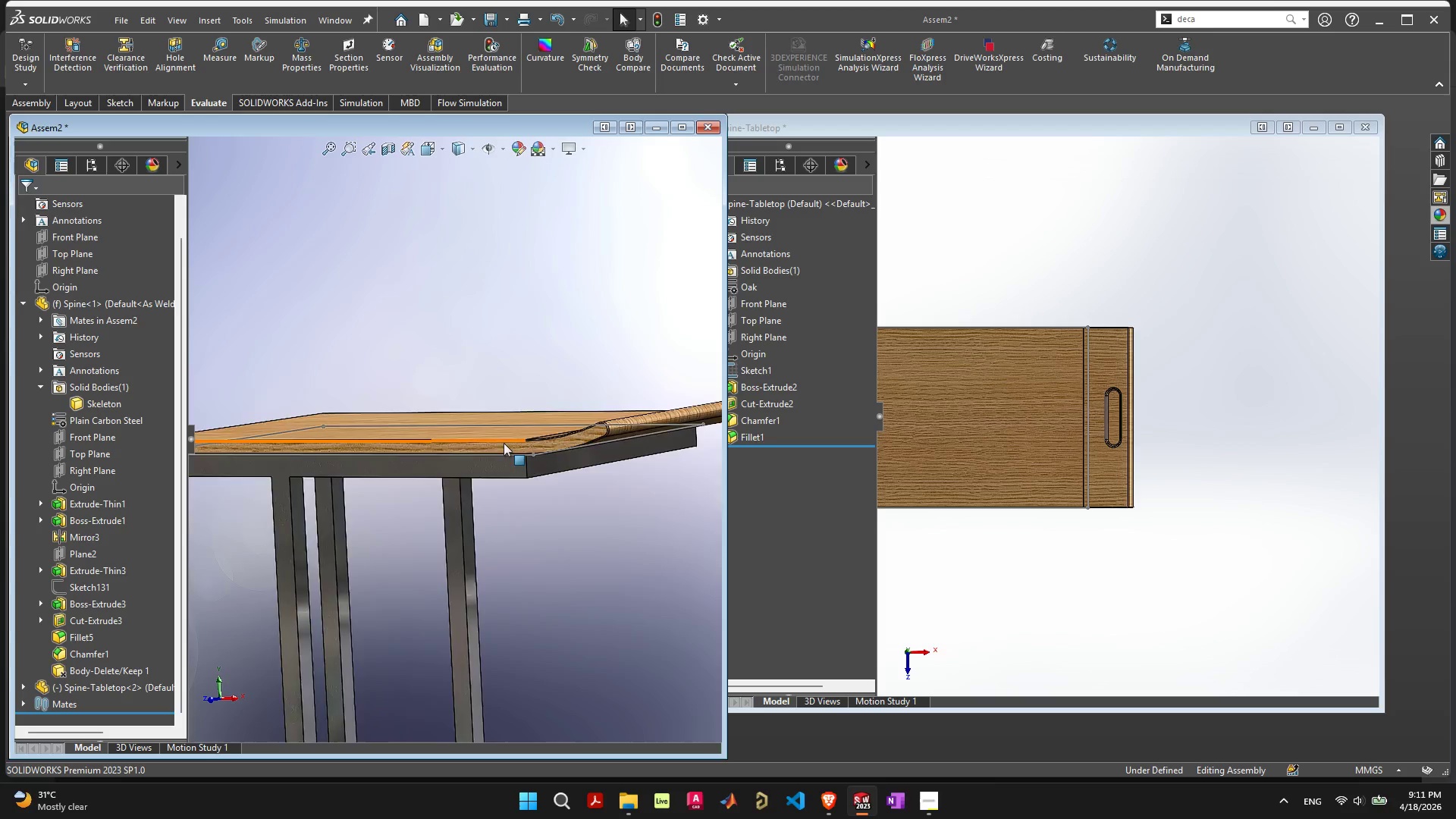 
left_click([503, 448])
 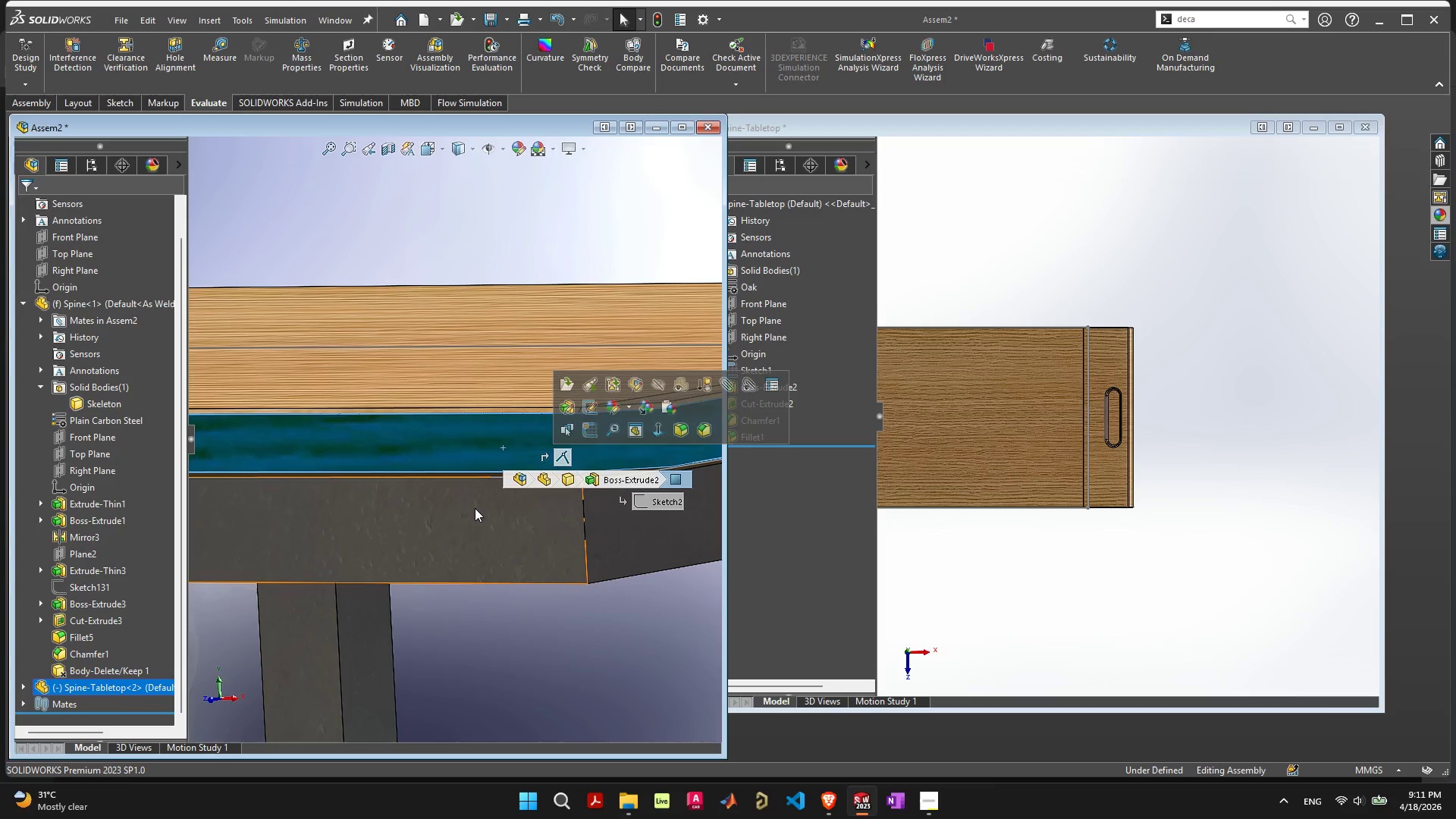 
scroll: coordinate [505, 480], scroll_direction: up, amount: 7.0
 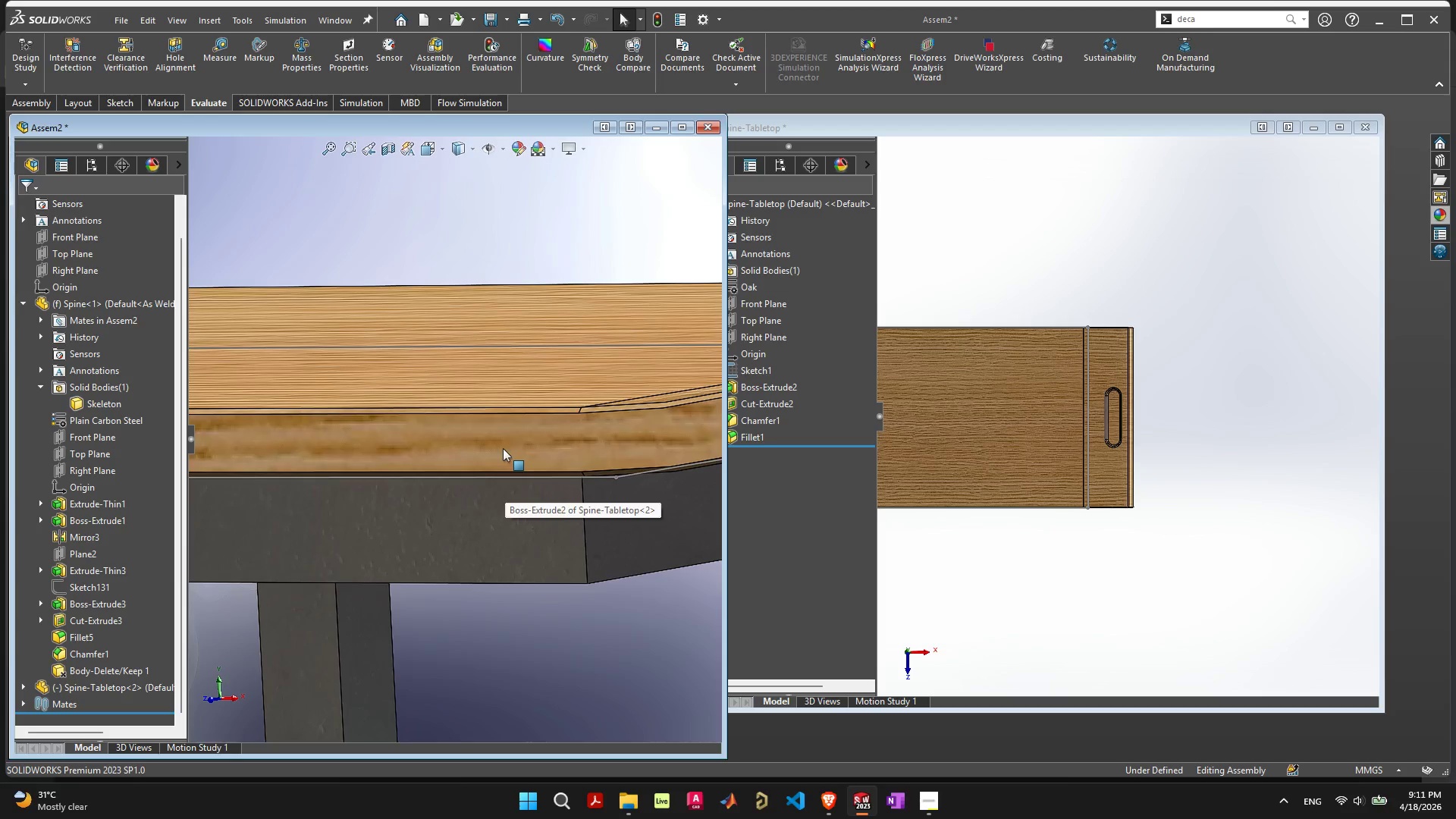 
hold_key(key=ShiftLeft, duration=0.41)
left_click([451, 520])
 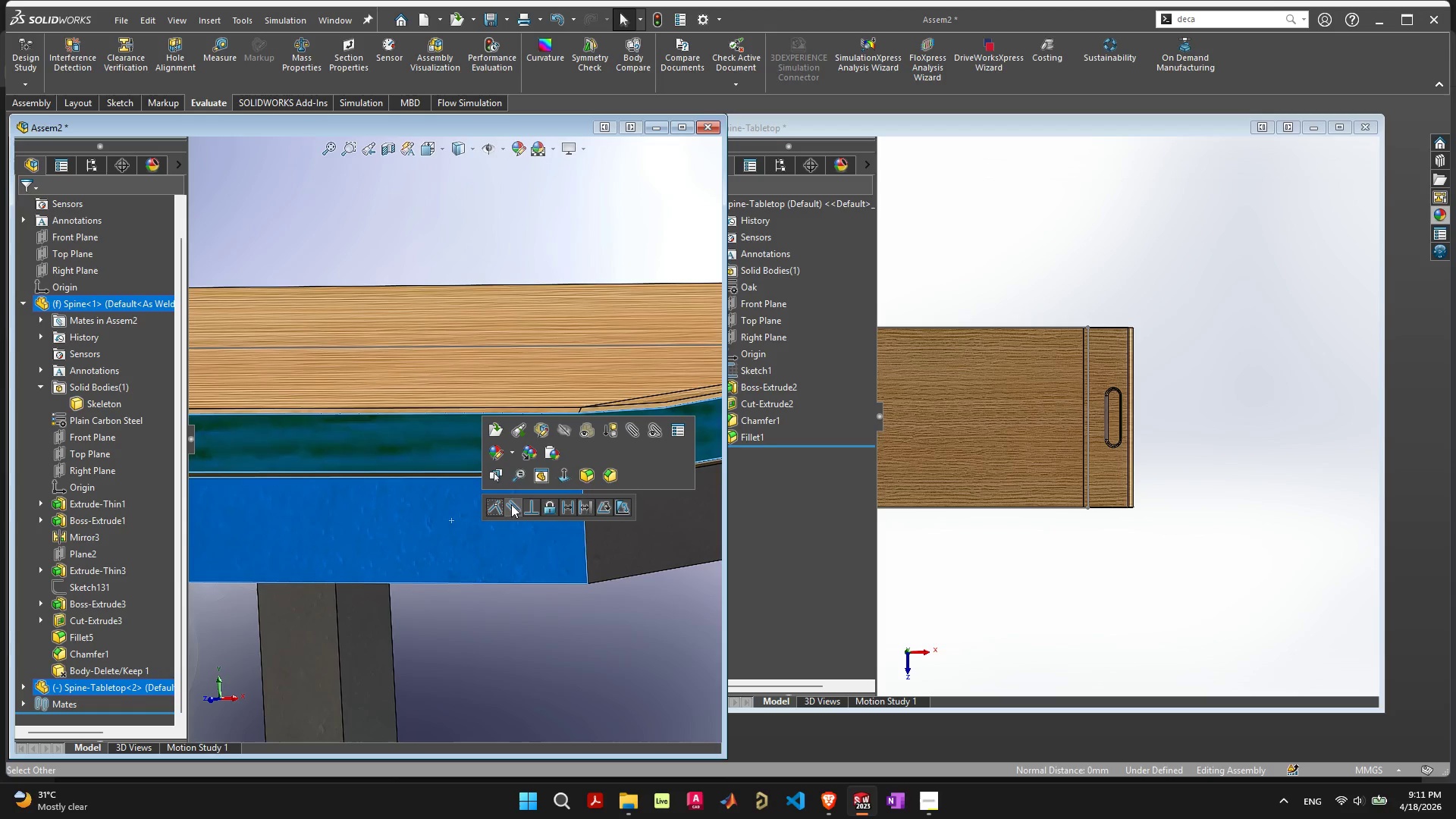 
left_click([495, 507])
 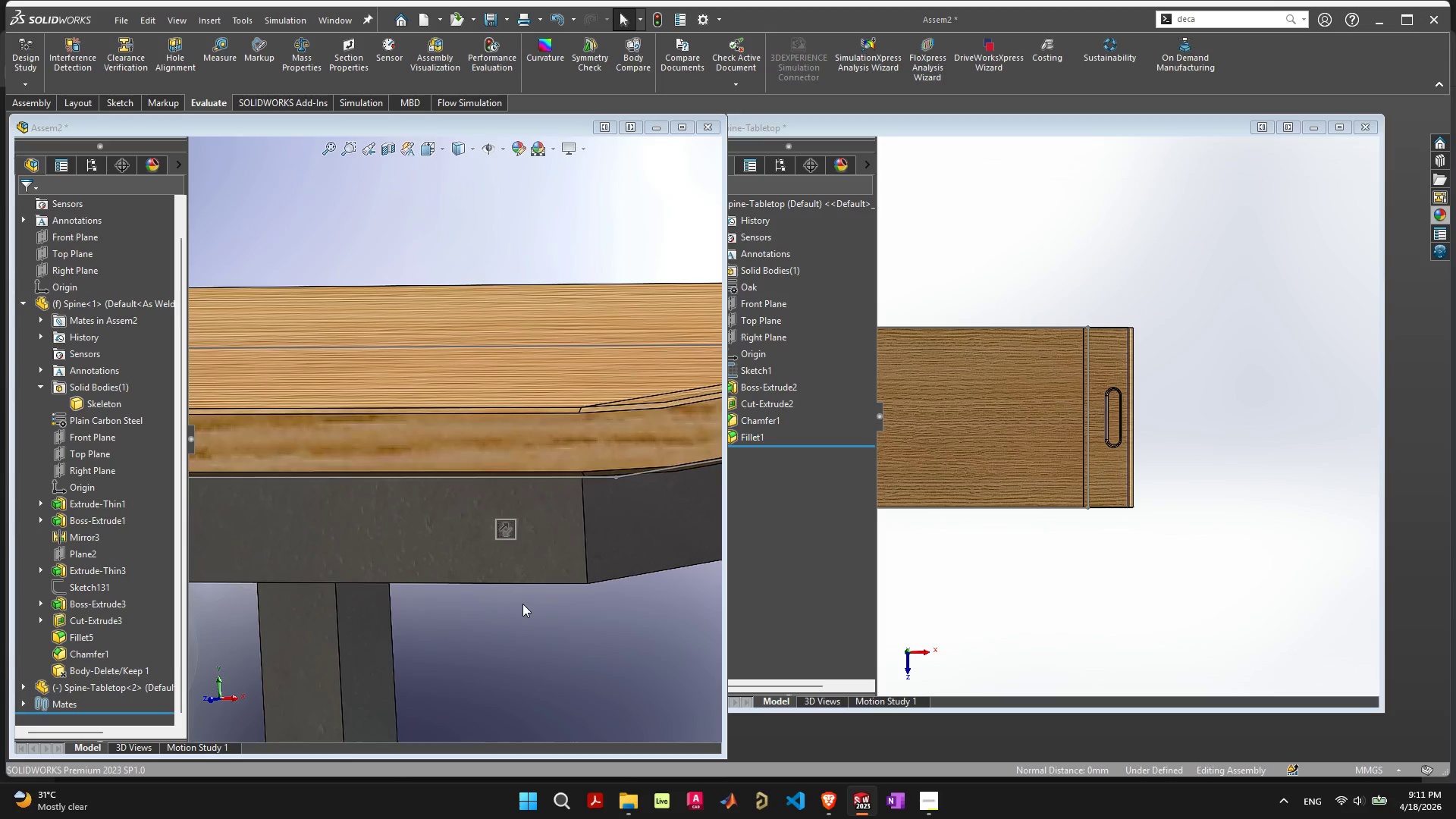 
left_click([541, 633])
 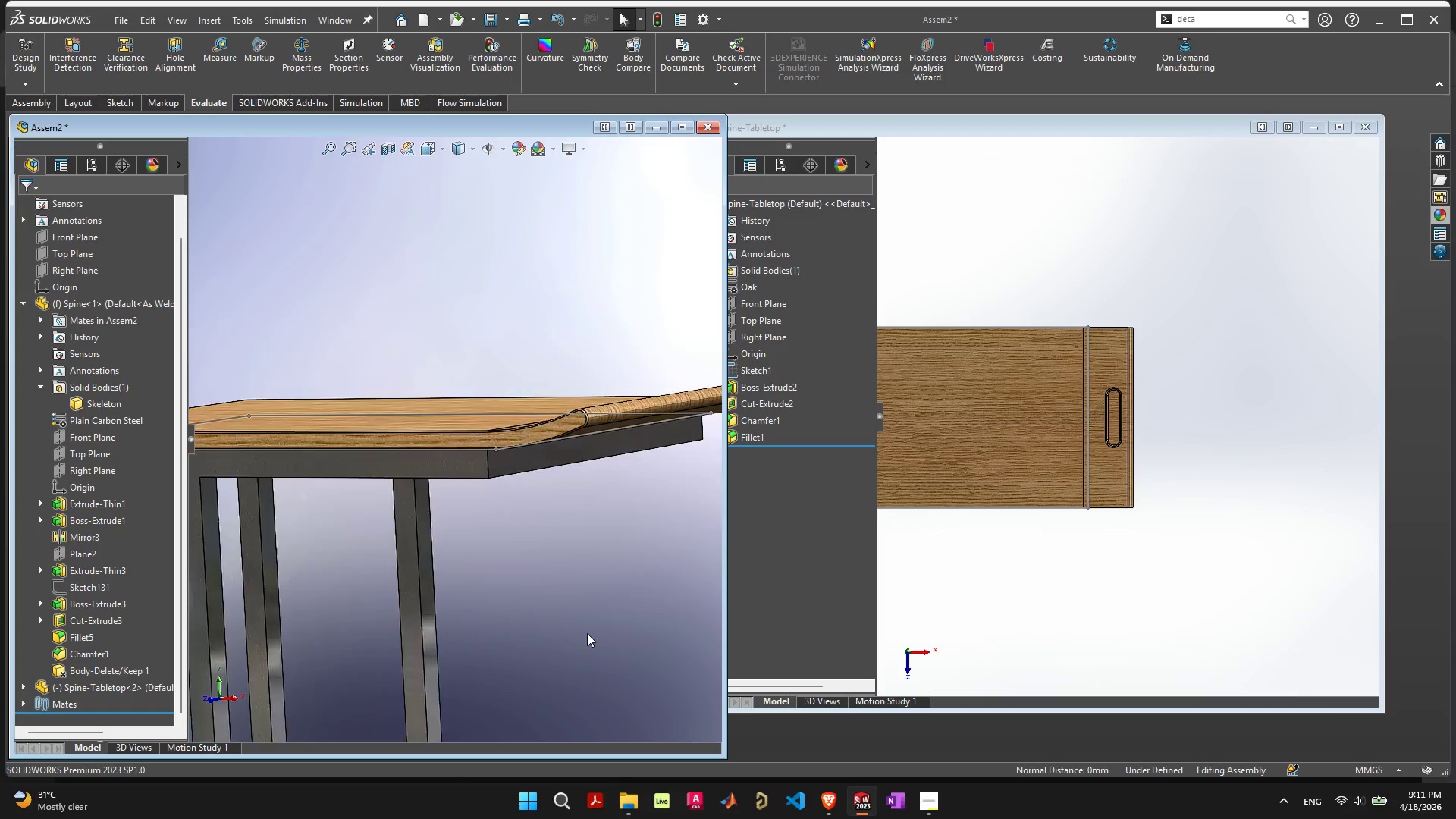 
scroll: coordinate [588, 613], scroll_direction: down, amount: 10.0
 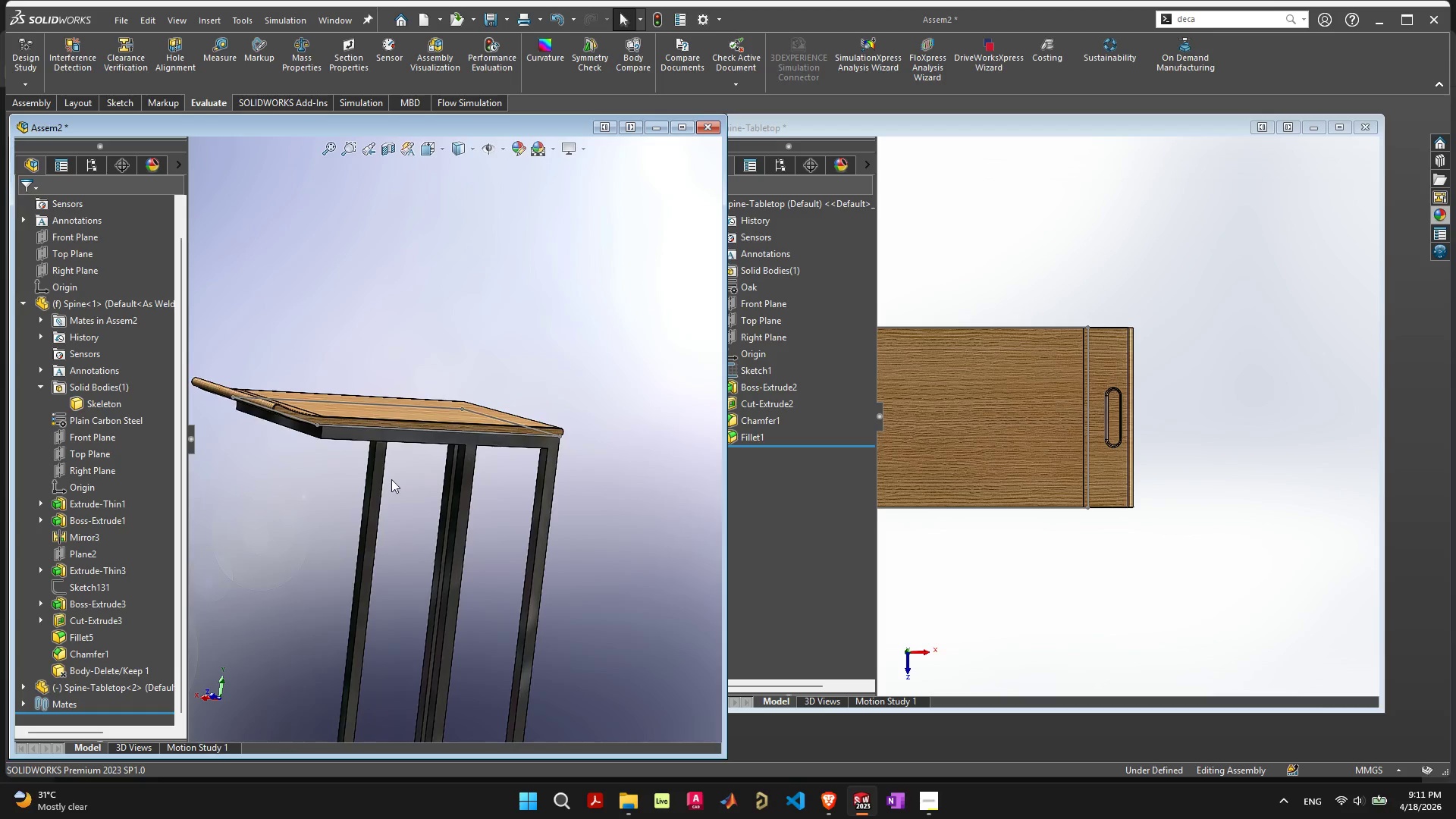 
scroll: coordinate [416, 421], scroll_direction: up, amount: 28.0
 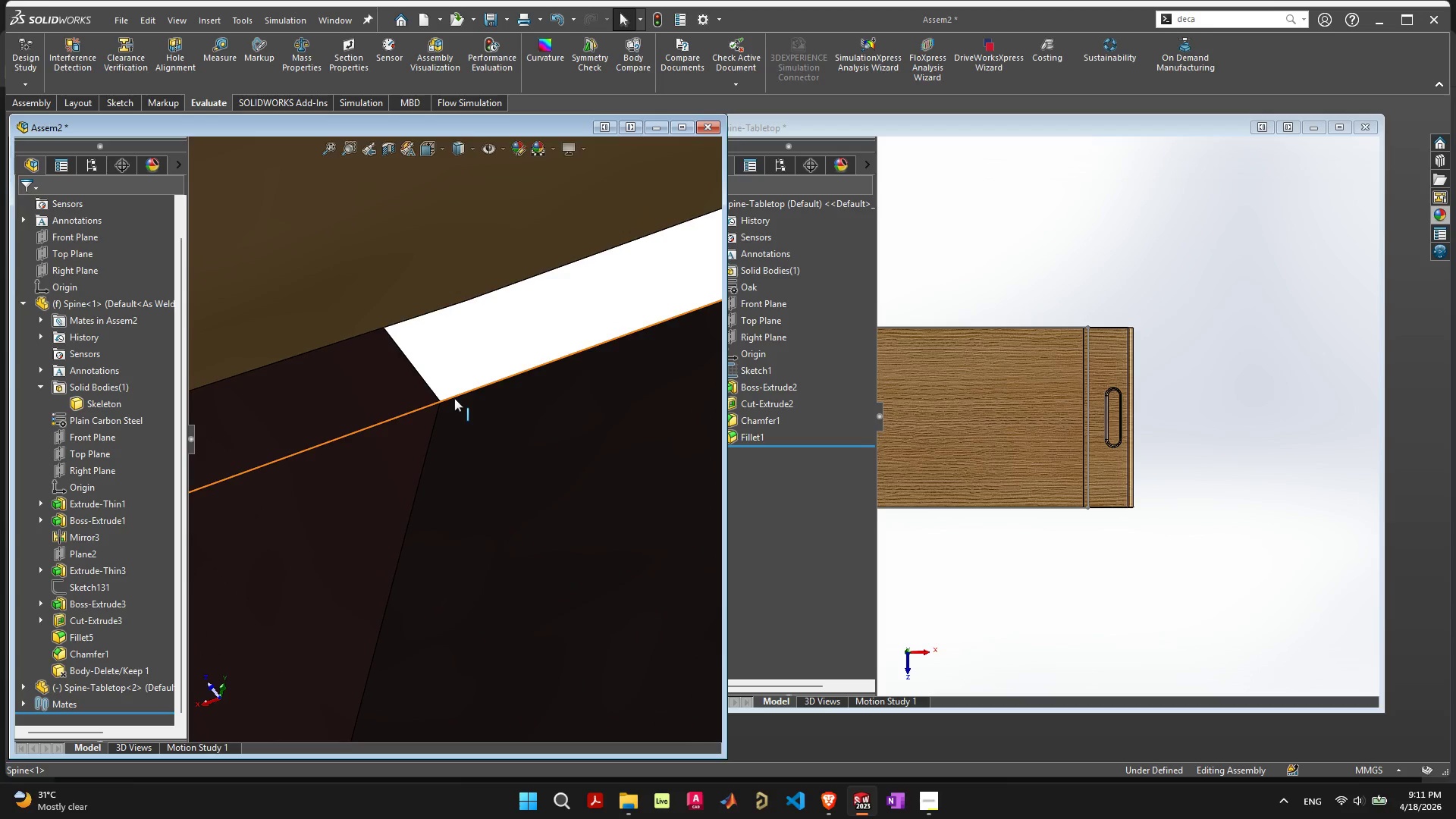 
scroll: coordinate [468, 393], scroll_direction: down, amount: 13.0
 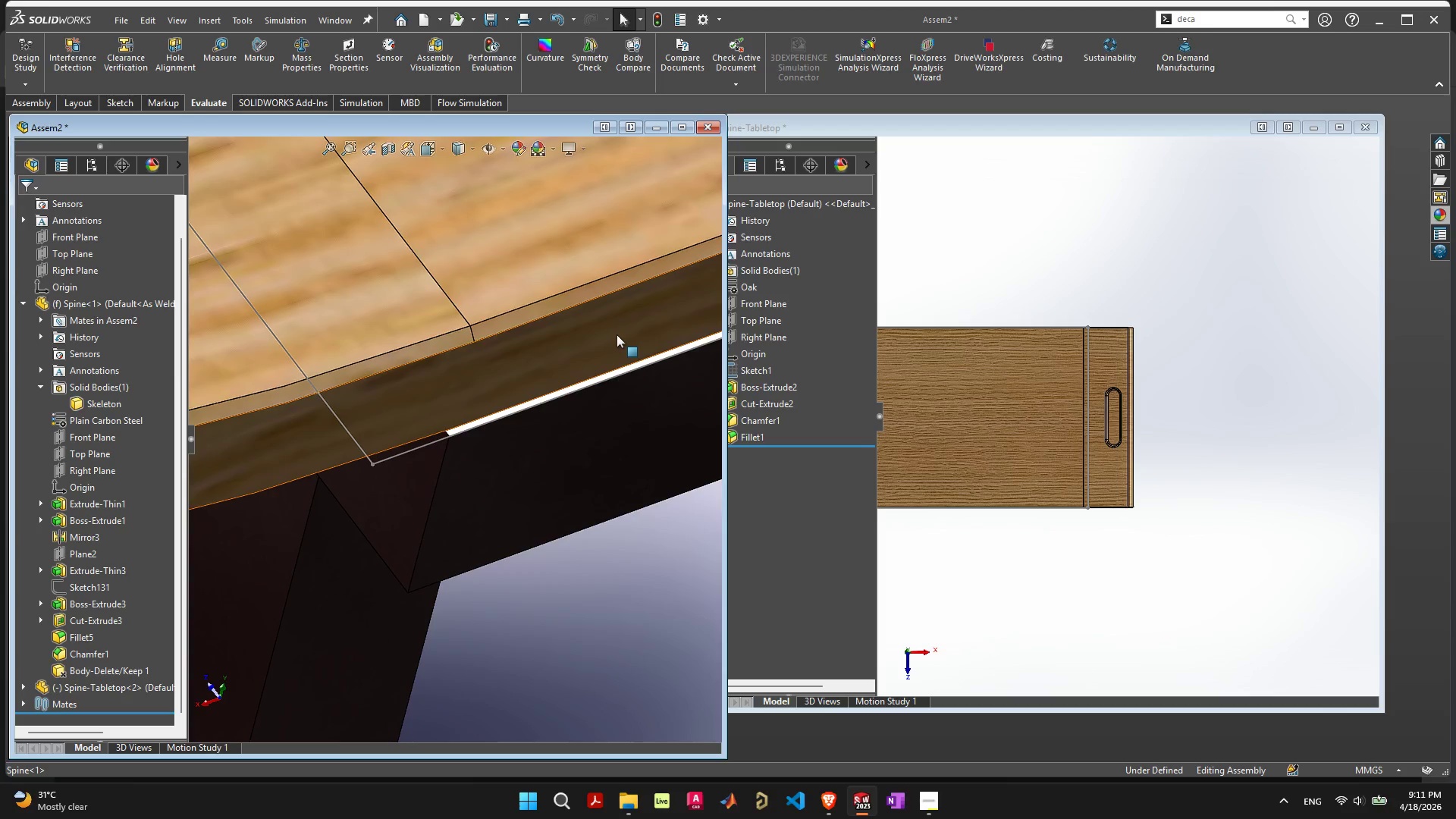 
left_click([618, 331])
 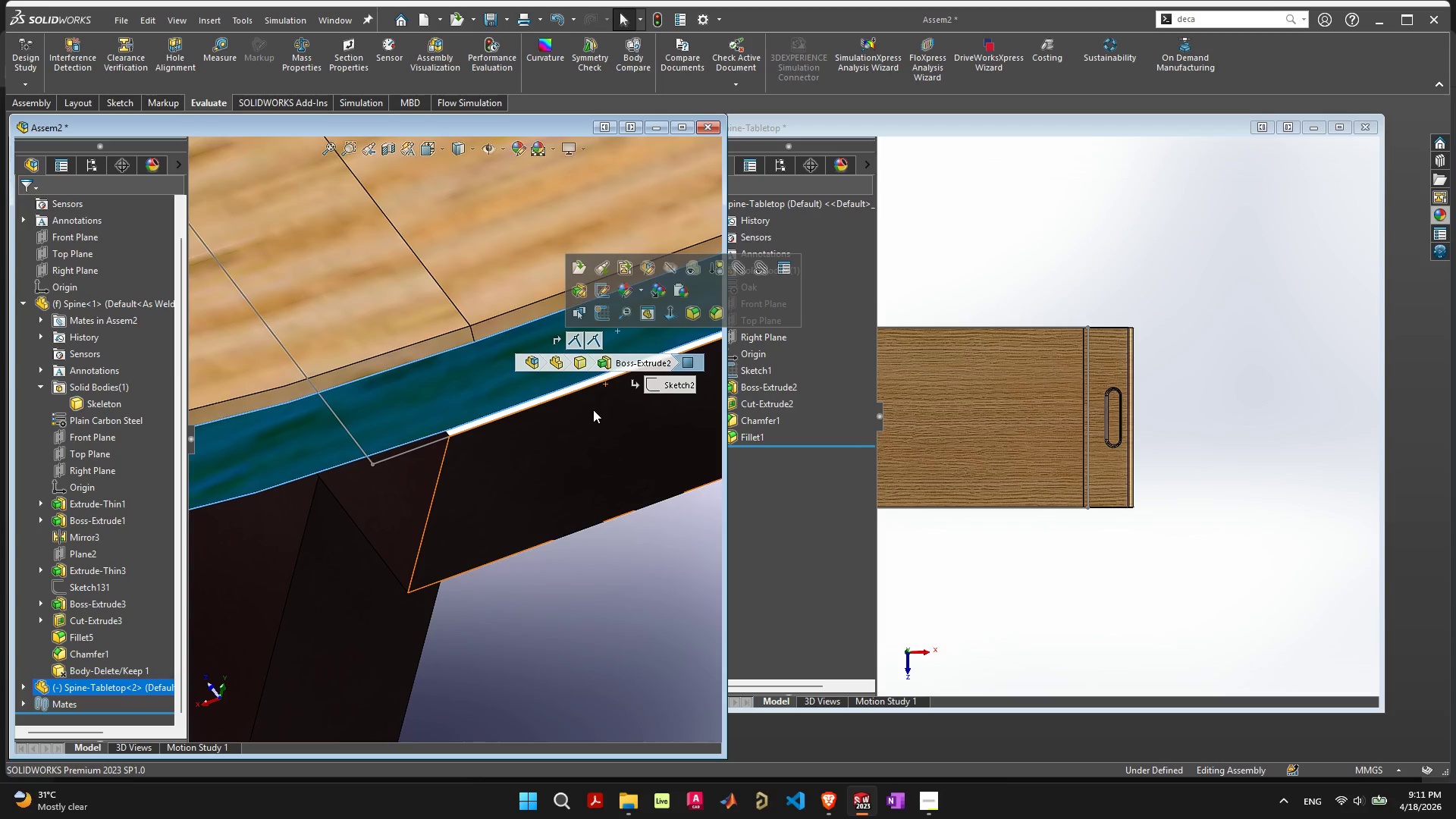 
hold_key(key=ShiftLeft, duration=0.44)
left_click([593, 410])
 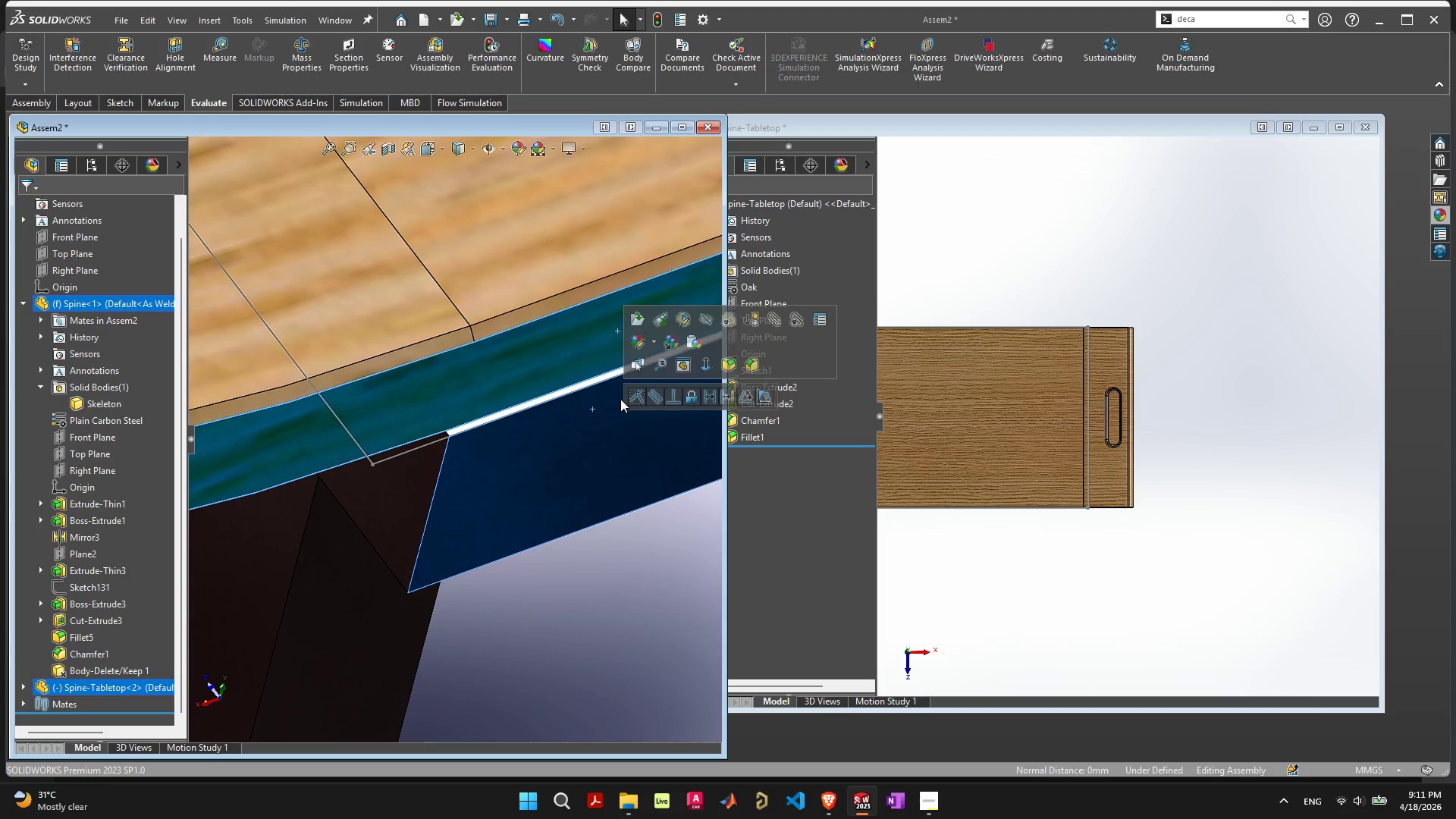 
left_click([636, 394])
 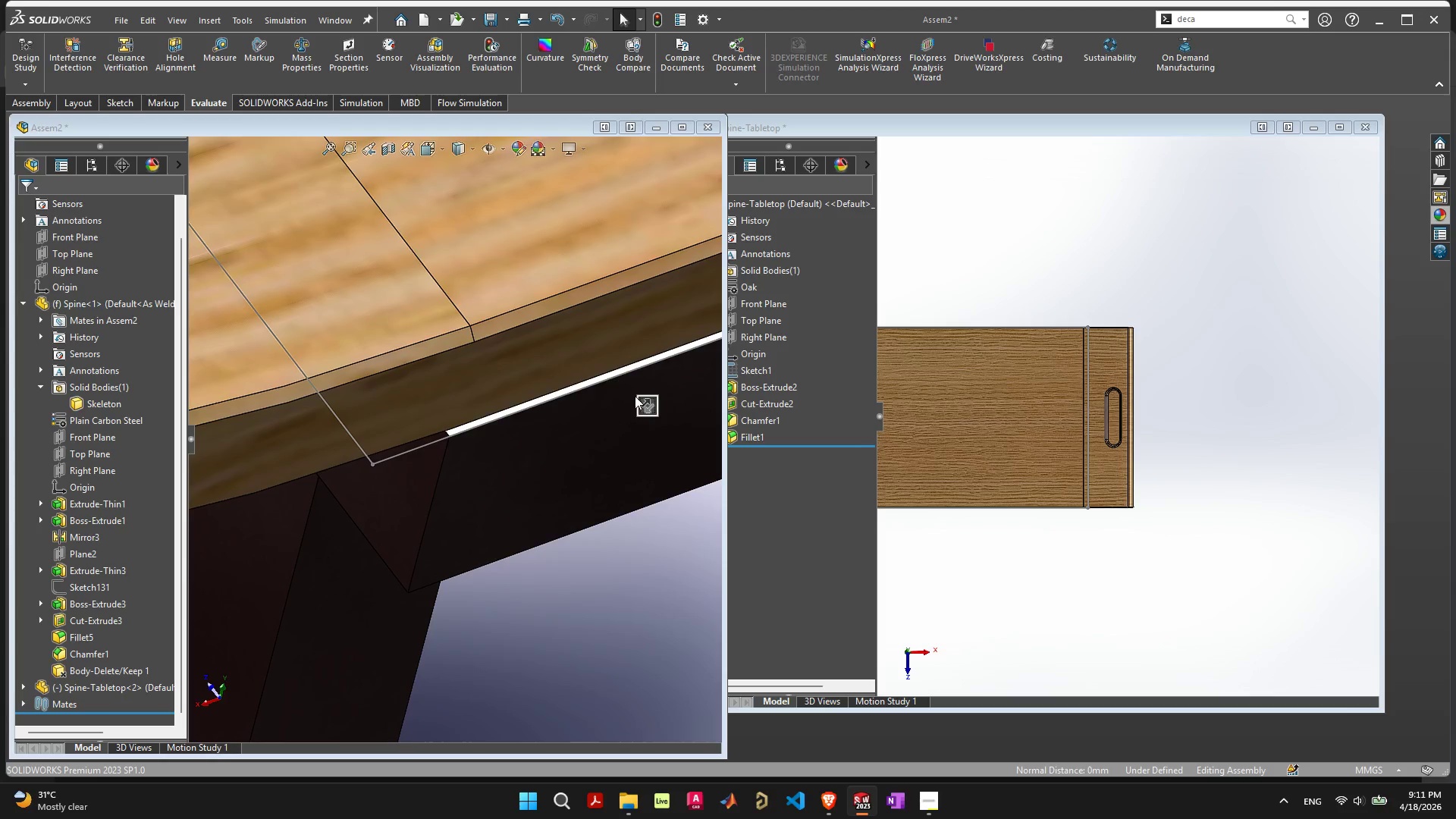 
scroll: coordinate [603, 441], scroll_direction: down, amount: 20.0
 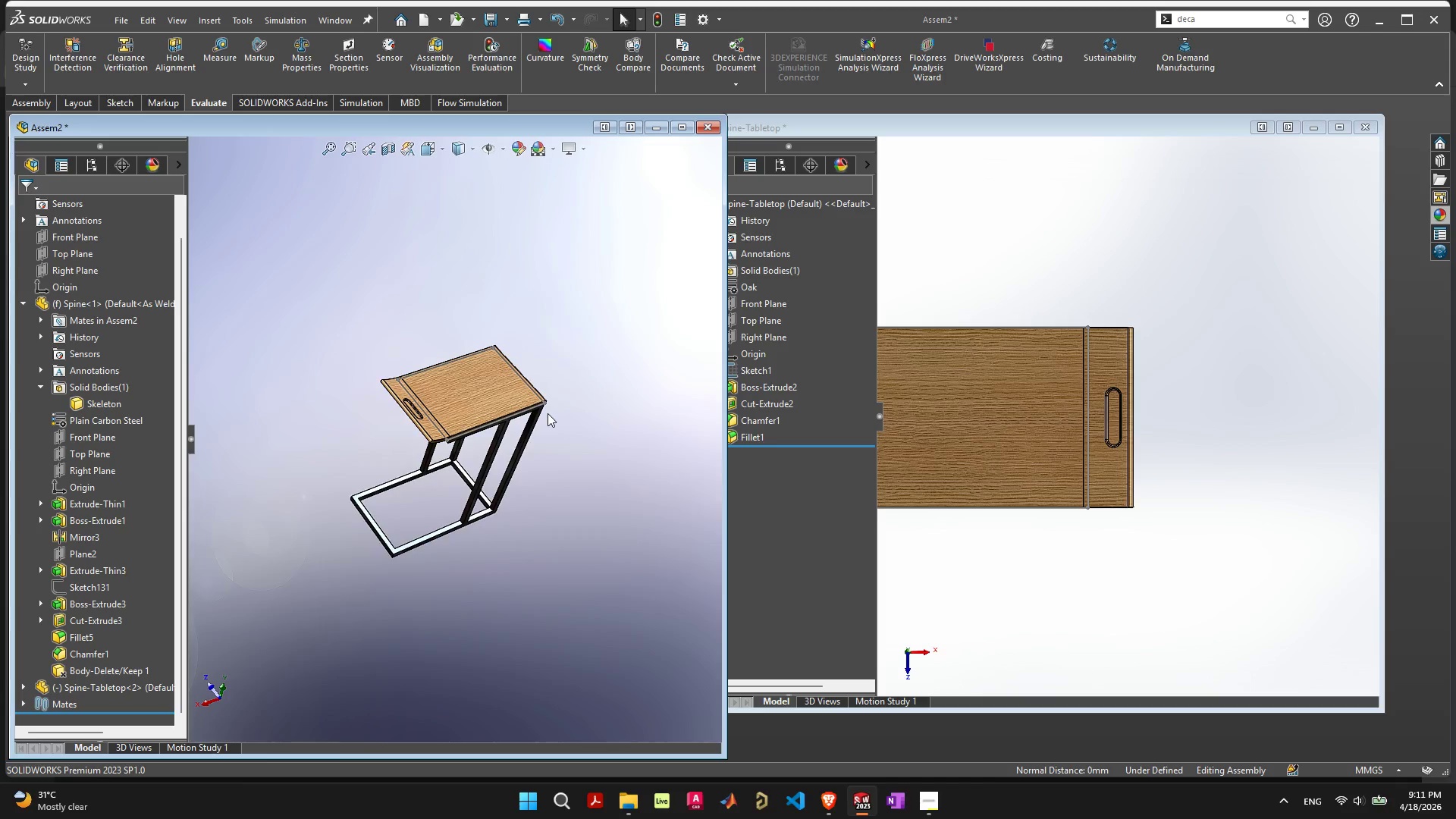 
scroll: coordinate [647, 366], scroll_direction: up, amount: 28.0
 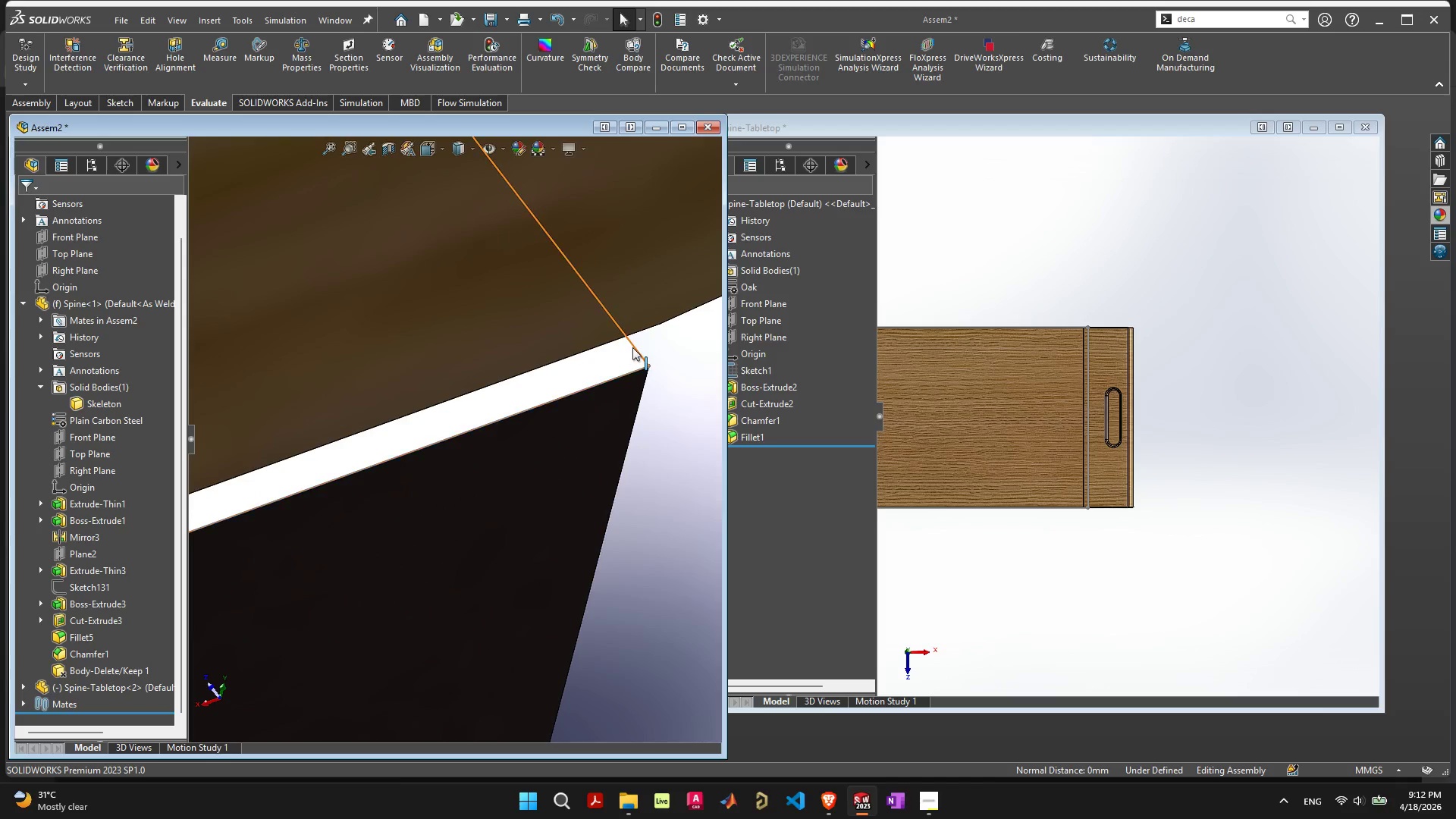 
left_click([633, 347])
 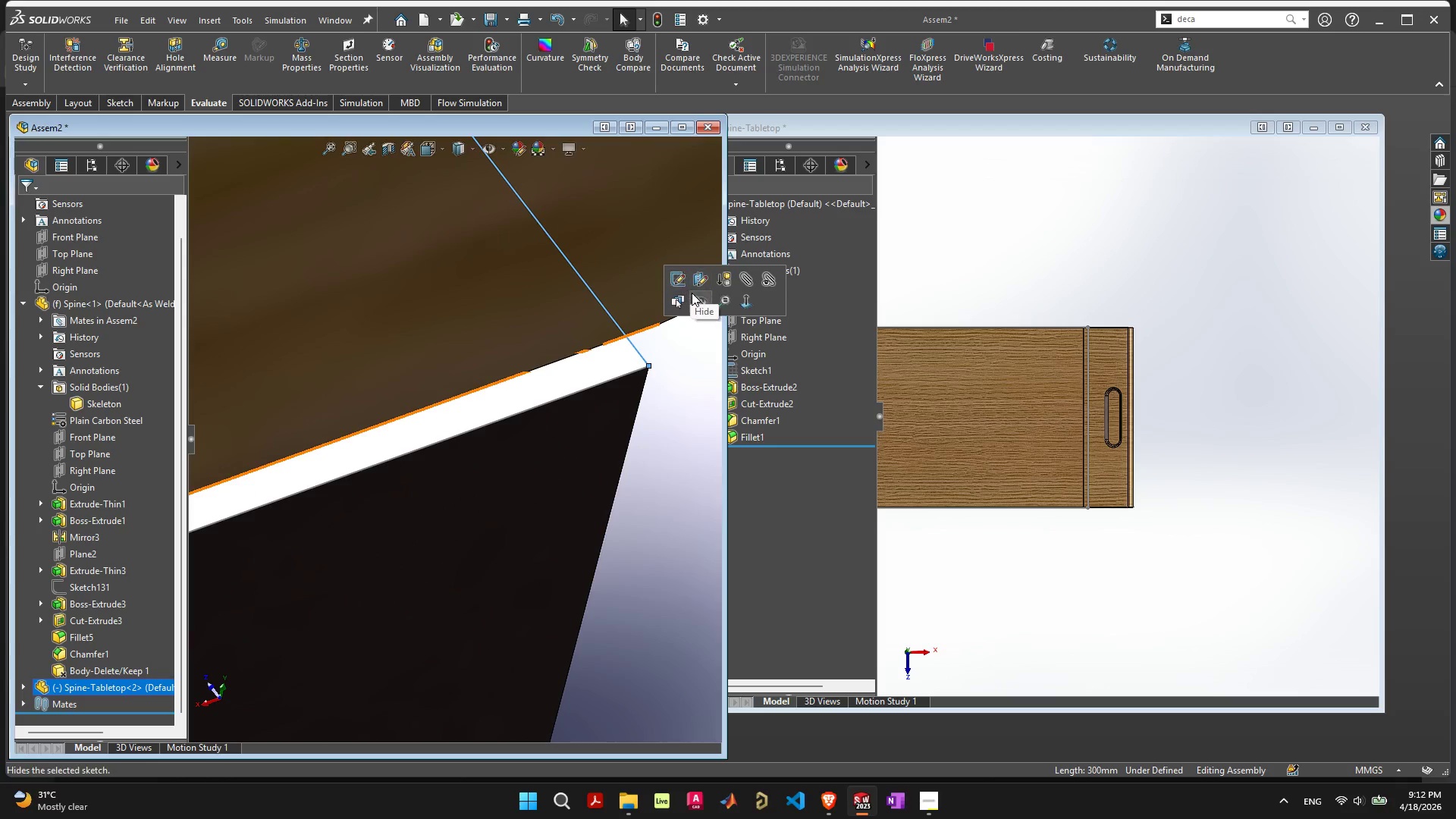 
left_click([697, 300])
 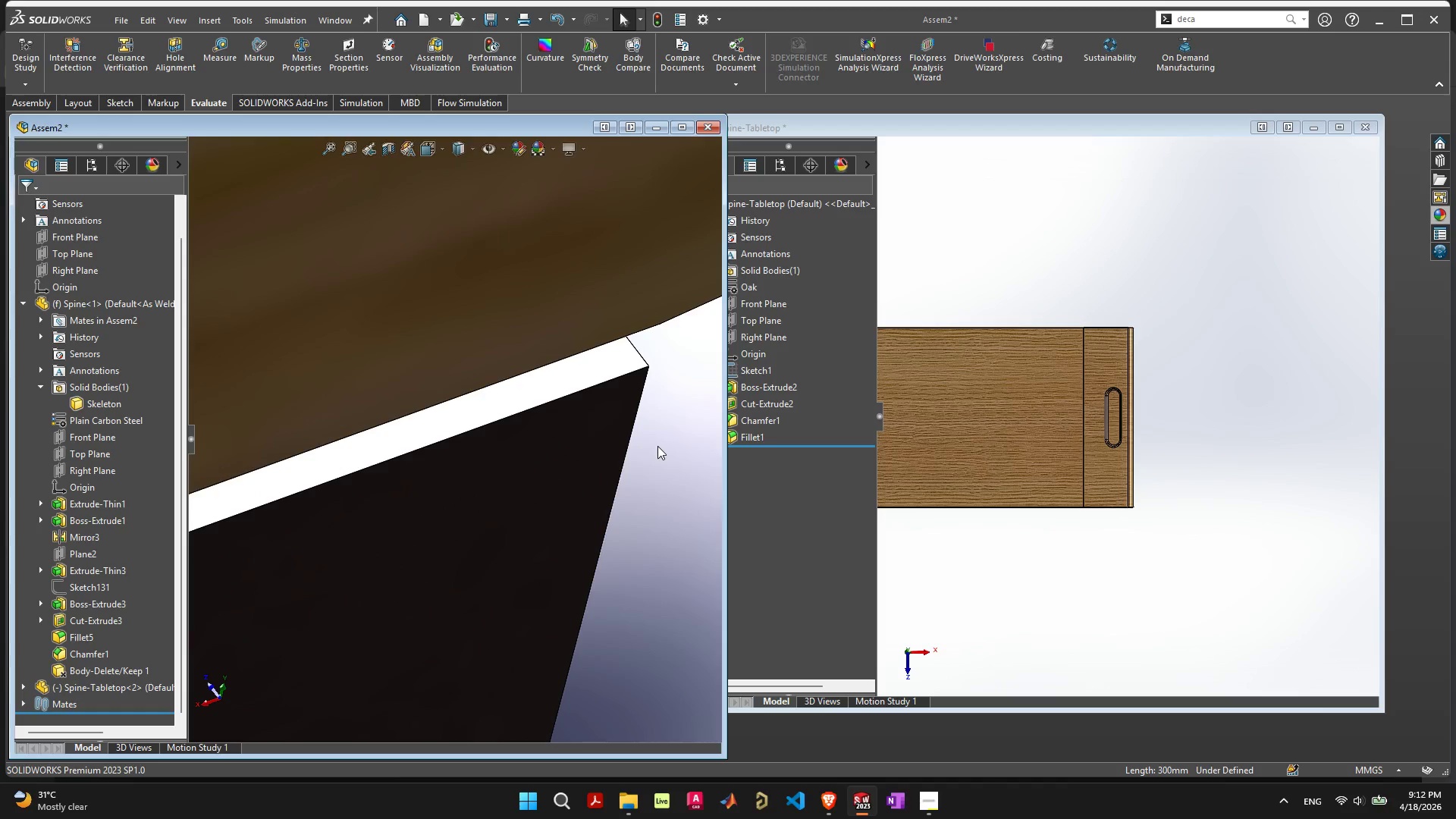 
left_click([657, 446])
 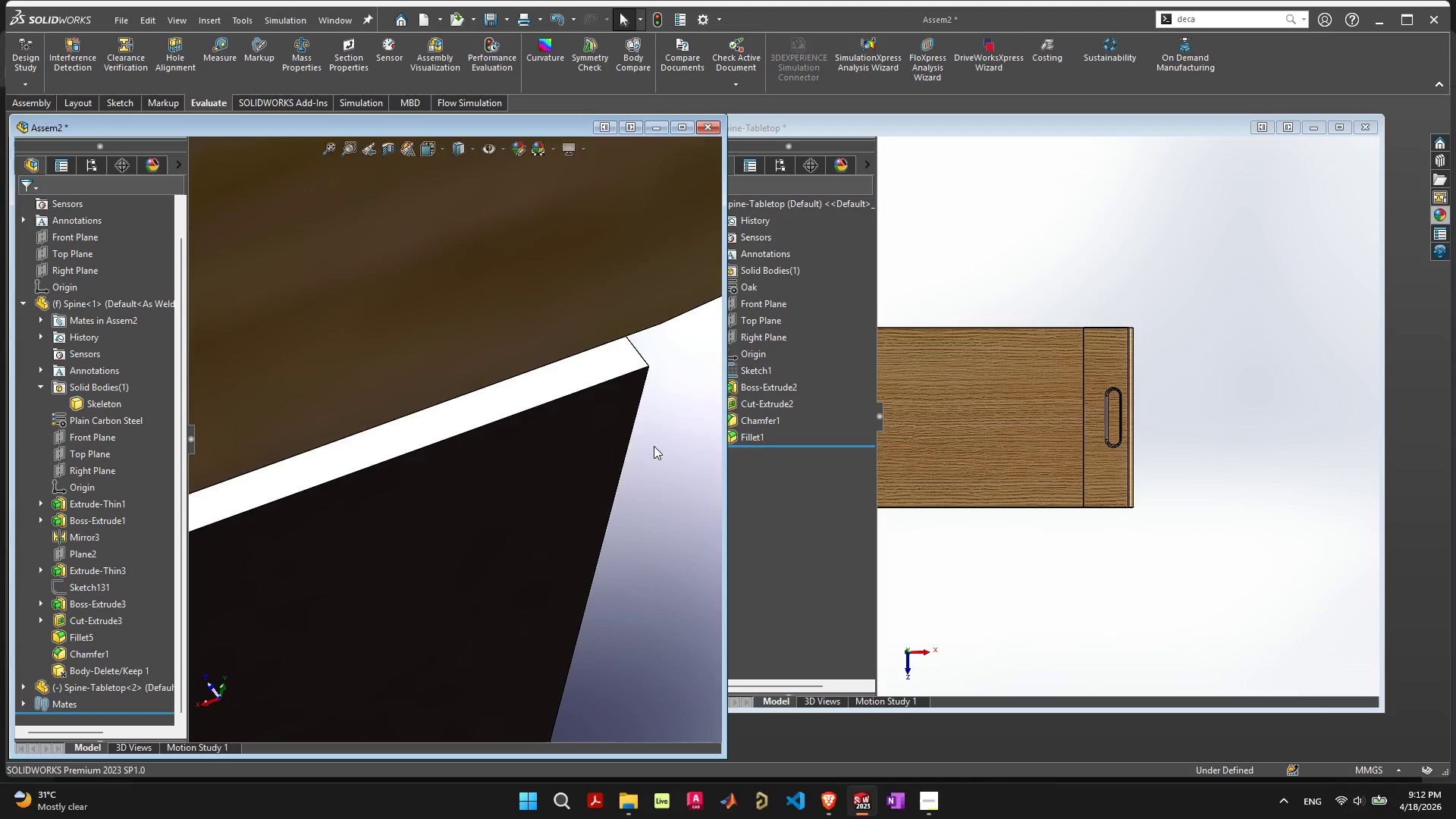 
scroll: coordinate [421, 466], scroll_direction: down, amount: 13.0
 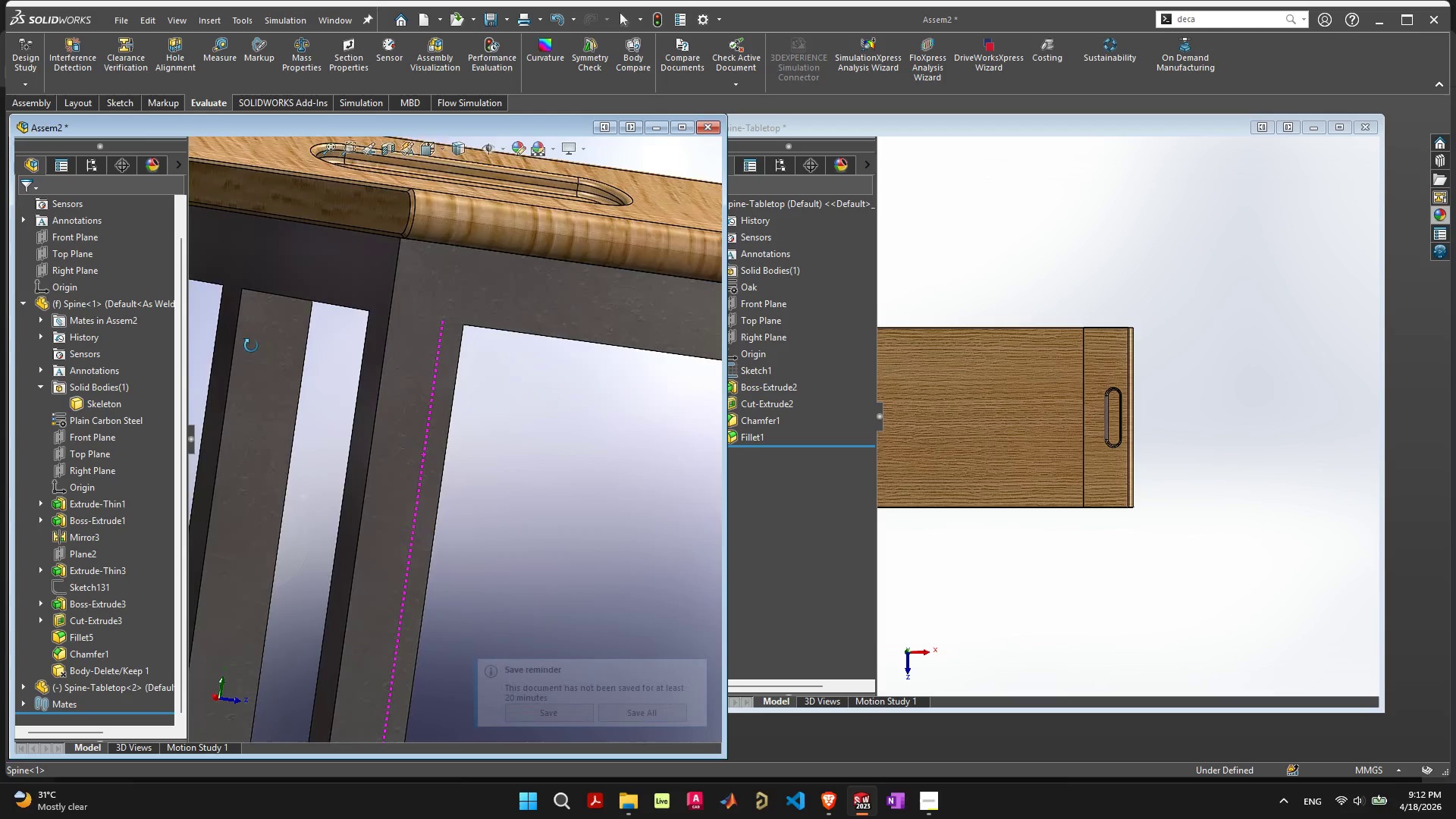 
scroll: coordinate [285, 335], scroll_direction: up, amount: 1.0
 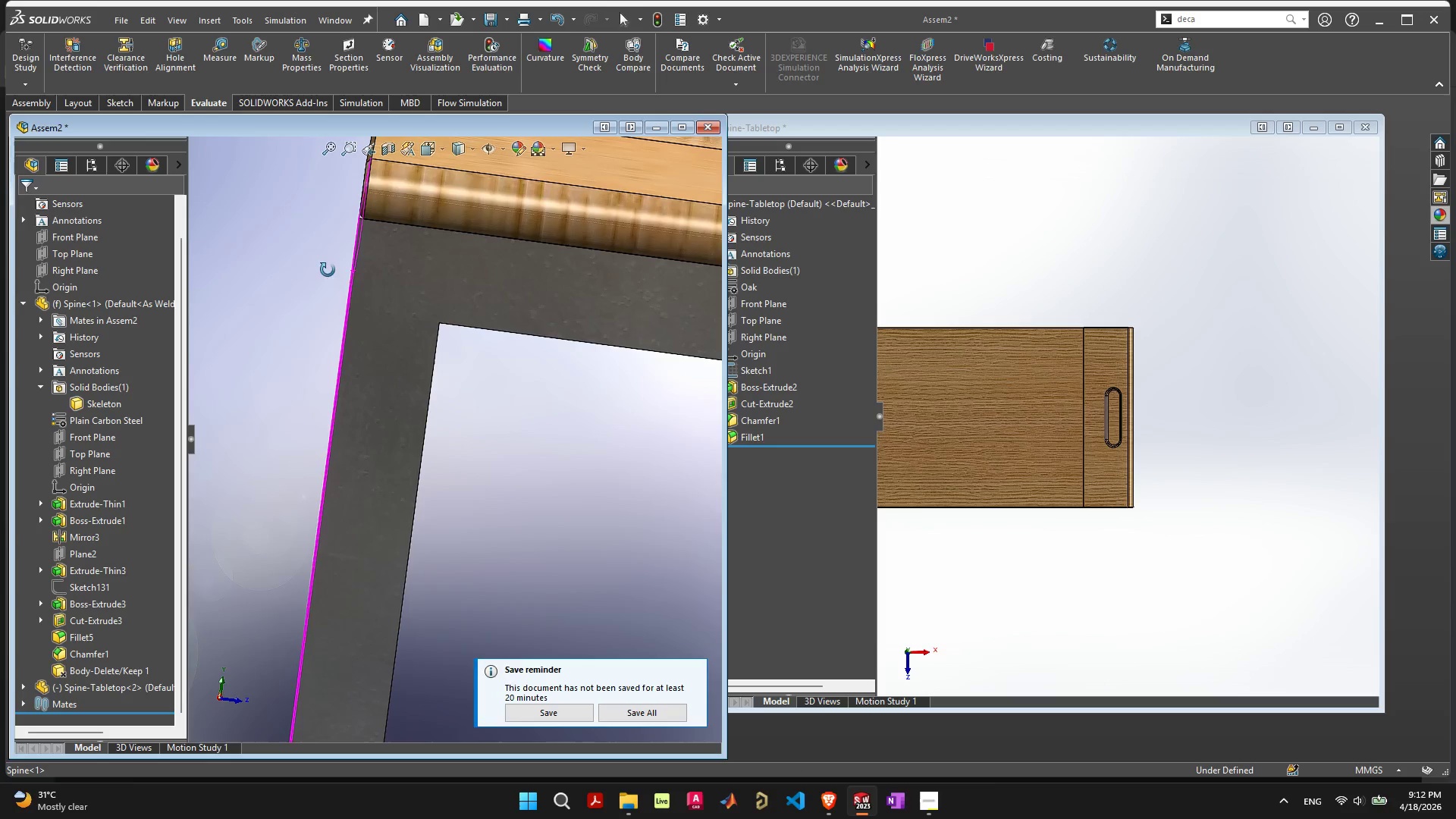 
scroll: coordinate [391, 303], scroll_direction: none, amount: 0.0
 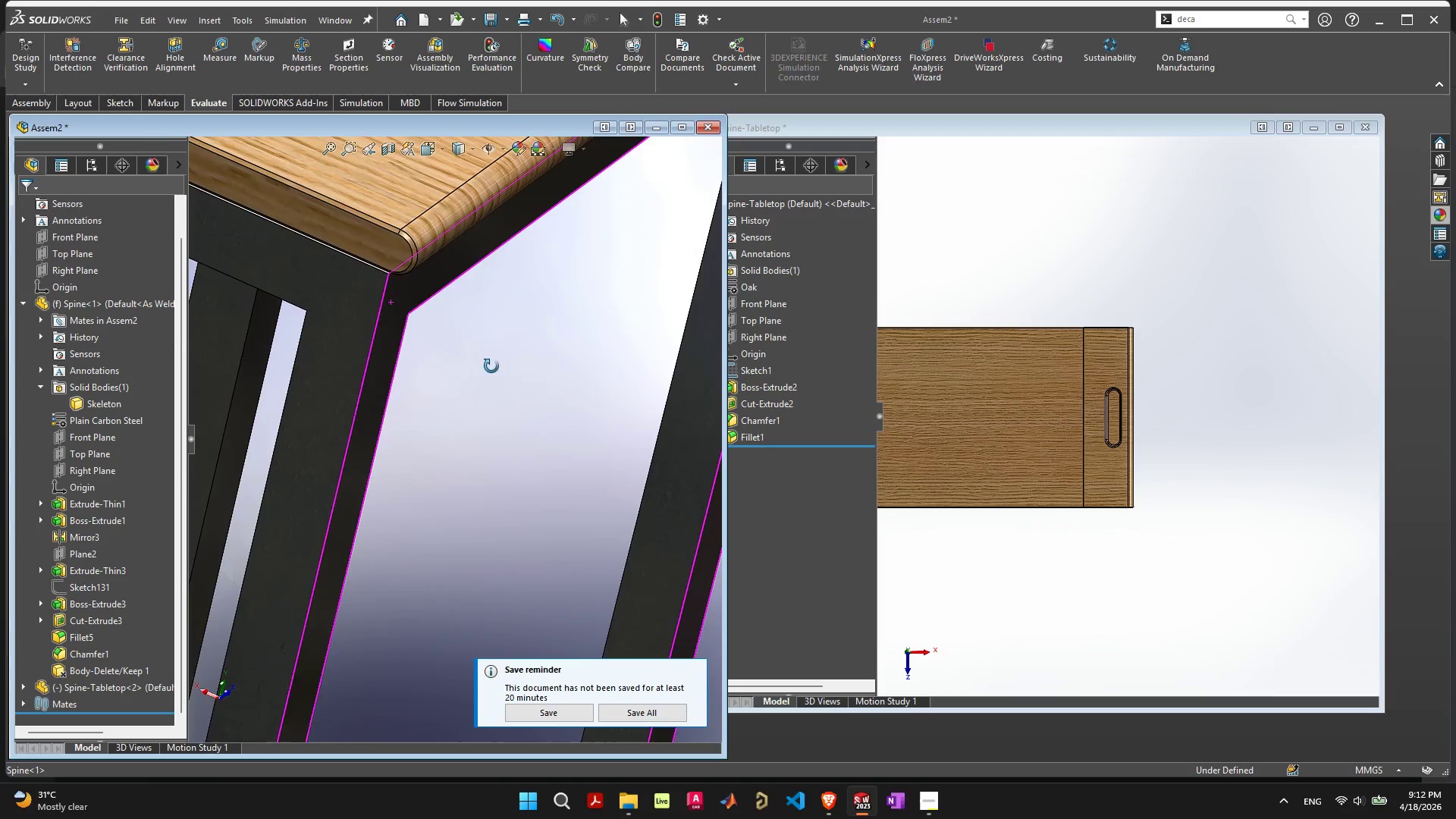 
middle_click([371, 344])
 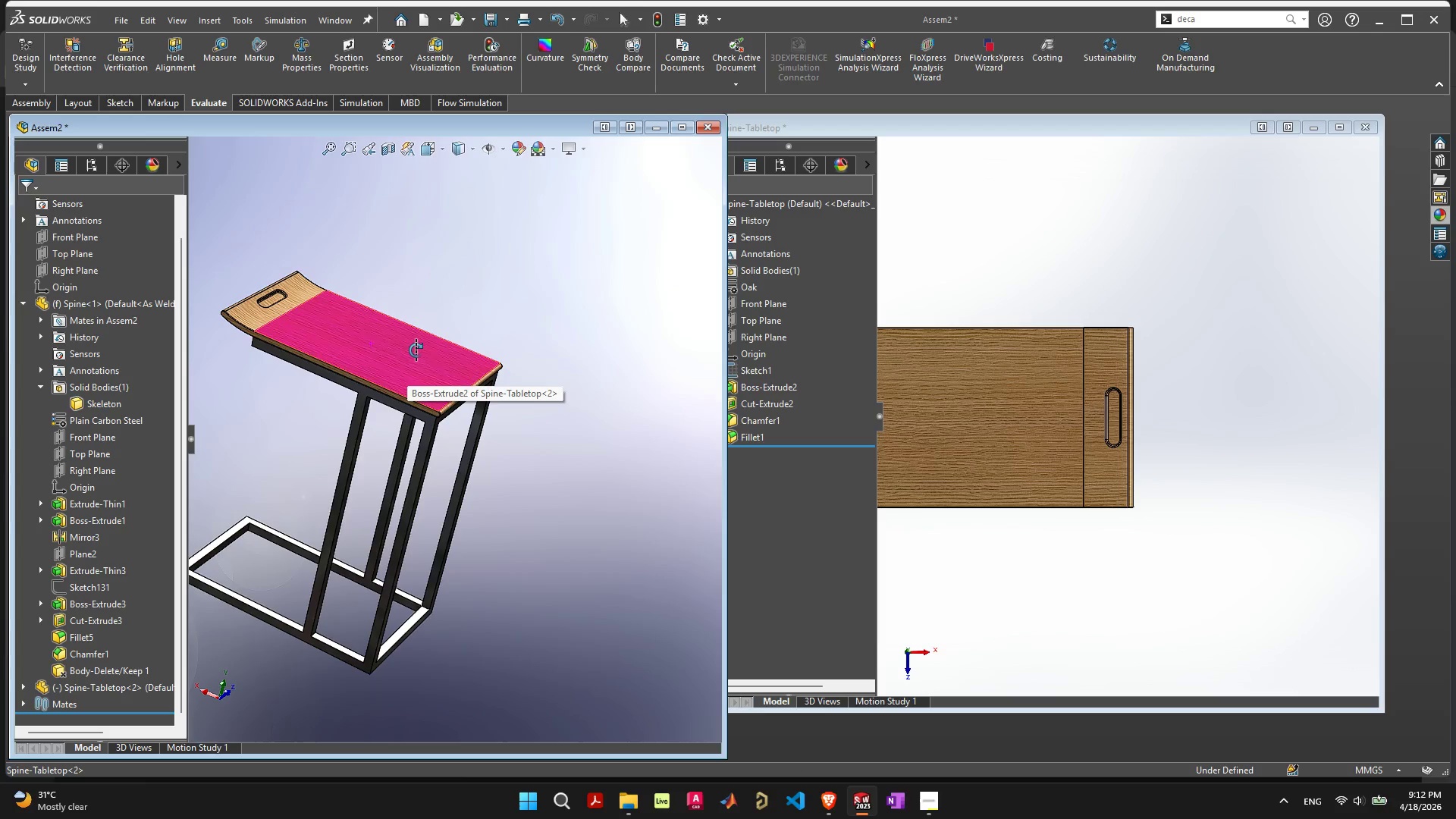 
scroll: coordinate [453, 360], scroll_direction: down, amount: 11.0
 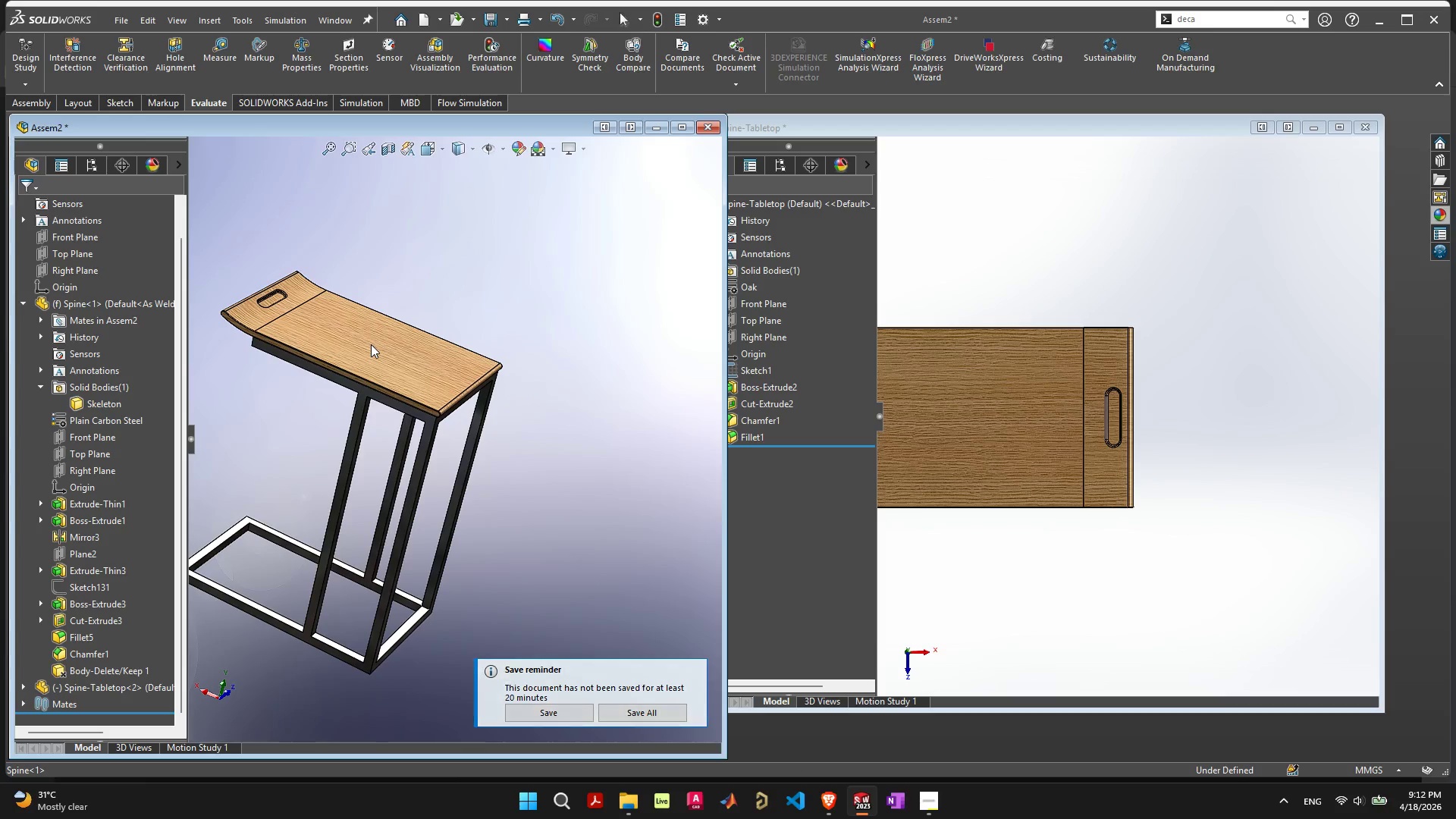 
left_click_drag(start_coordinate=[416, 350], to_coordinate=[467, 378])
 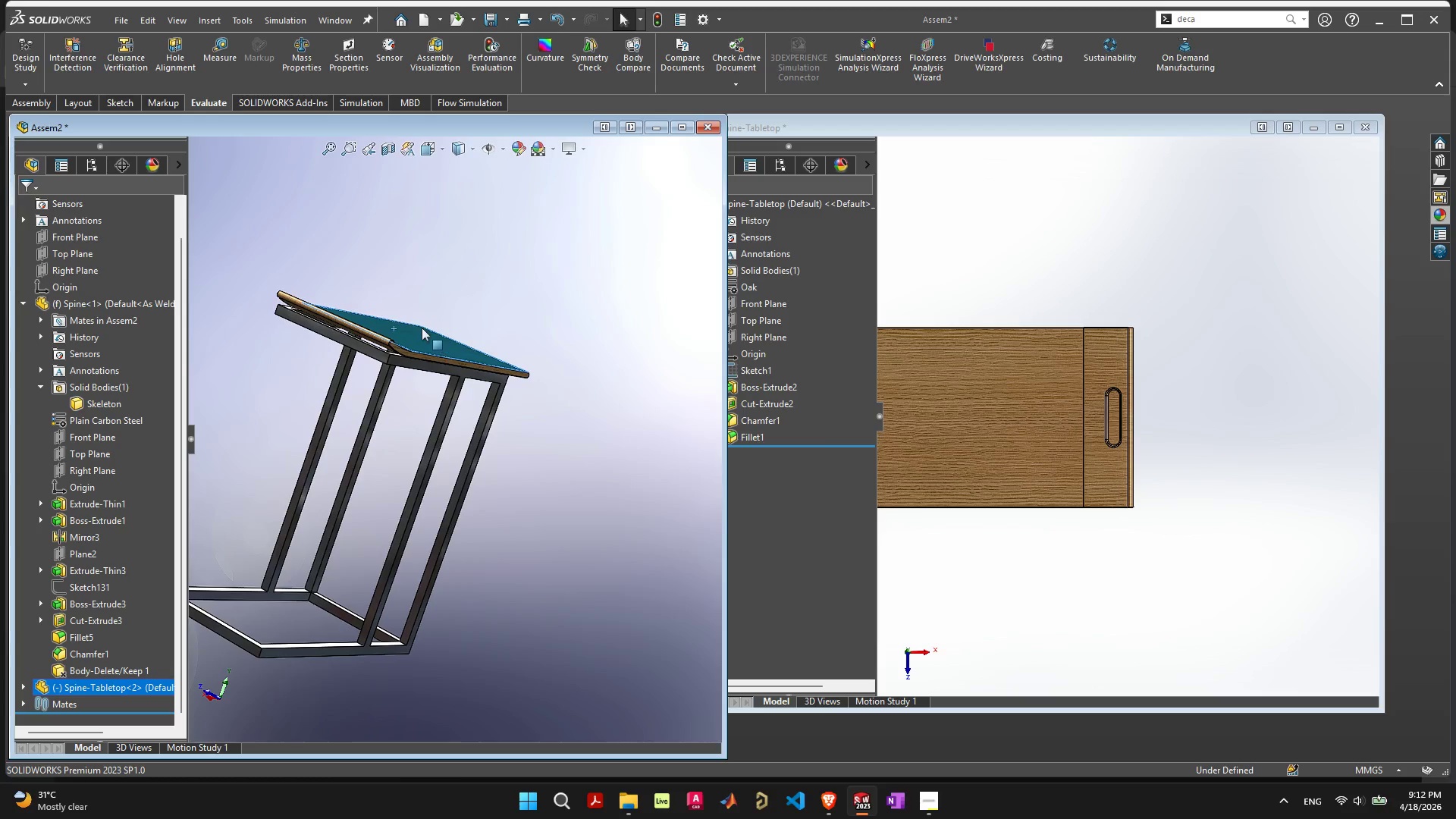 
left_click_drag(start_coordinate=[419, 336], to_coordinate=[332, 337])
 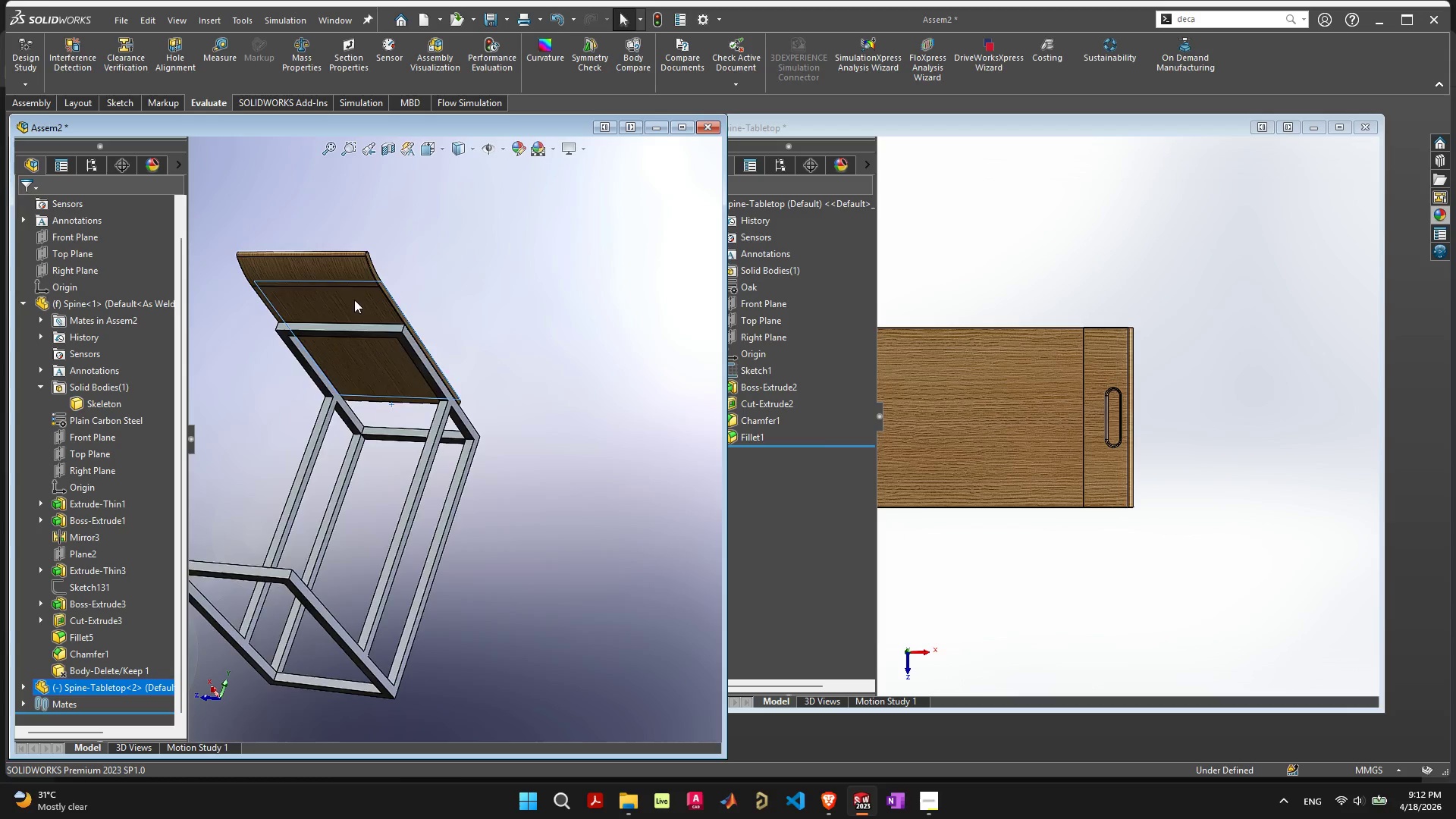 
scroll: coordinate [358, 289], scroll_direction: up, amount: 7.0
 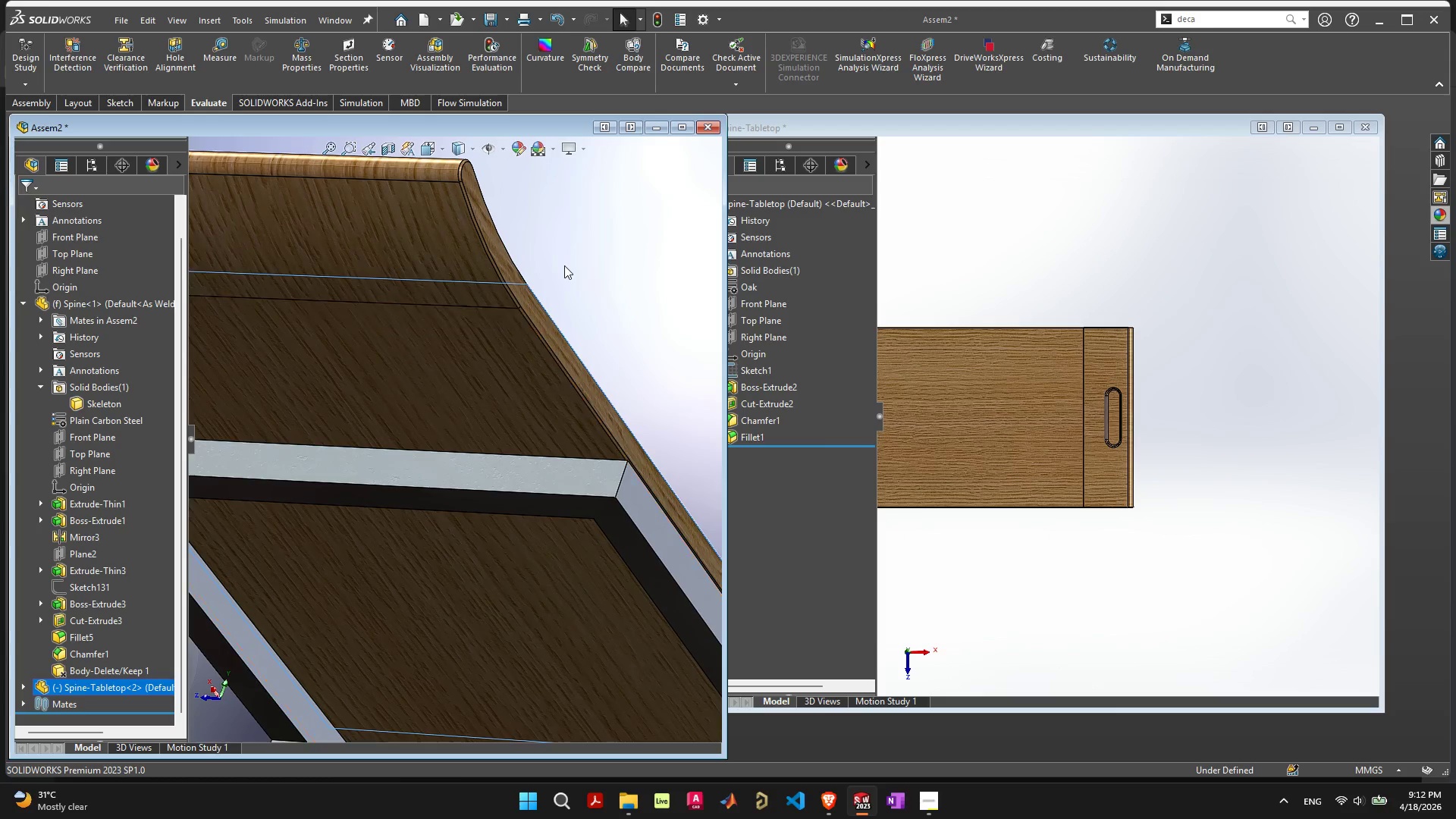 
left_click([564, 265])
 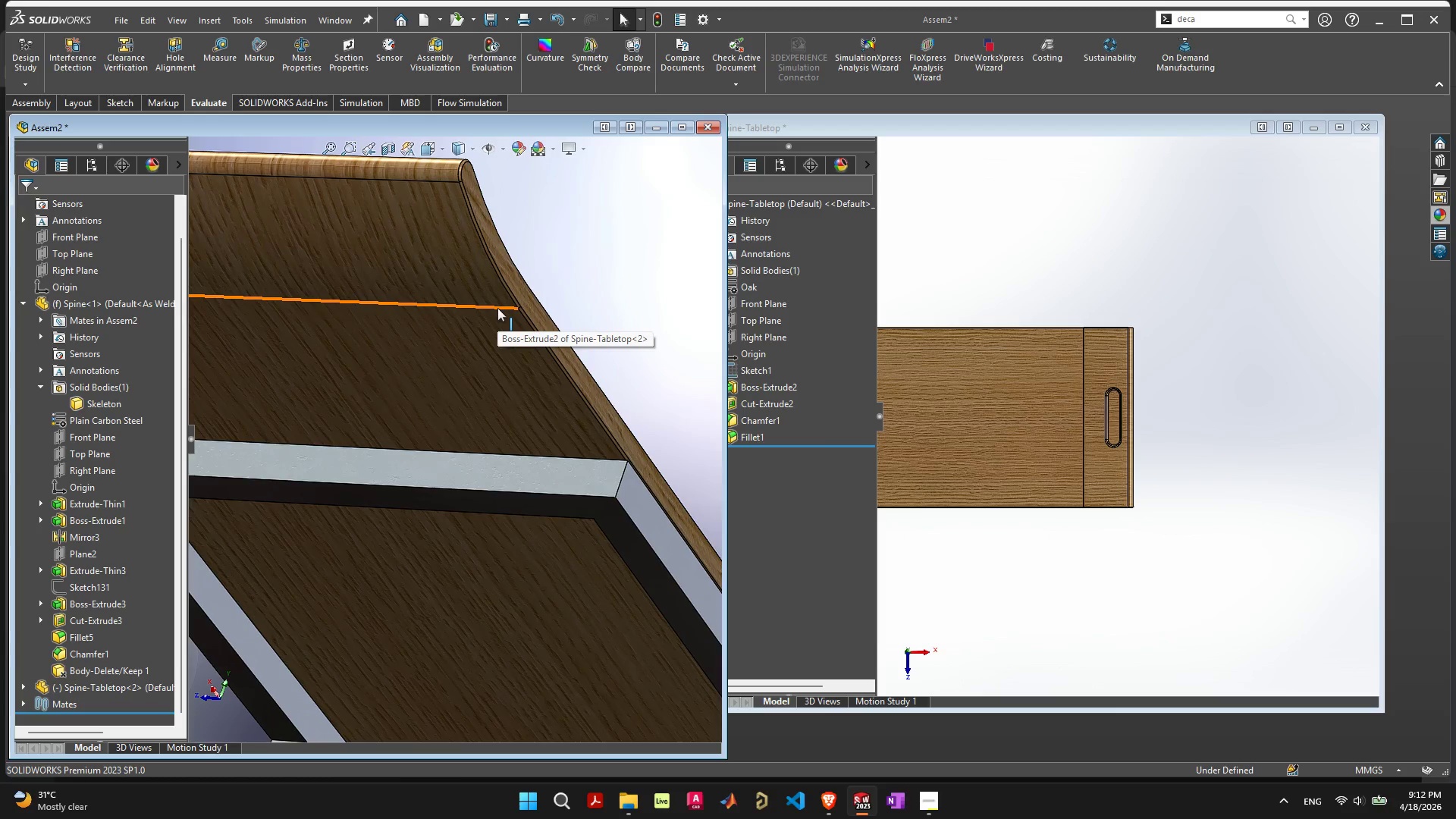 
left_click([497, 308])
 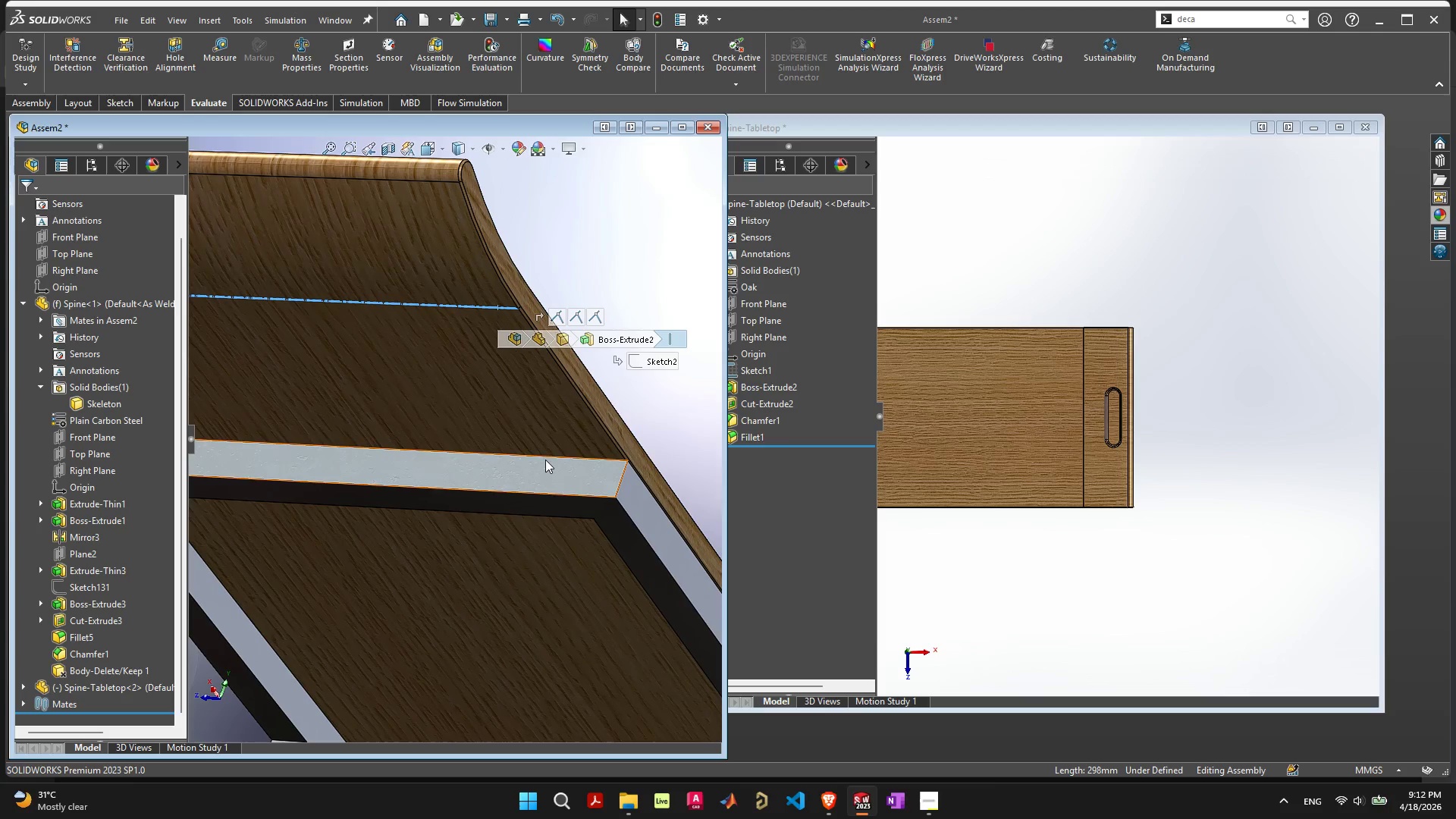 
hold_key(key=ShiftLeft, duration=1.8)
left_click([550, 459])
 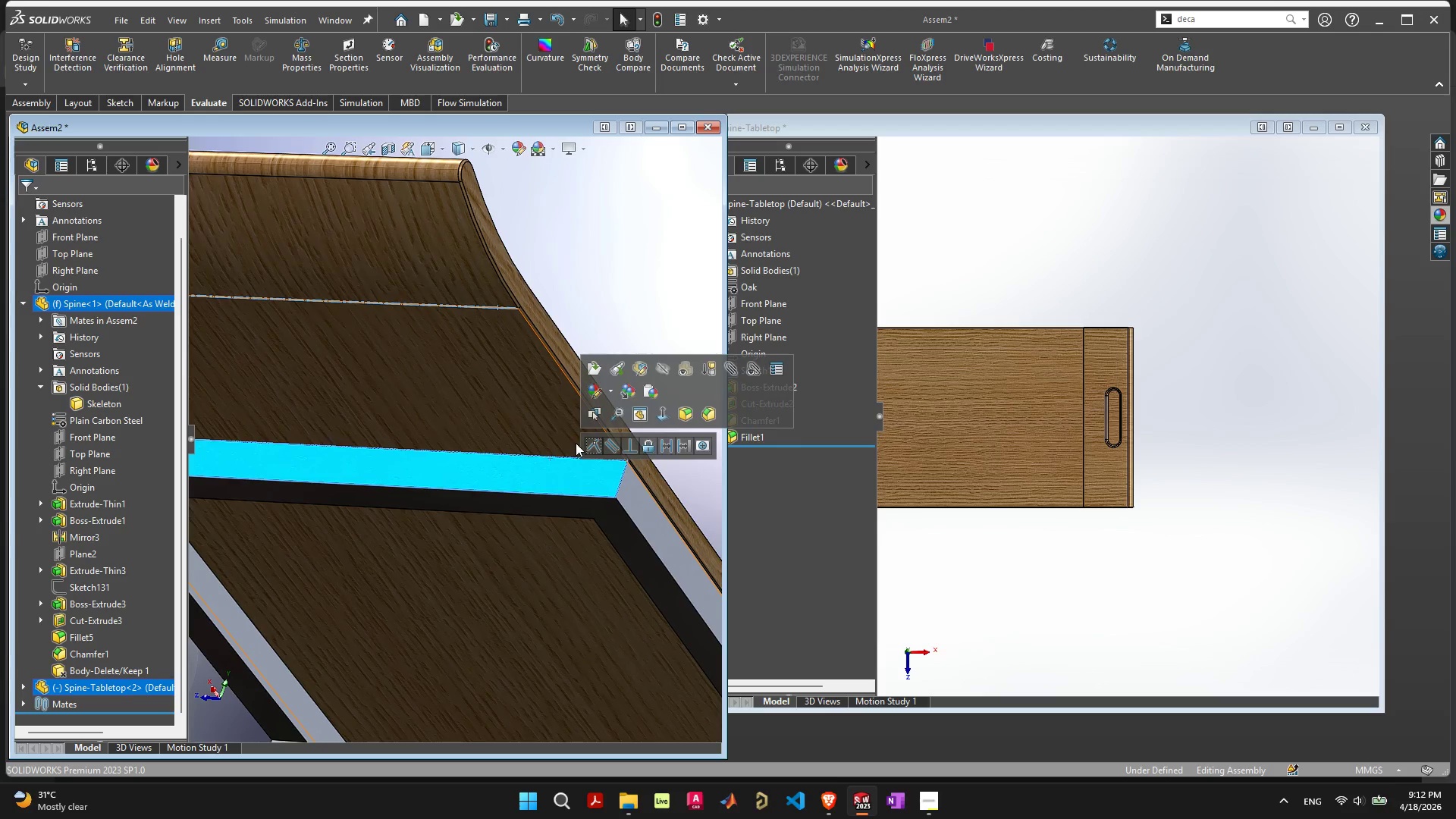 
left_click([589, 444])
 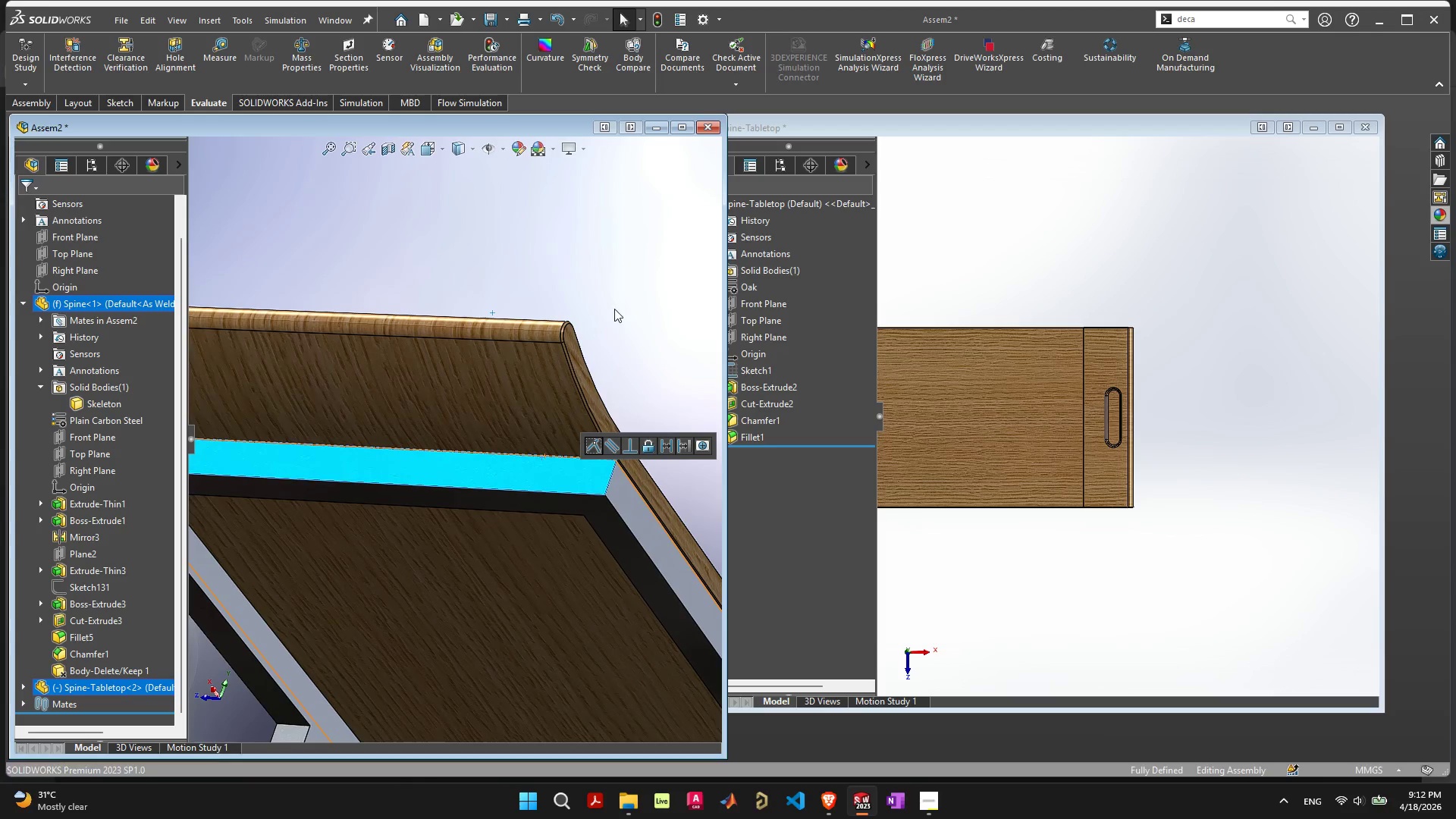 
left_click([622, 291])
 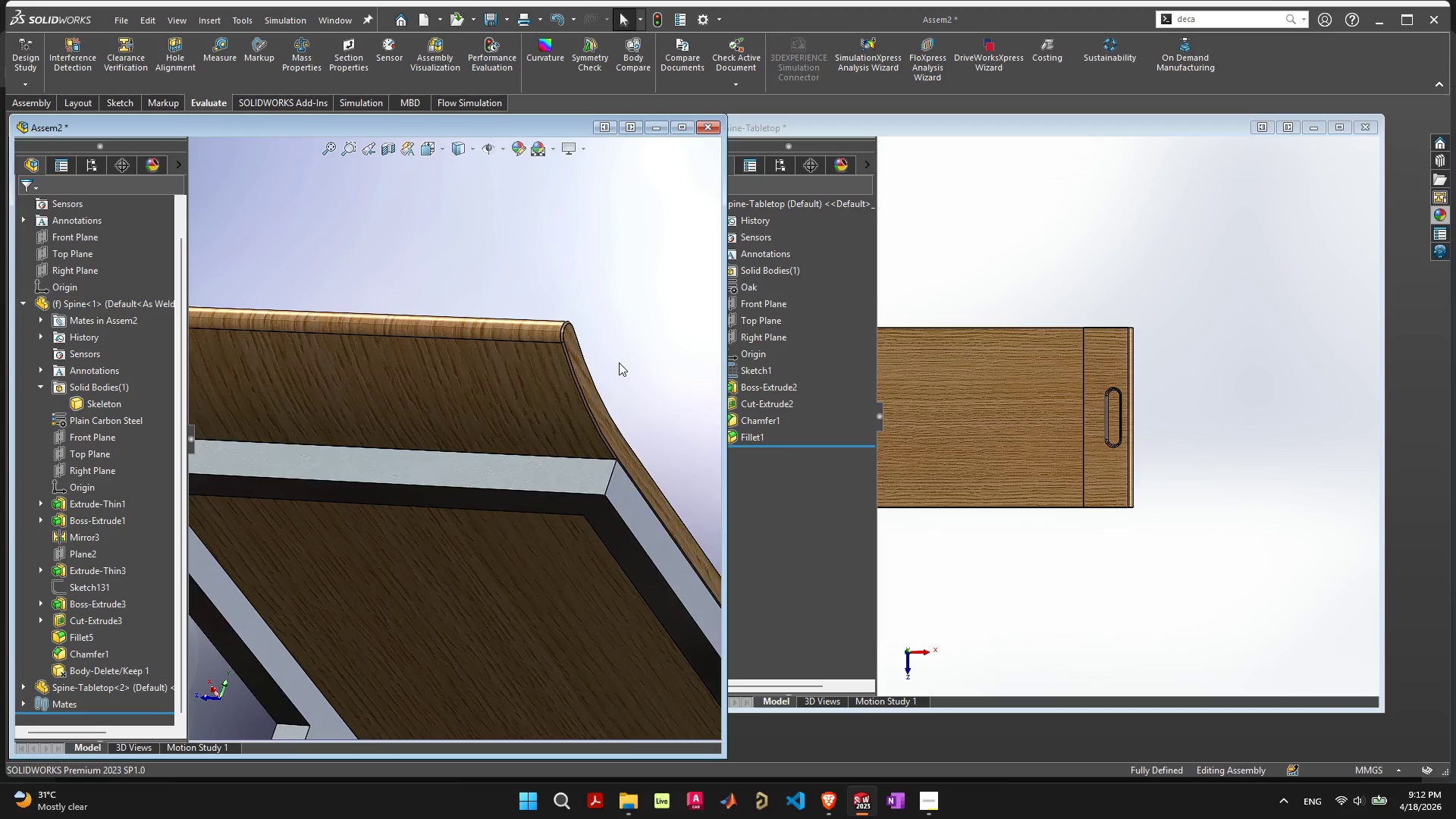 
scroll: coordinate [563, 532], scroll_direction: down, amount: 10.0
 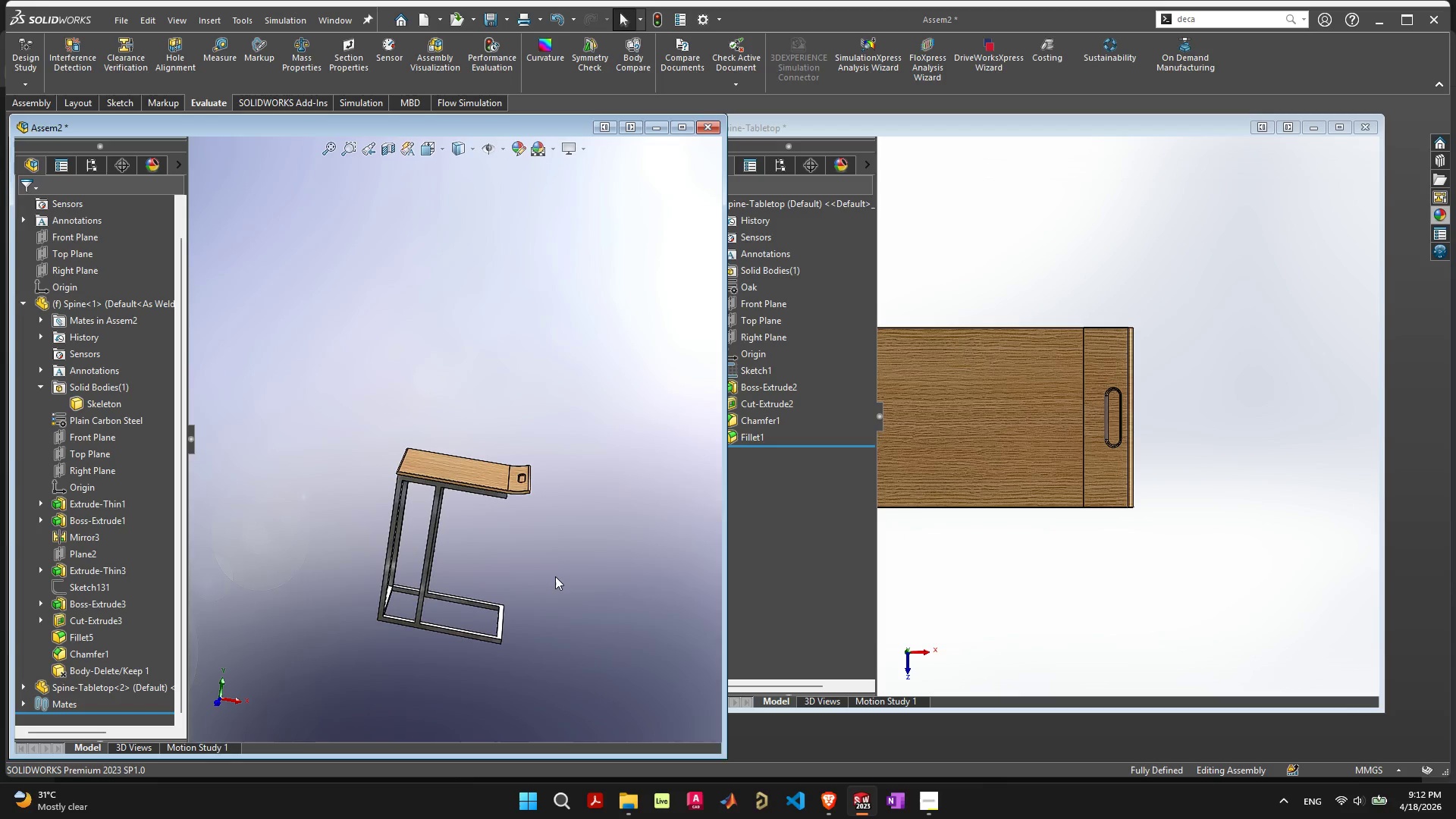 
key(Control+ControlLeft)
 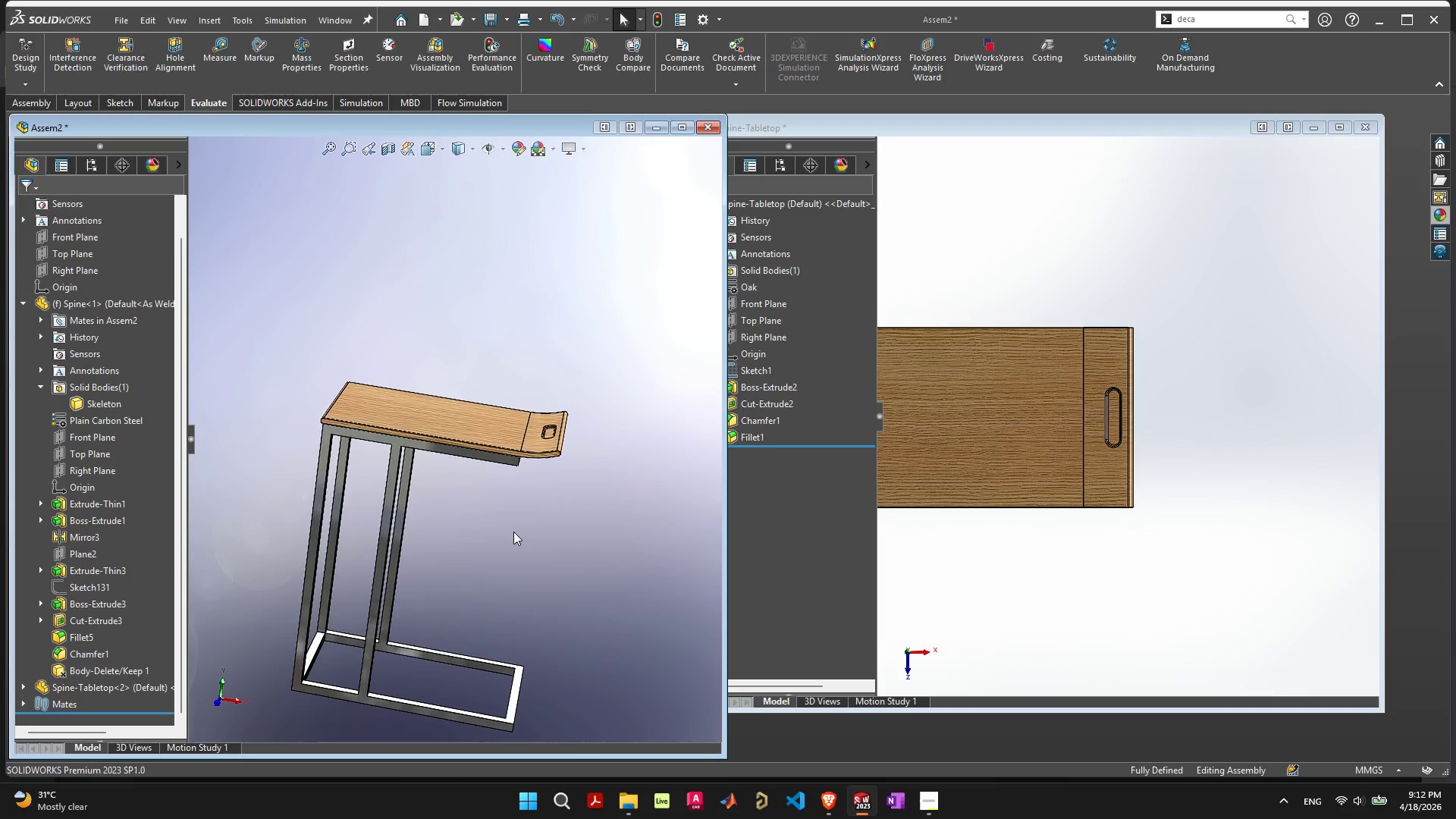 
scroll: coordinate [505, 536], scroll_direction: up, amount: 2.0
 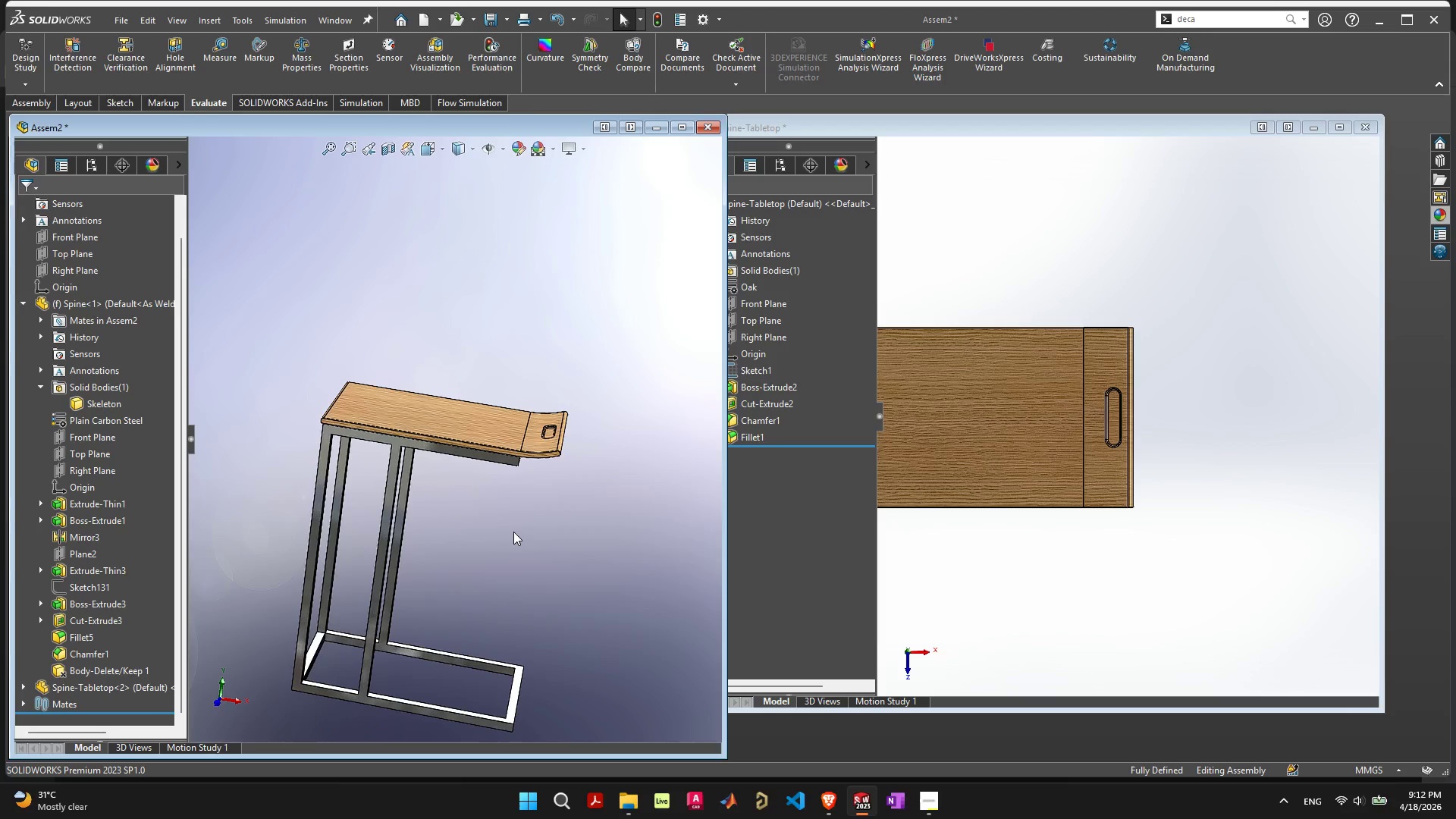 
key(Control+S)
 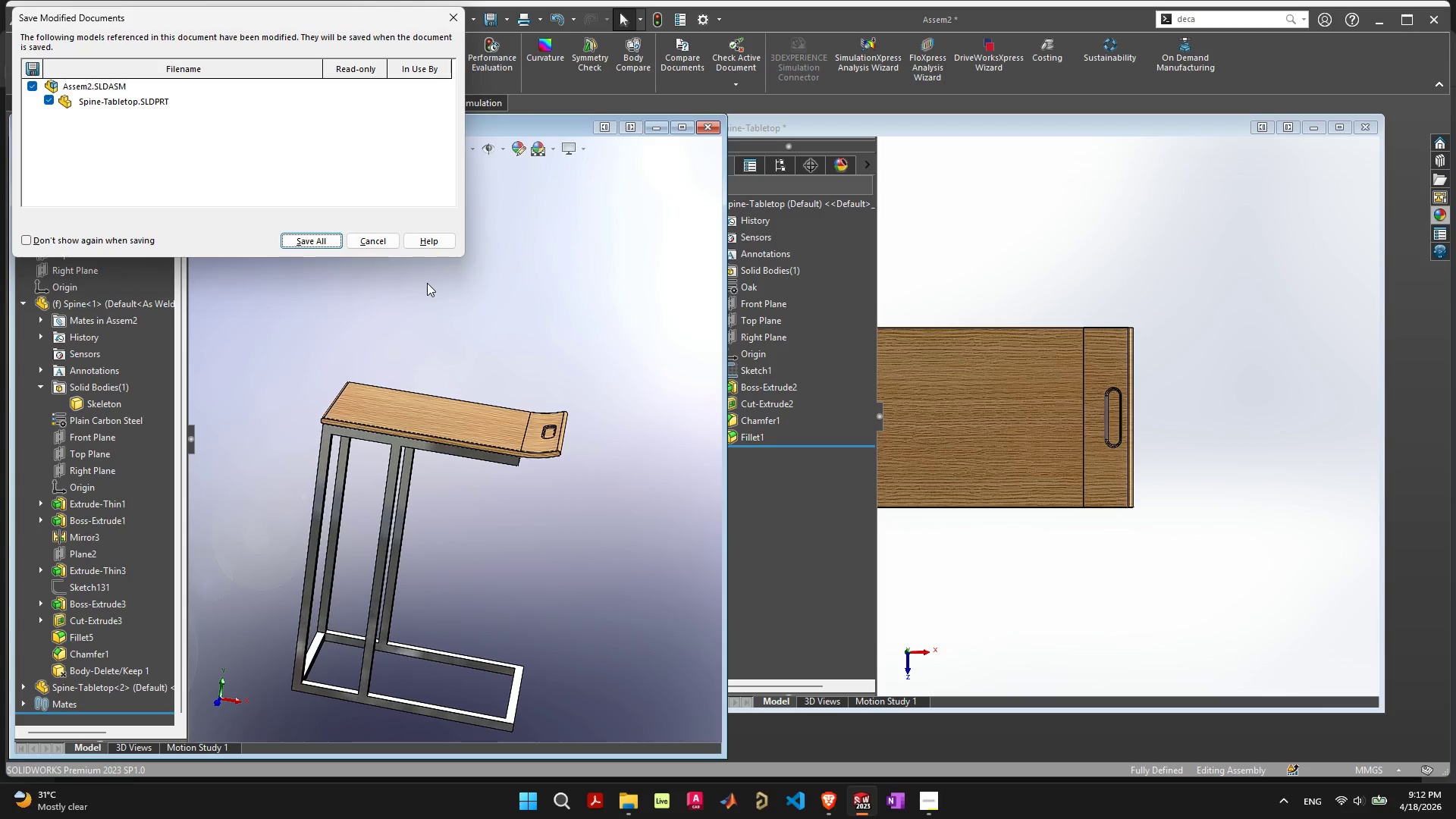 
key(Enter)
 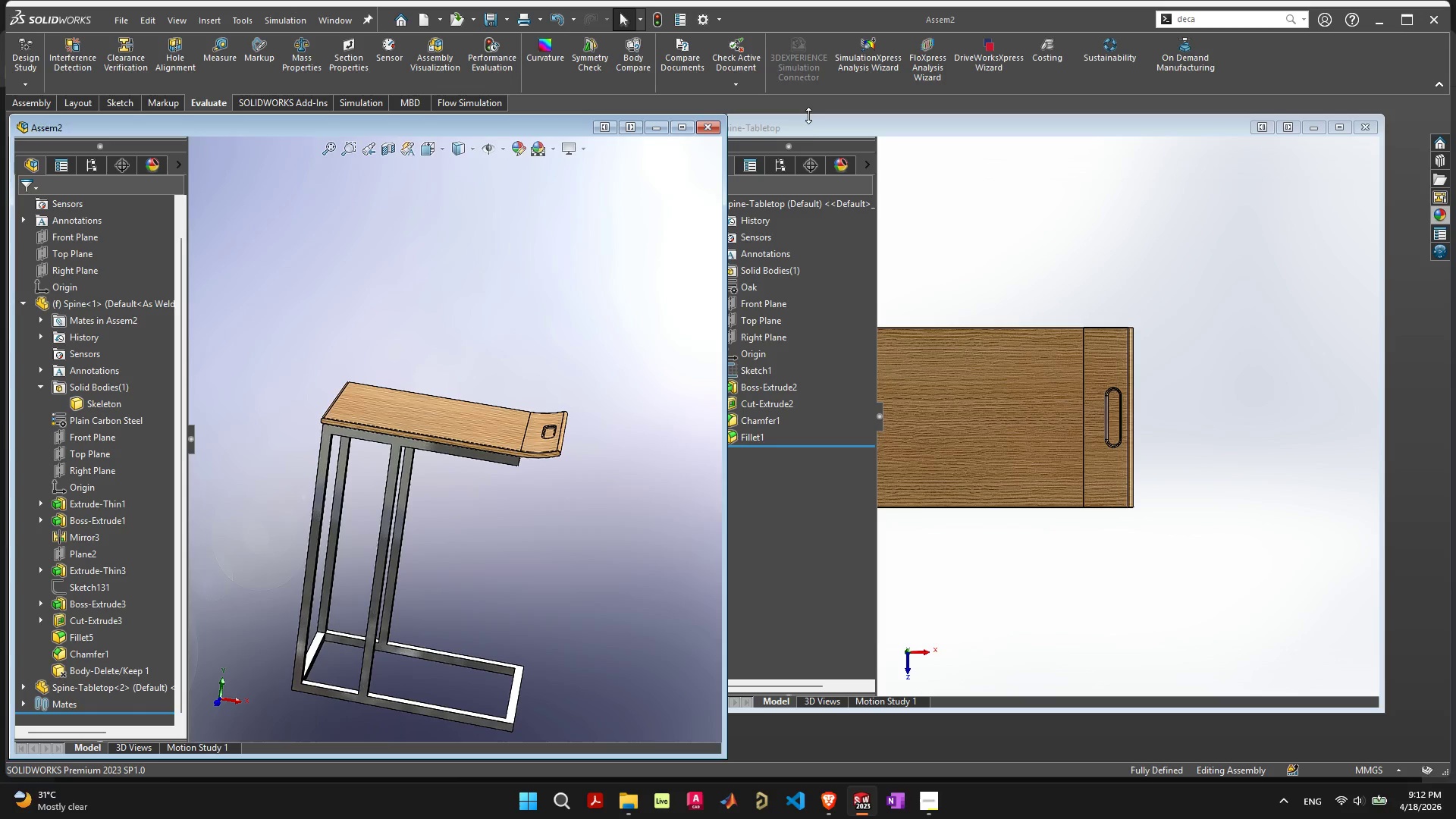 
left_click([808, 124])
 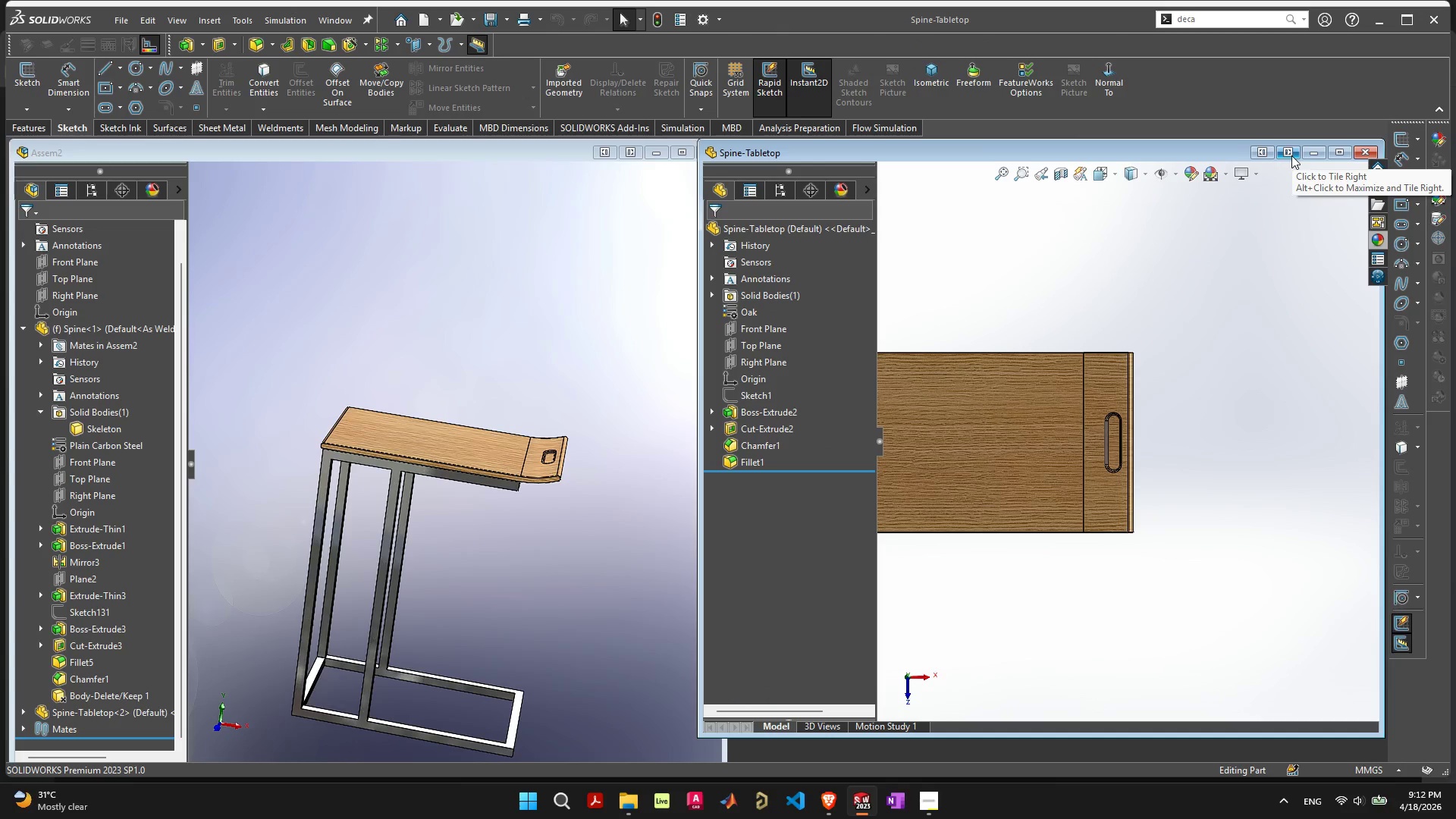 
left_click([1291, 155])
 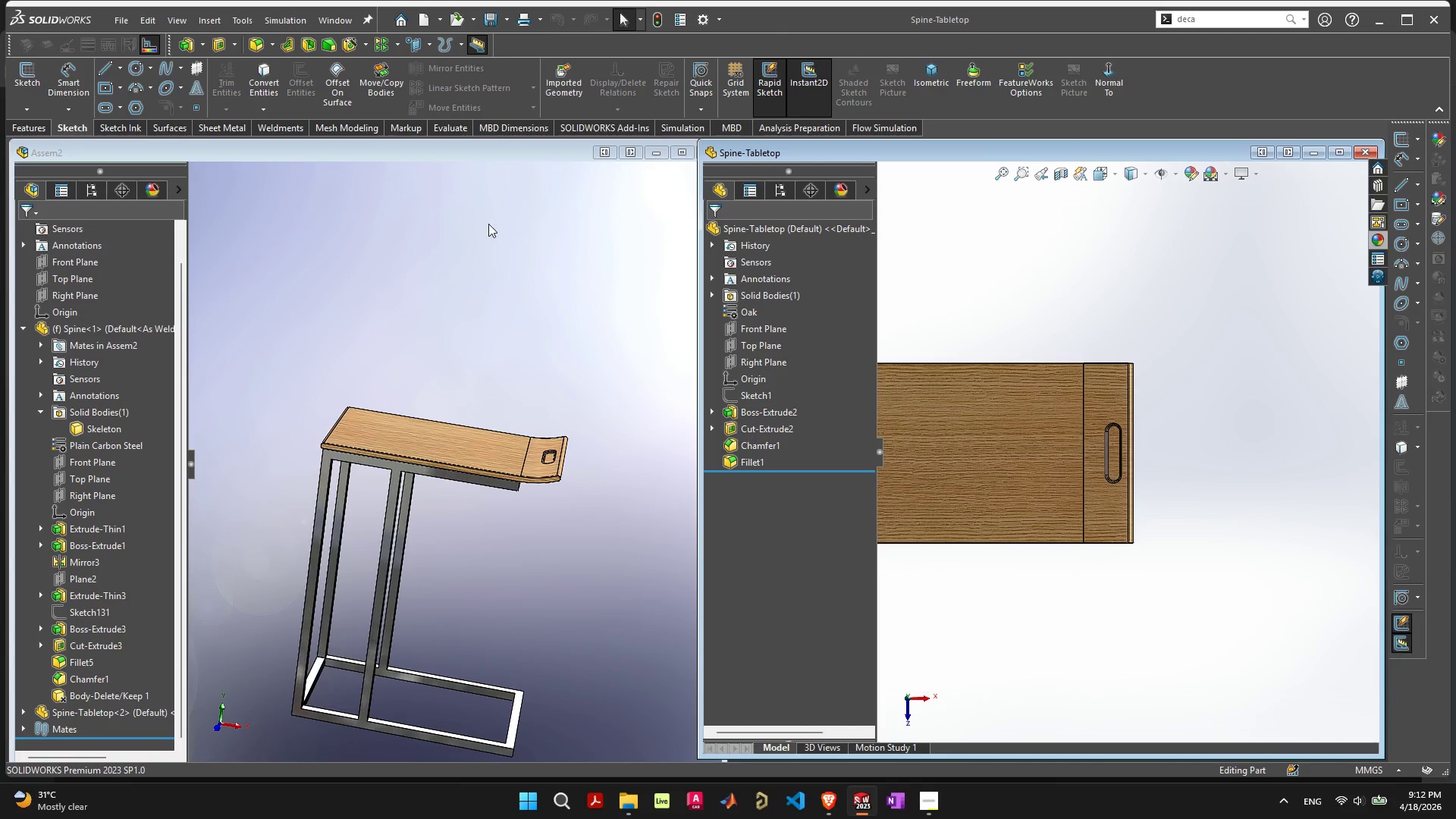 
left_click([498, 155])
 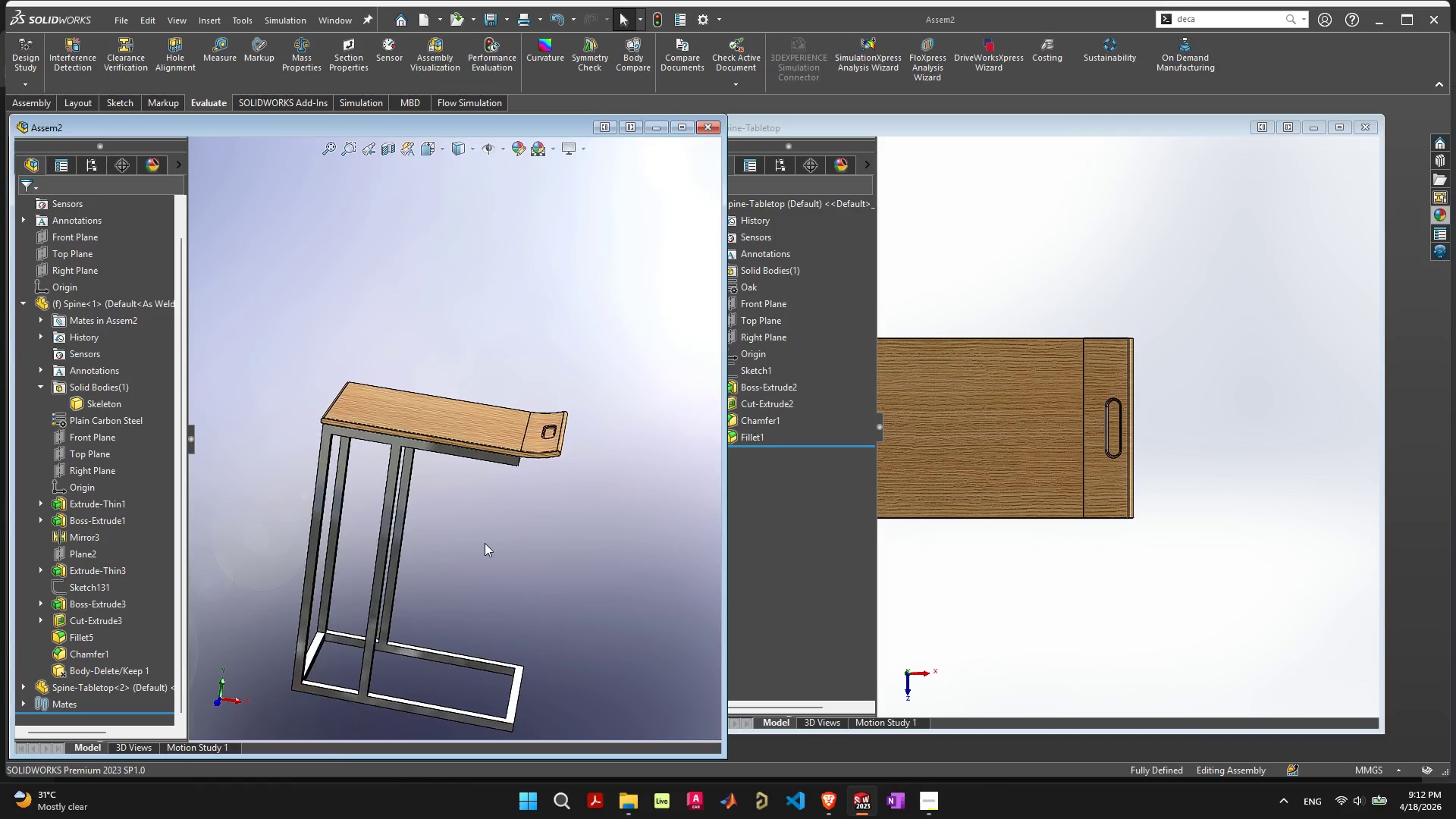 
scroll: coordinate [483, 548], scroll_direction: down, amount: 2.0
 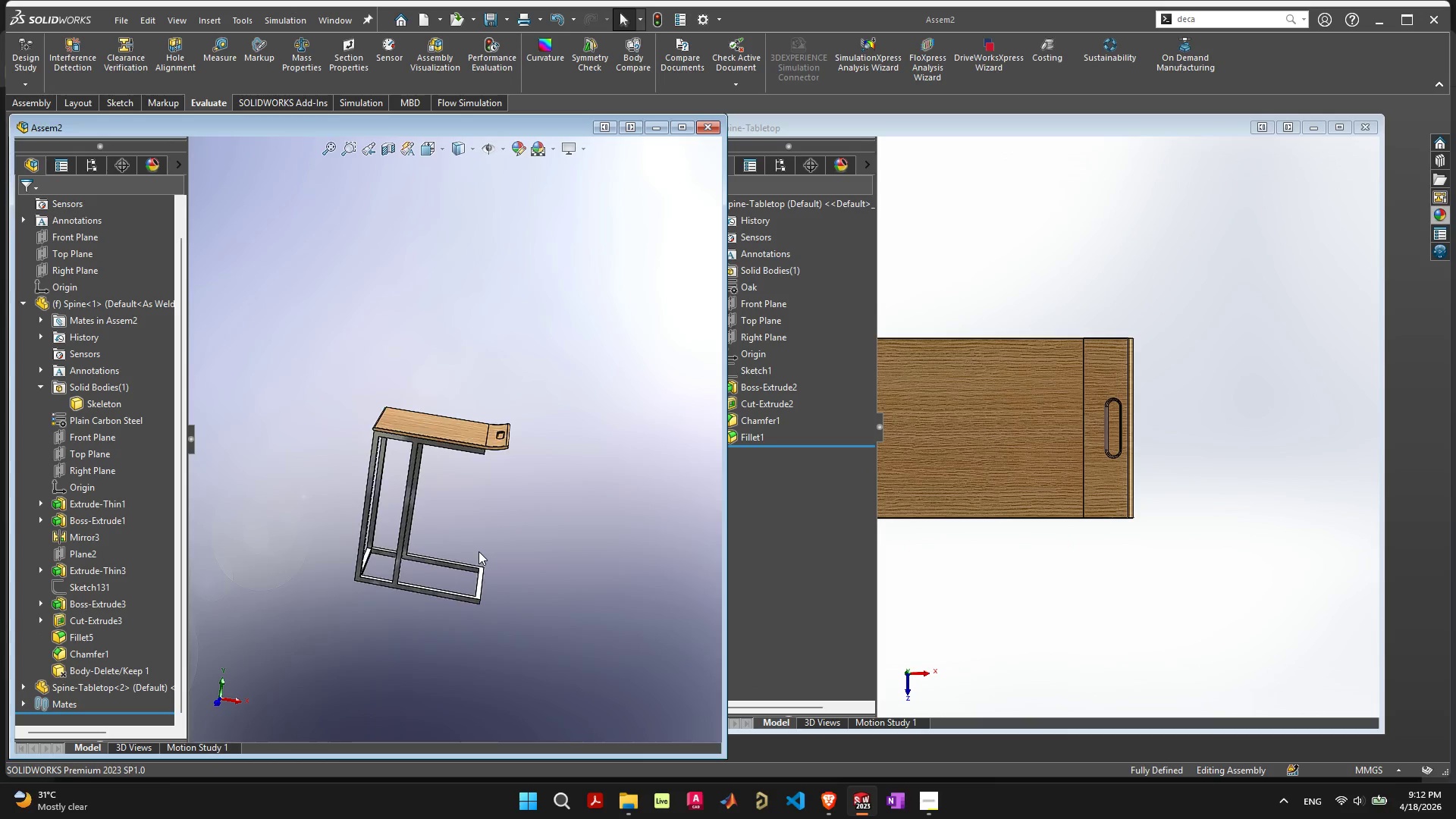 
scroll: coordinate [472, 548], scroll_direction: up, amount: 2.0
 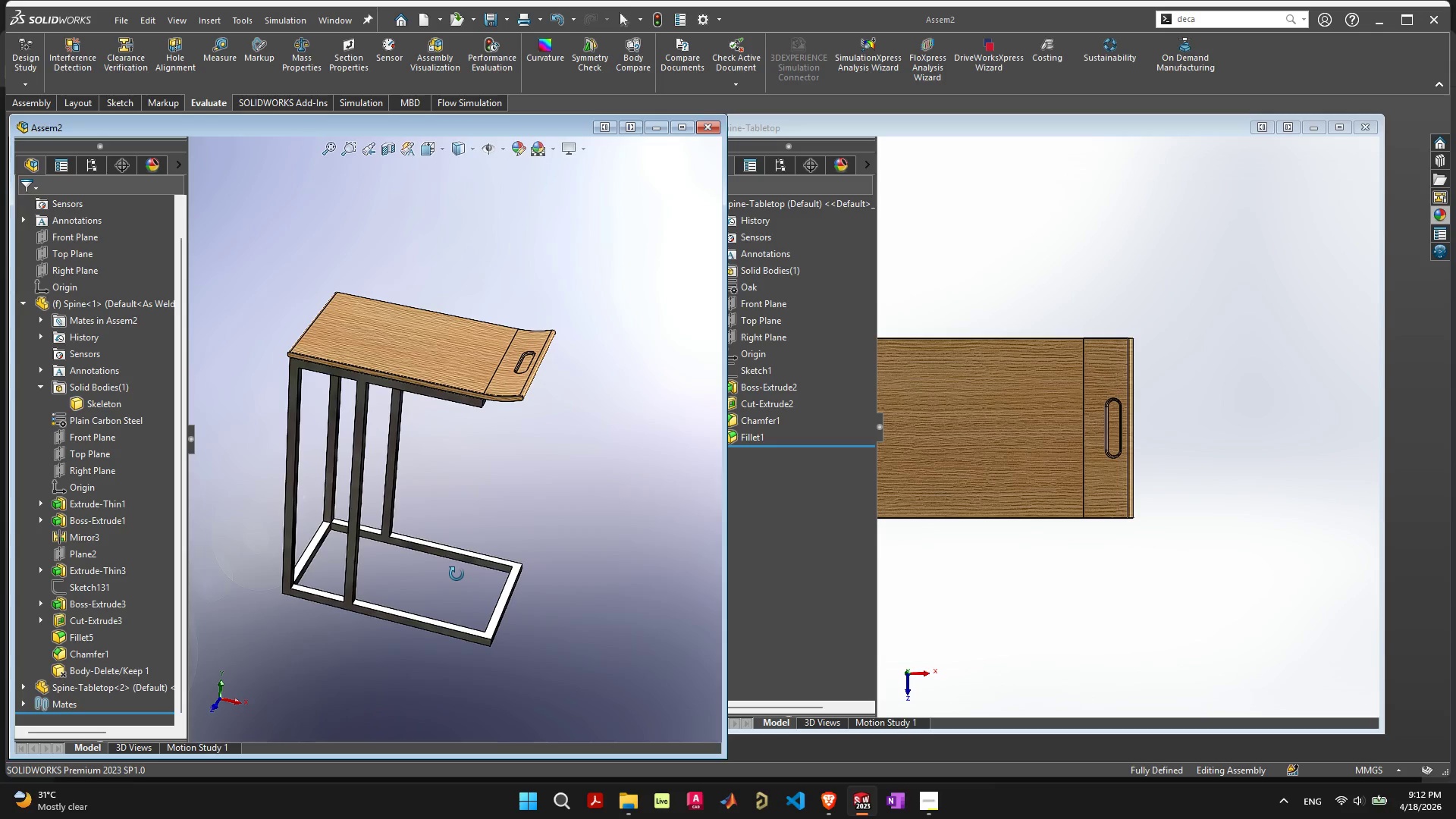 
wait(6.44)
 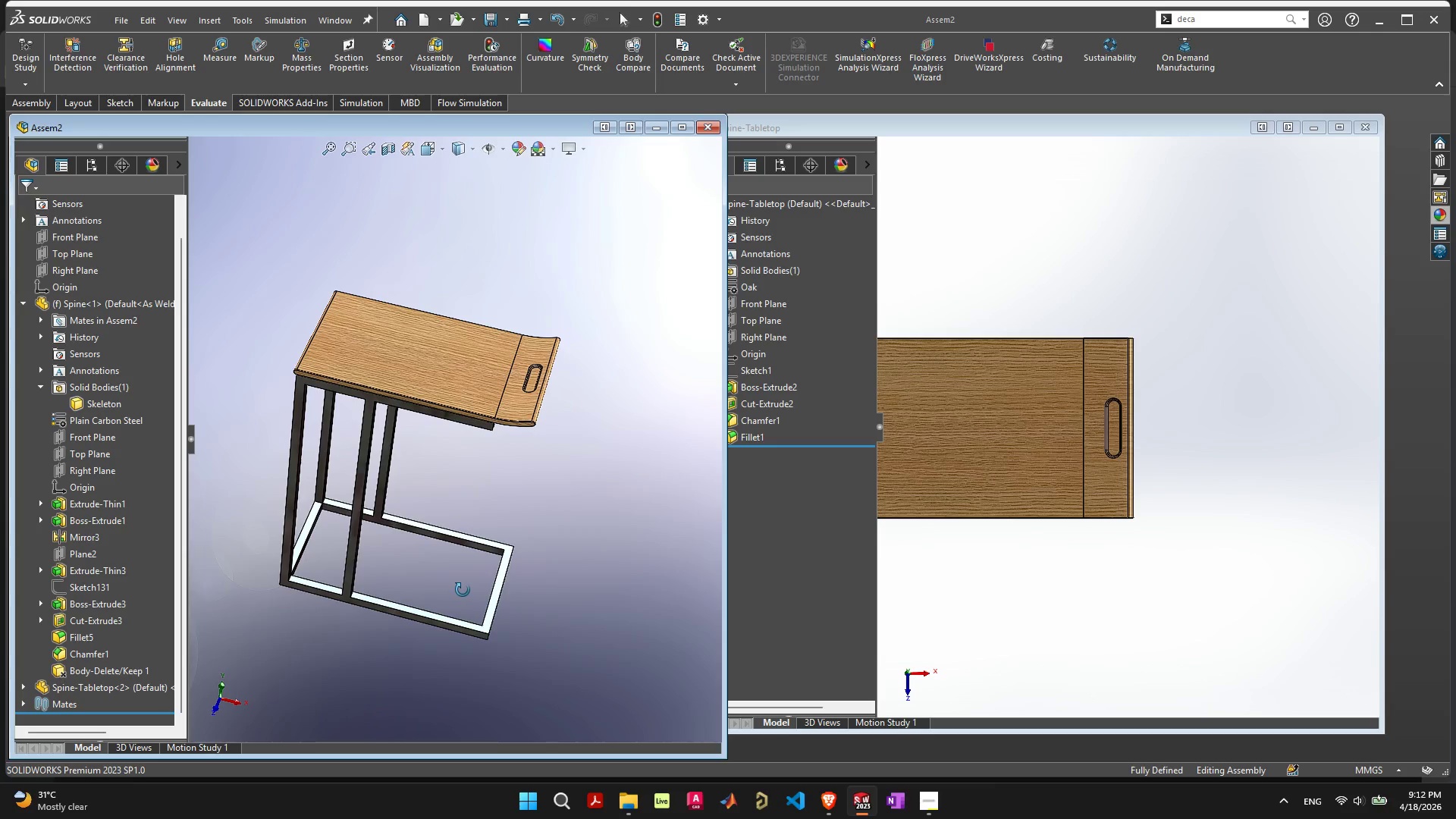 
scroll: coordinate [504, 413], scroll_direction: up, amount: 10.0
 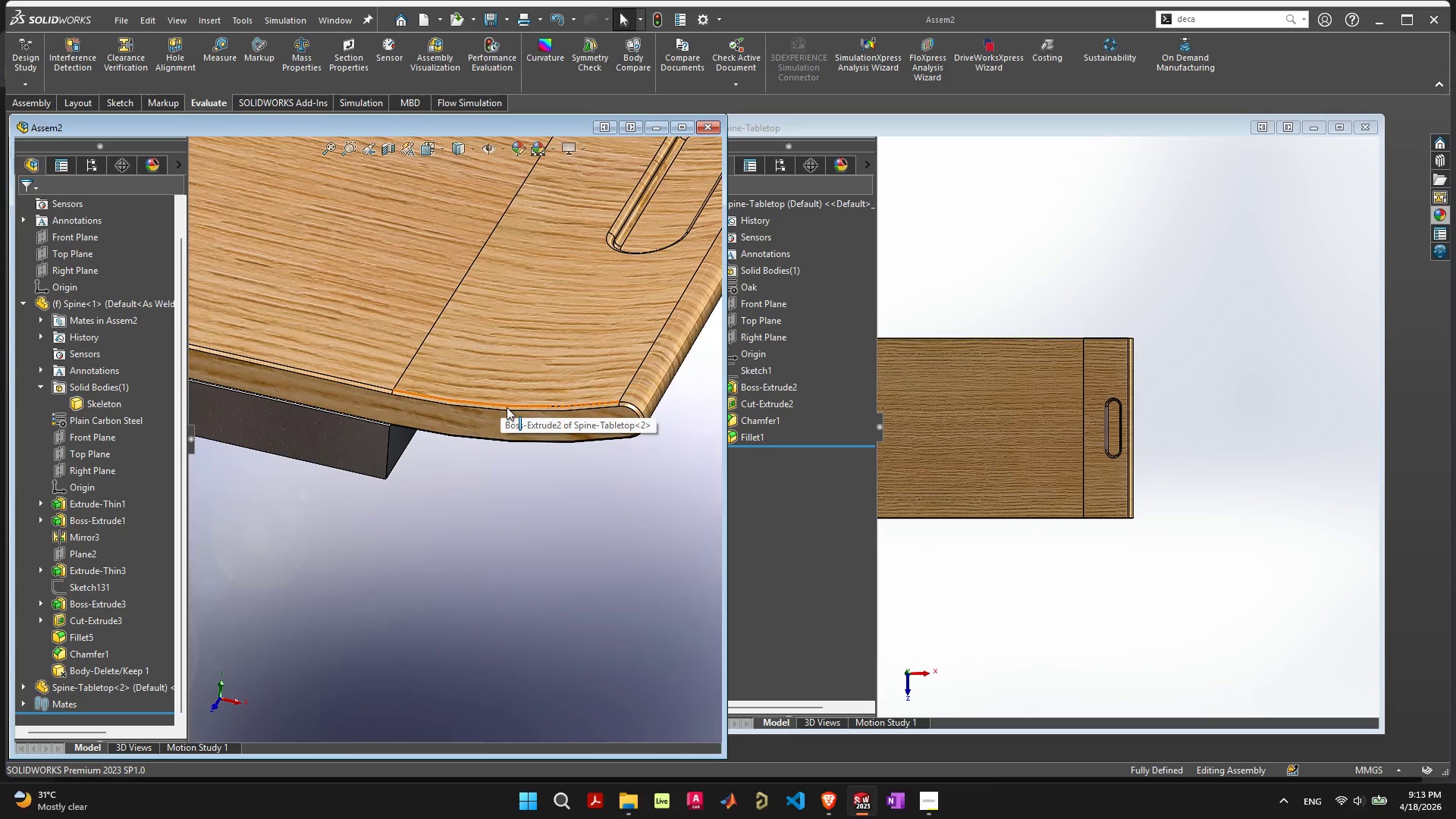 
left_click([507, 407])
 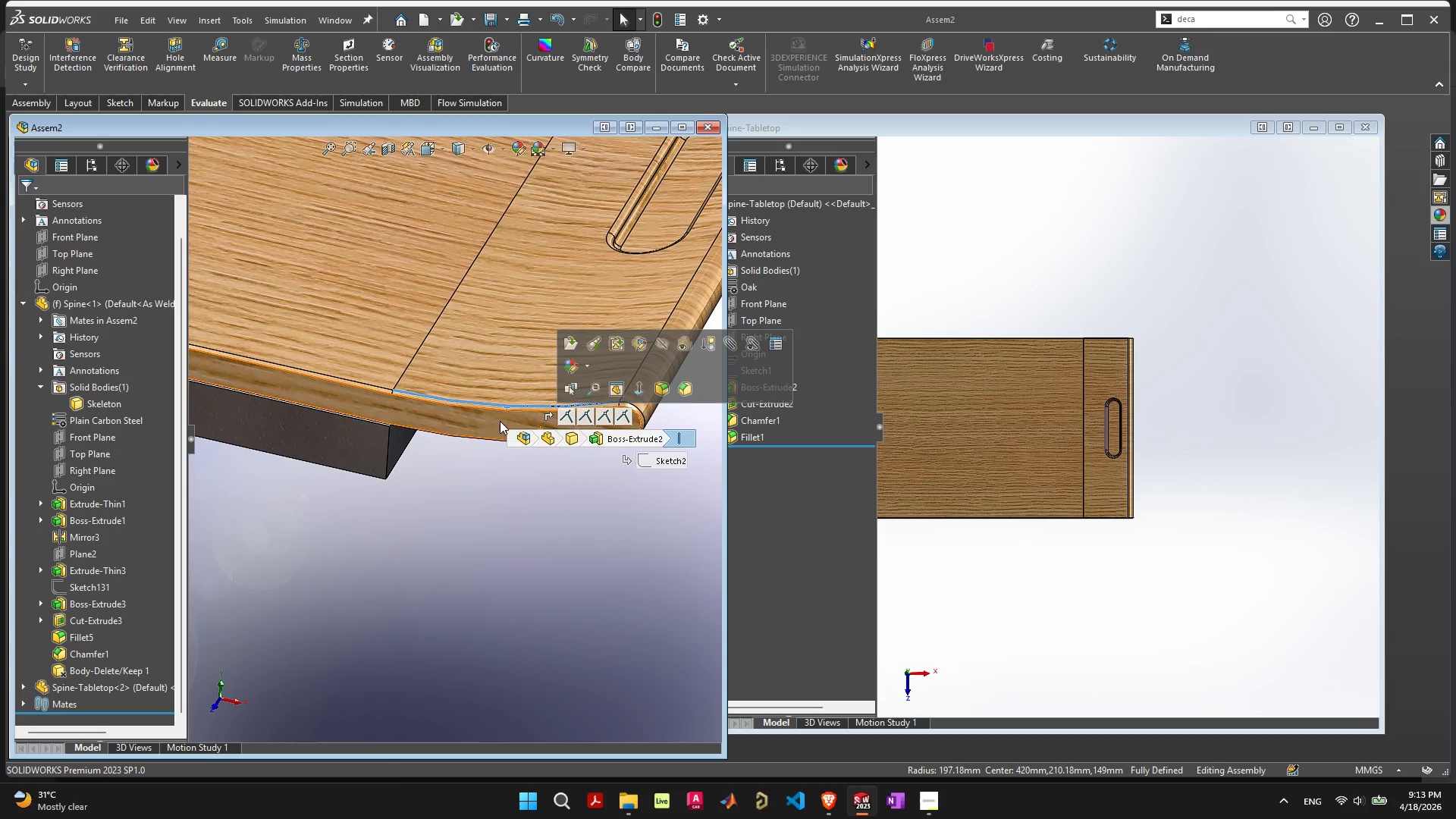 
left_click([488, 406])
 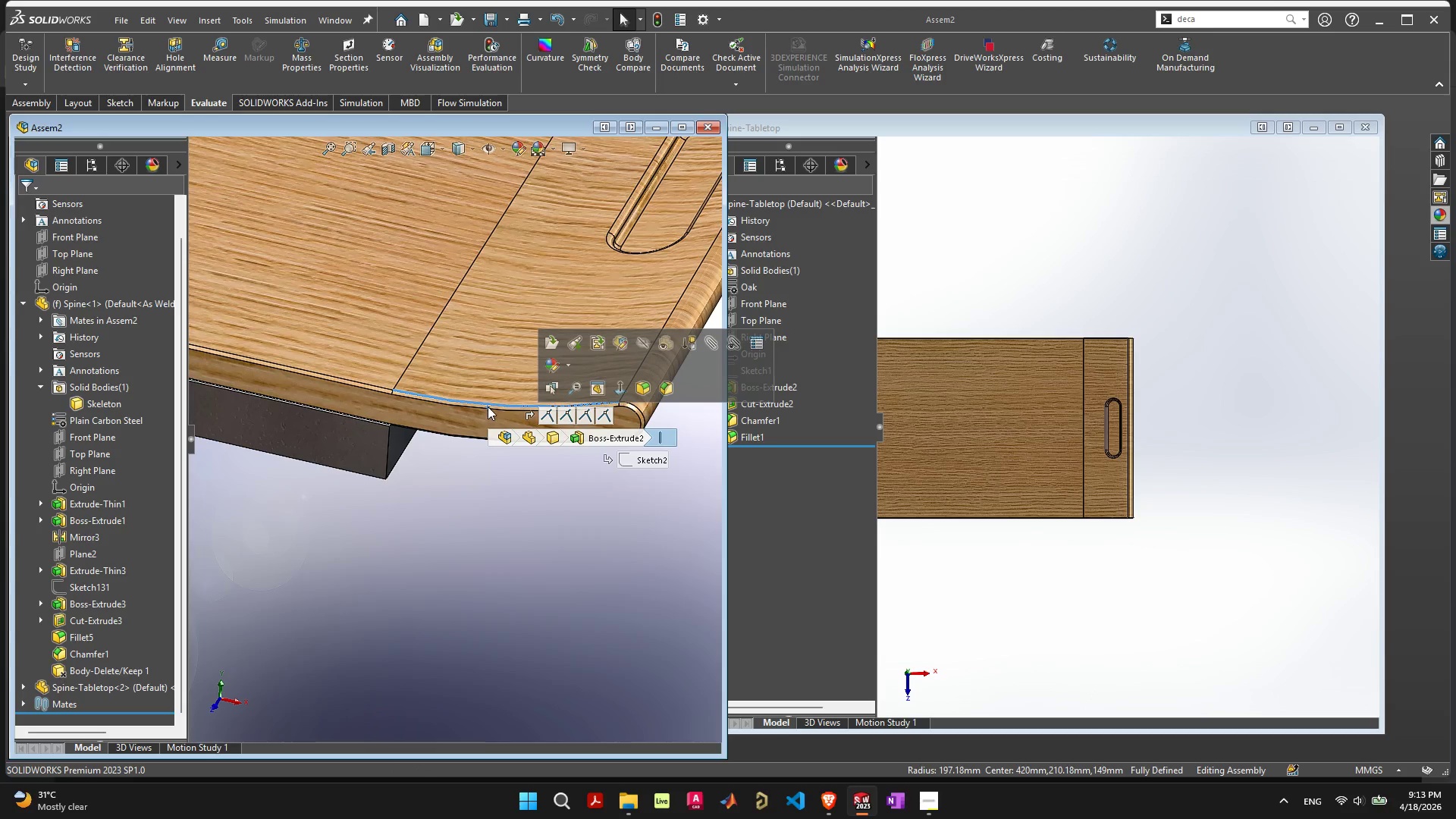 
left_click([485, 406])
 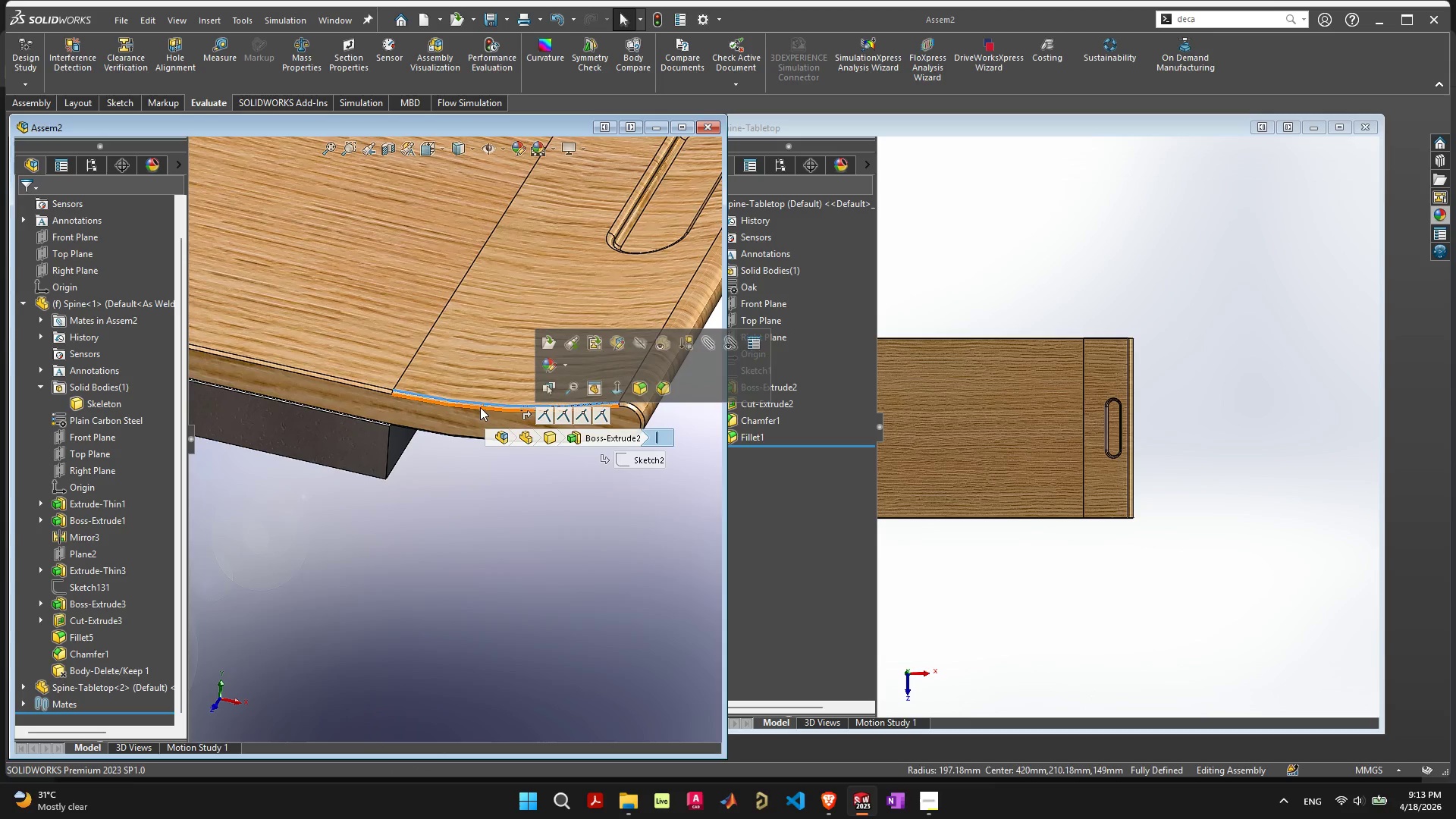 
left_click([480, 407])
 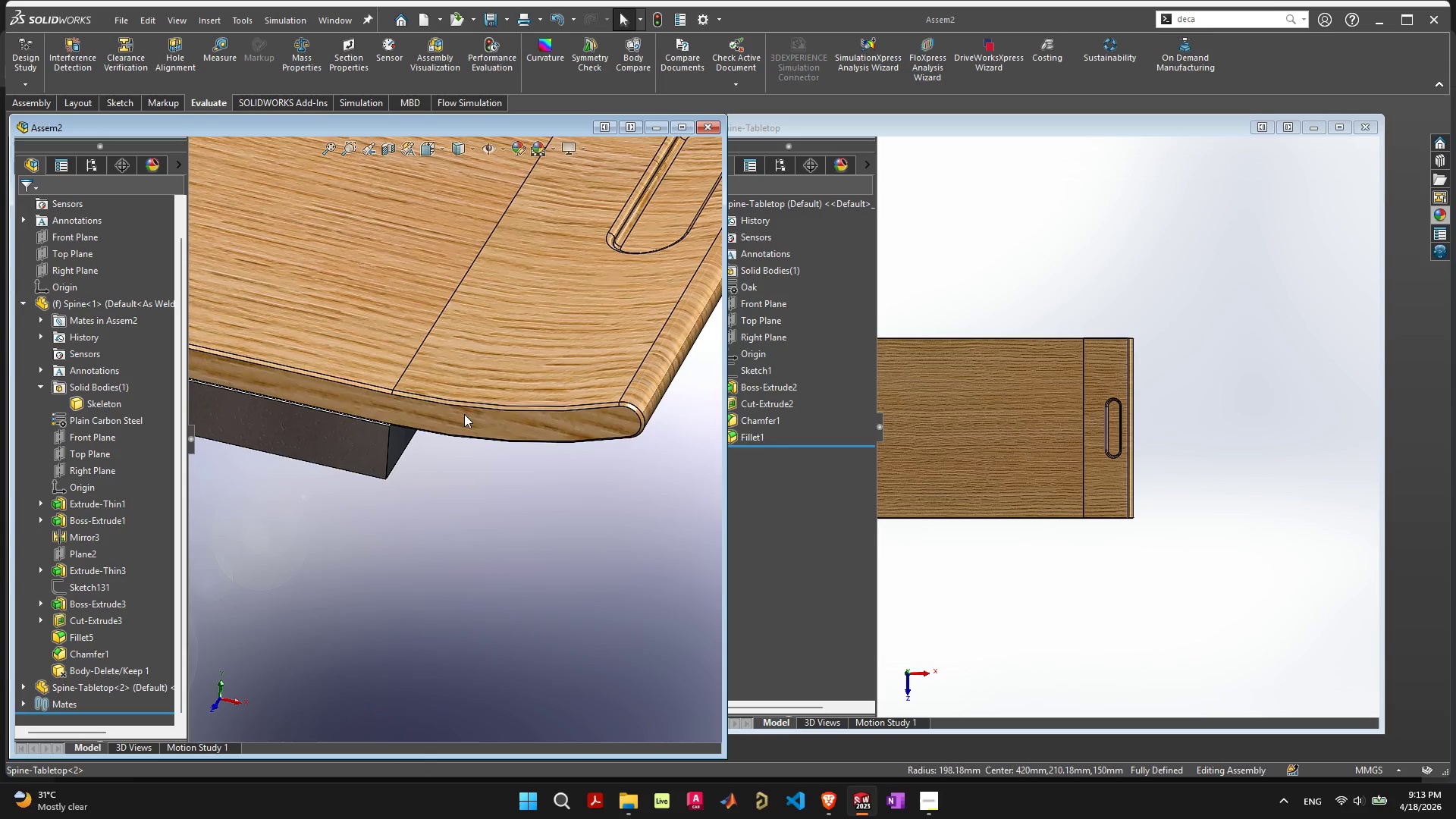 
left_click([464, 414])
 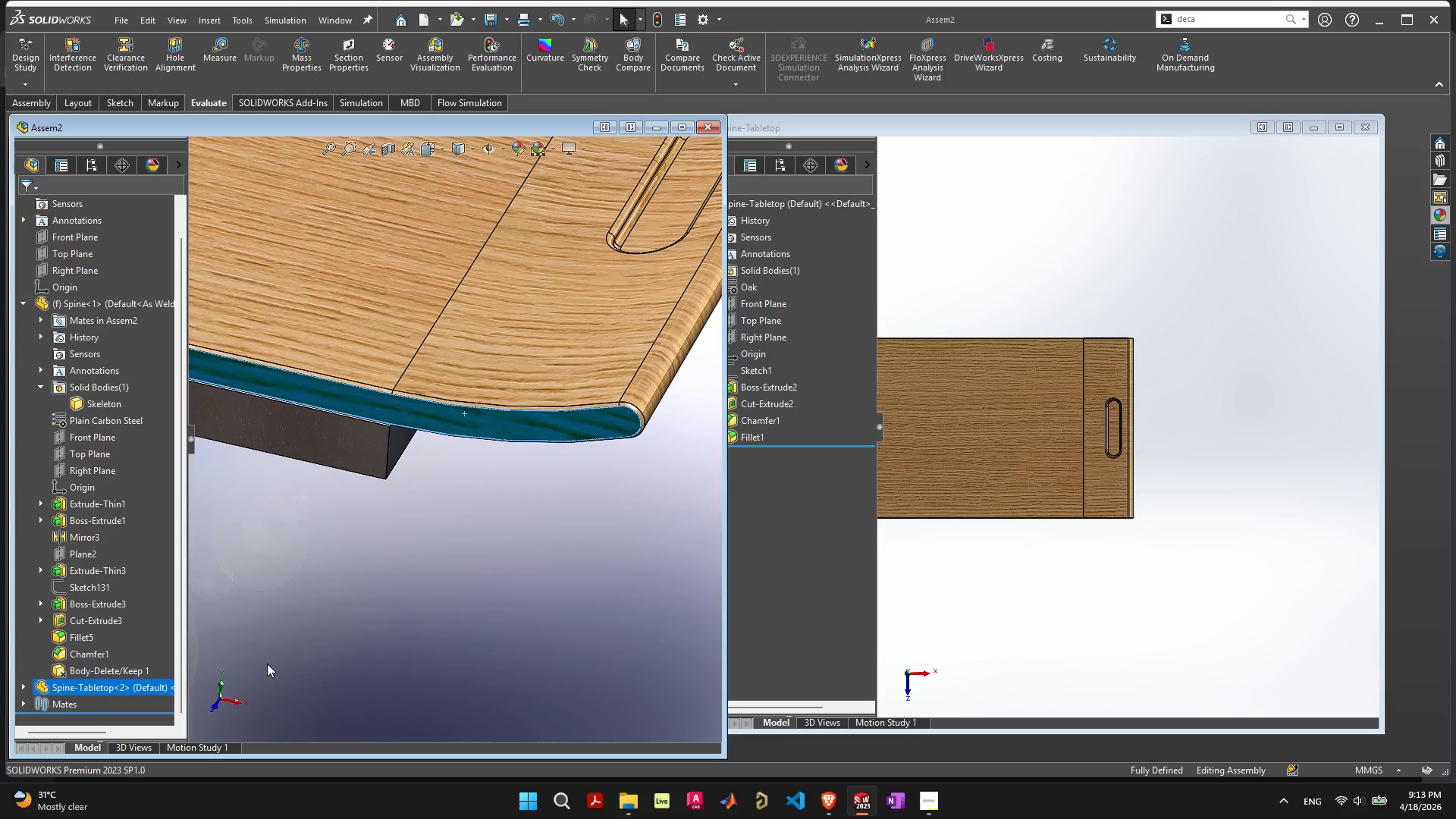 
left_click([102, 657])
 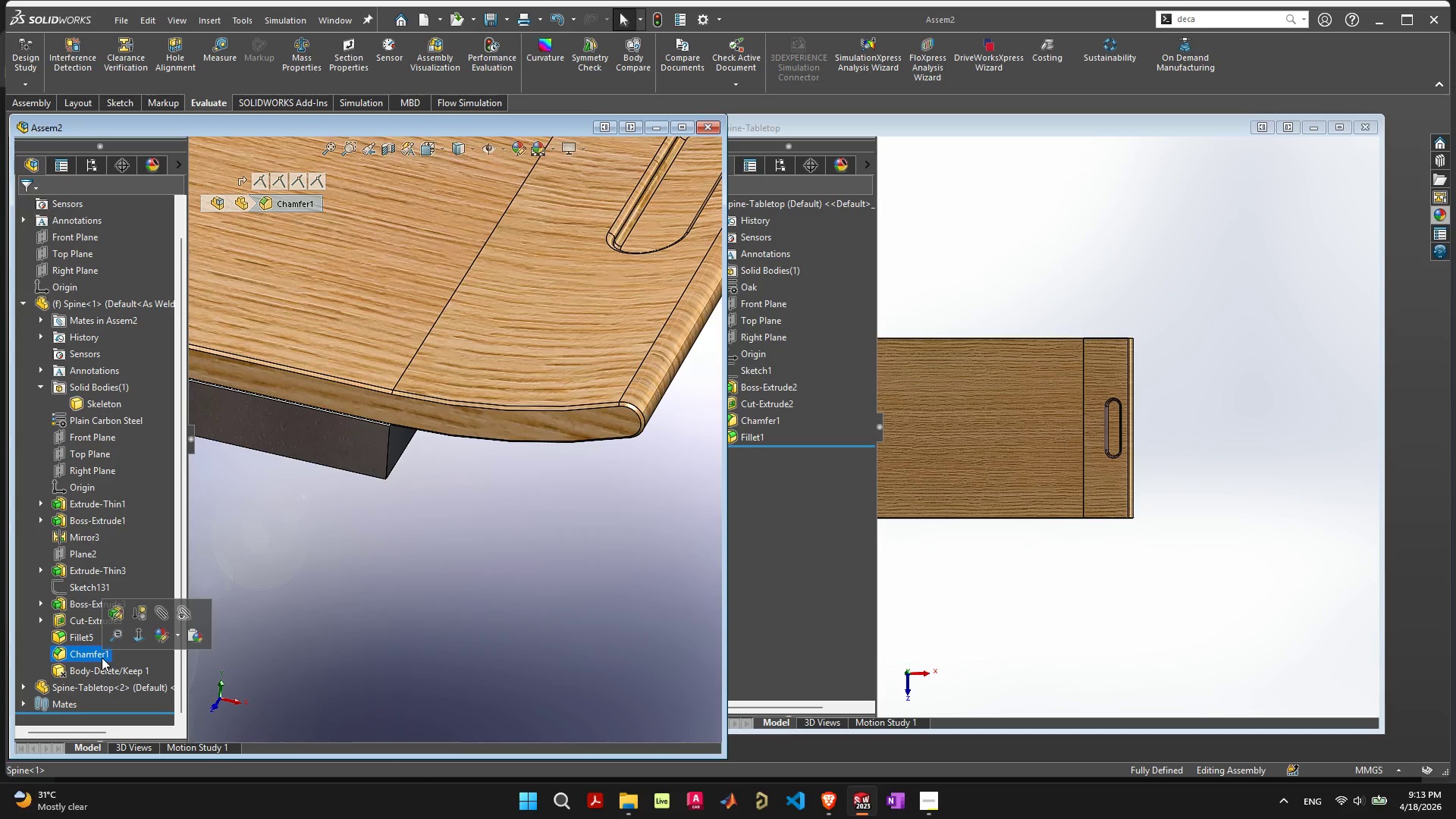 
left_click([117, 614])
 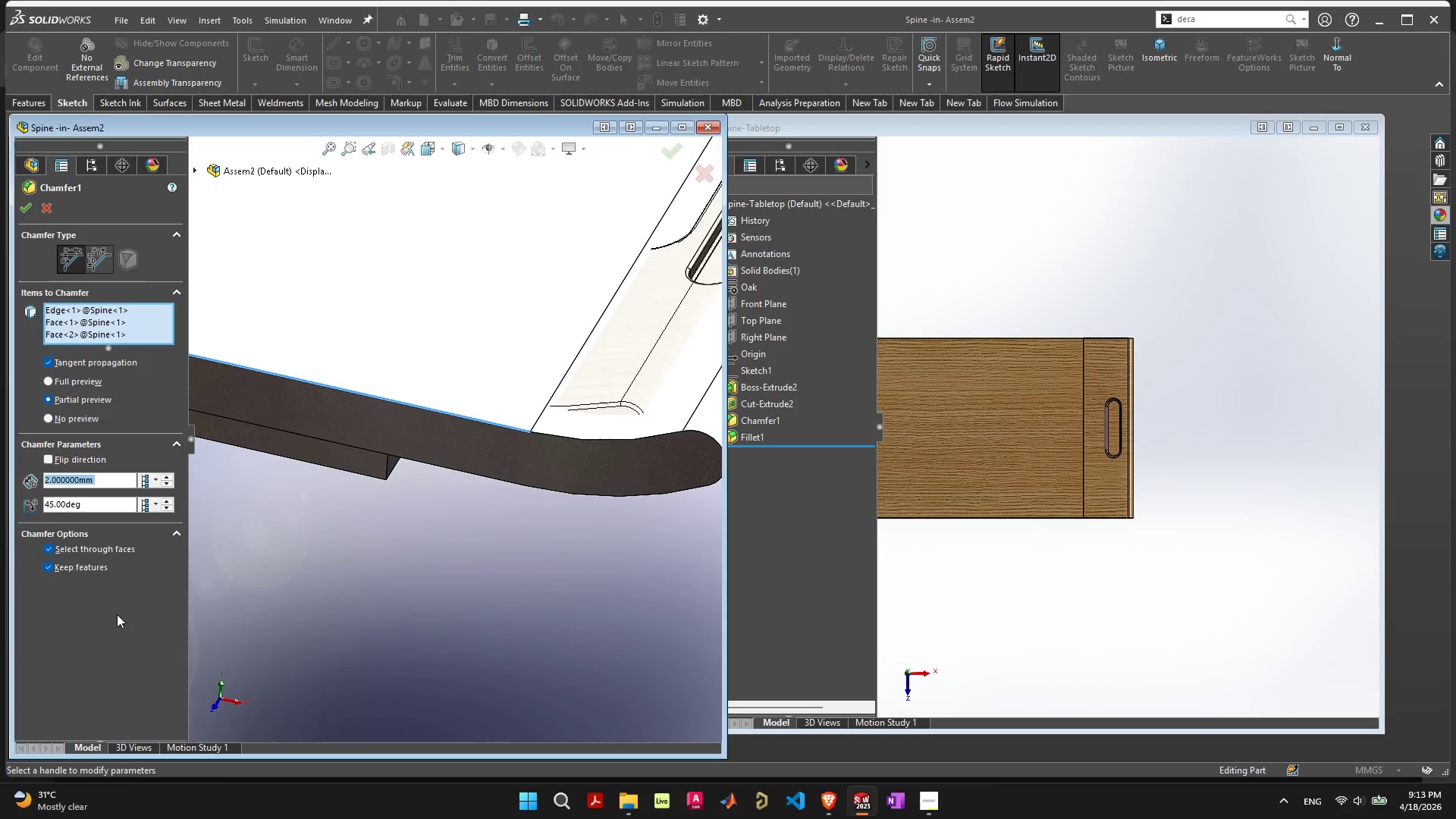 
scroll: coordinate [435, 511], scroll_direction: down, amount: 10.0
 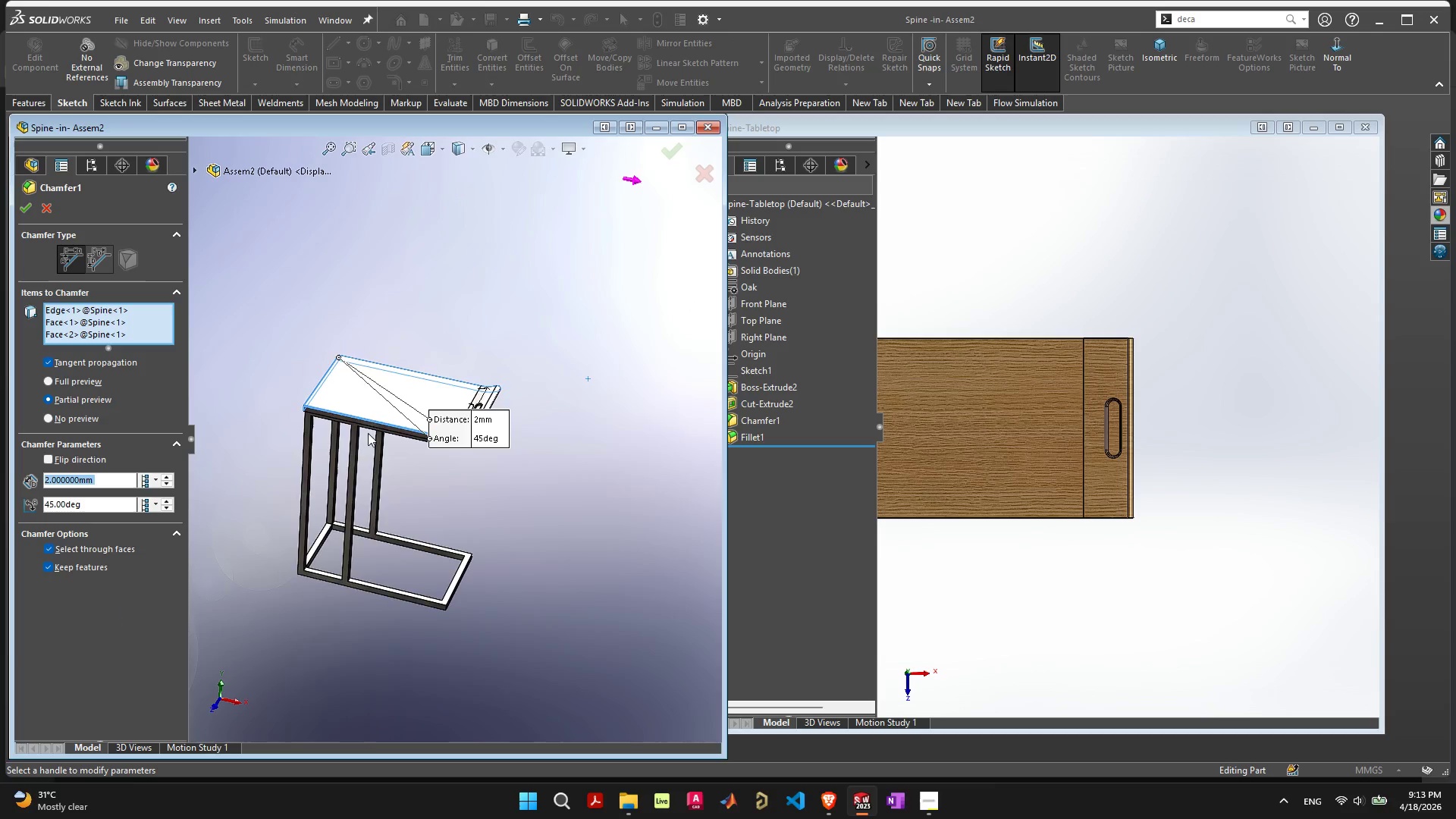 
scroll: coordinate [344, 403], scroll_direction: up, amount: 3.0
 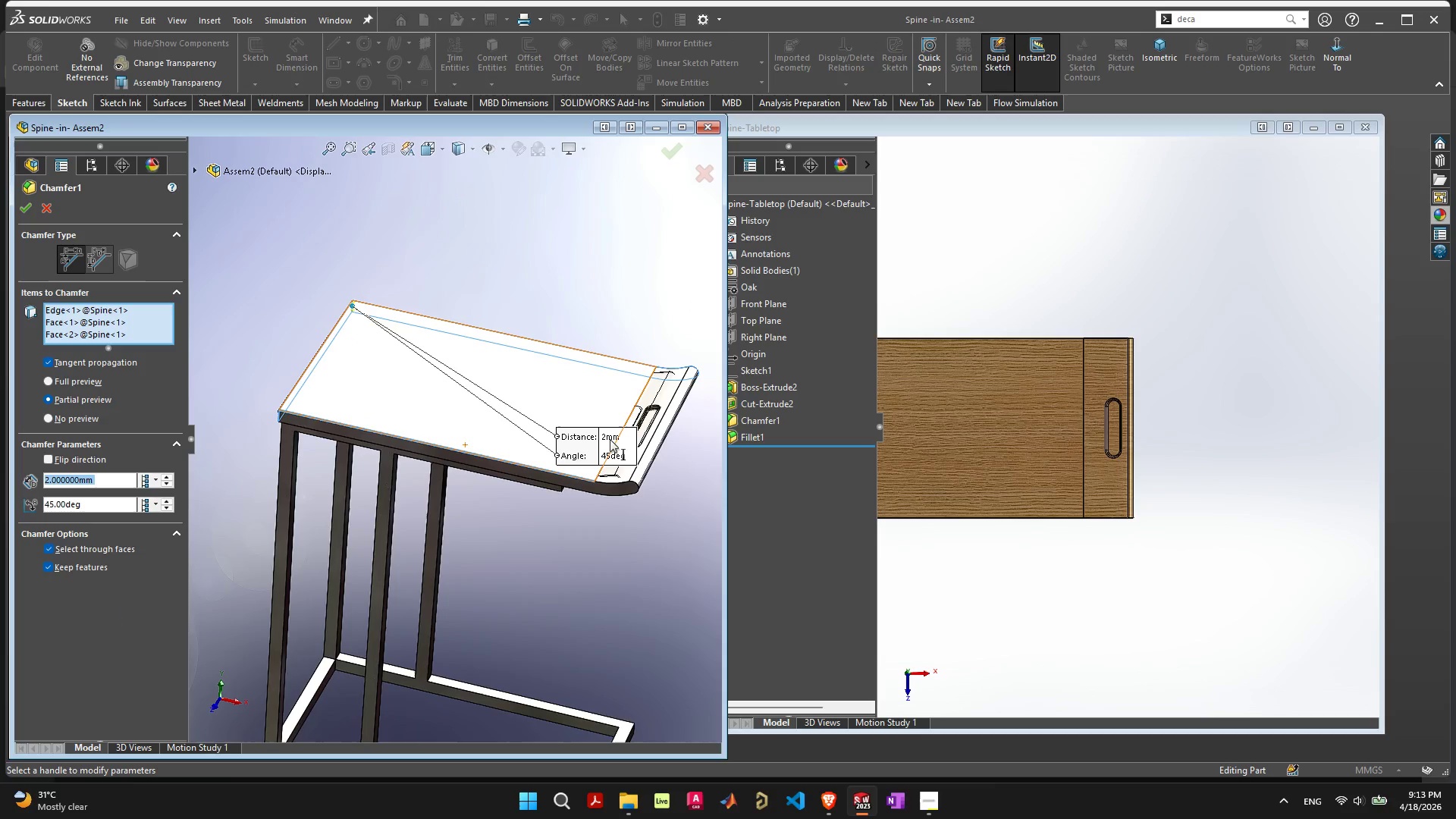 
left_click([610, 439])
 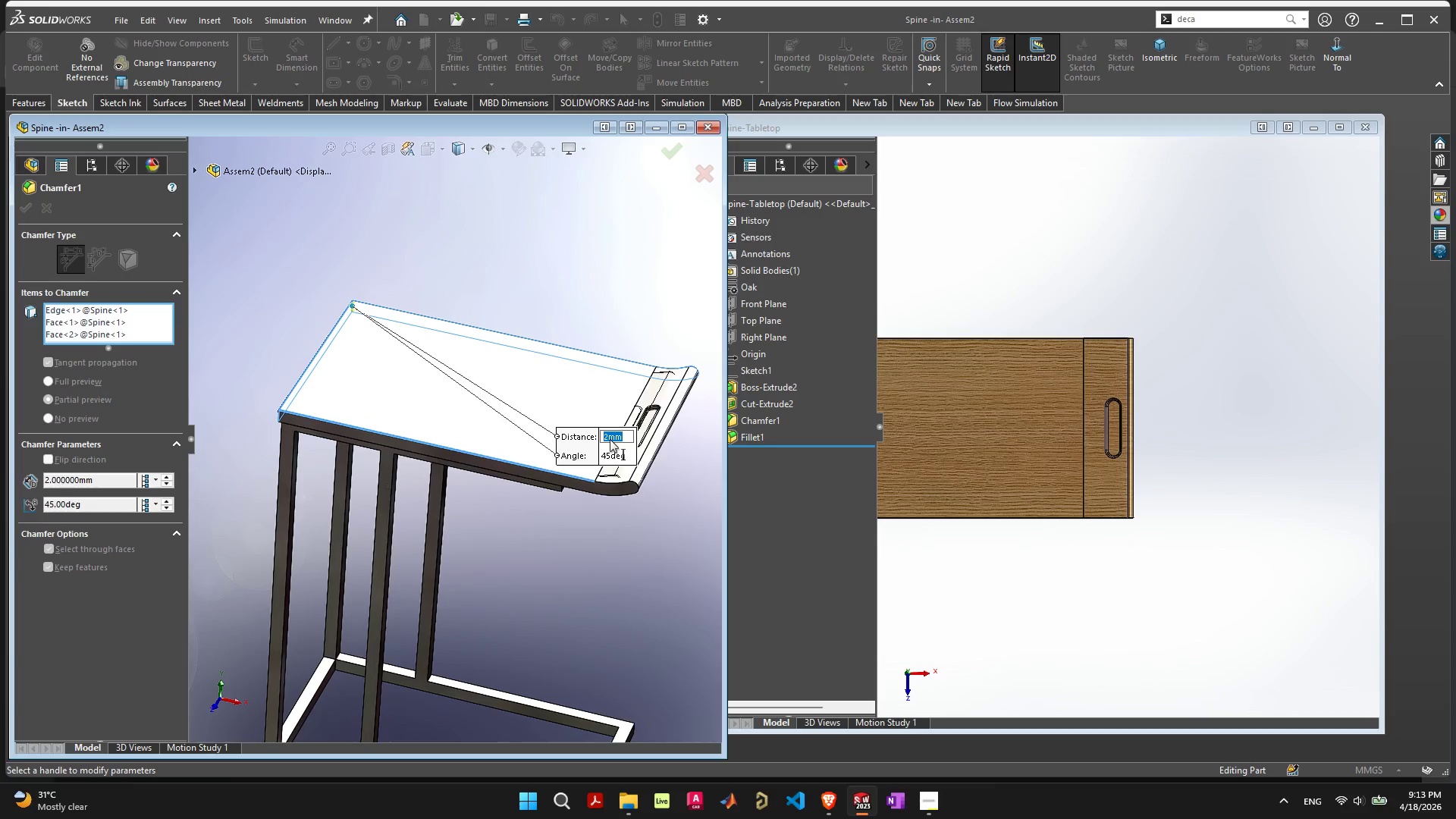 
key(3)
 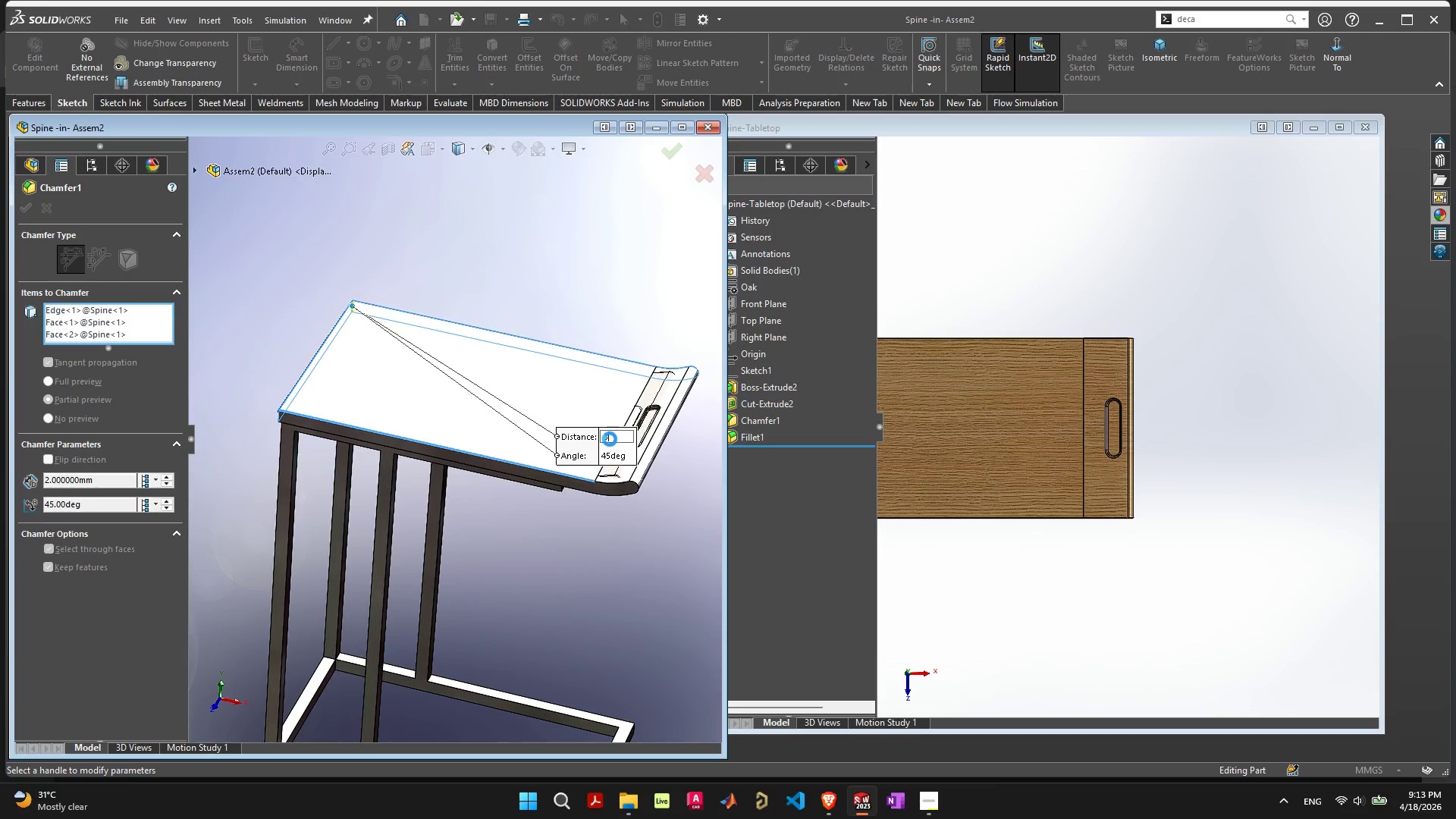 
key(Enter)
 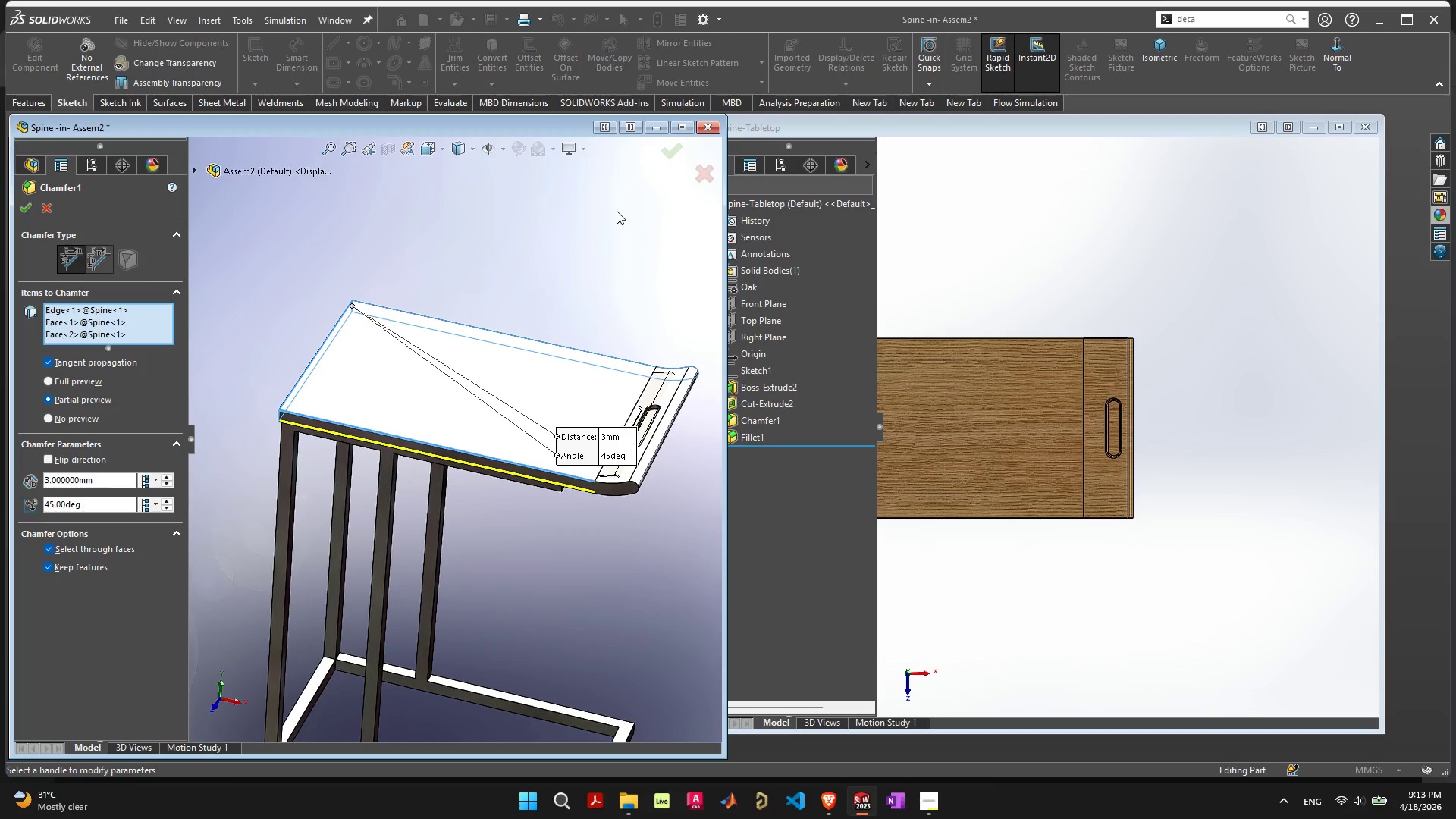 
left_click([673, 158])
 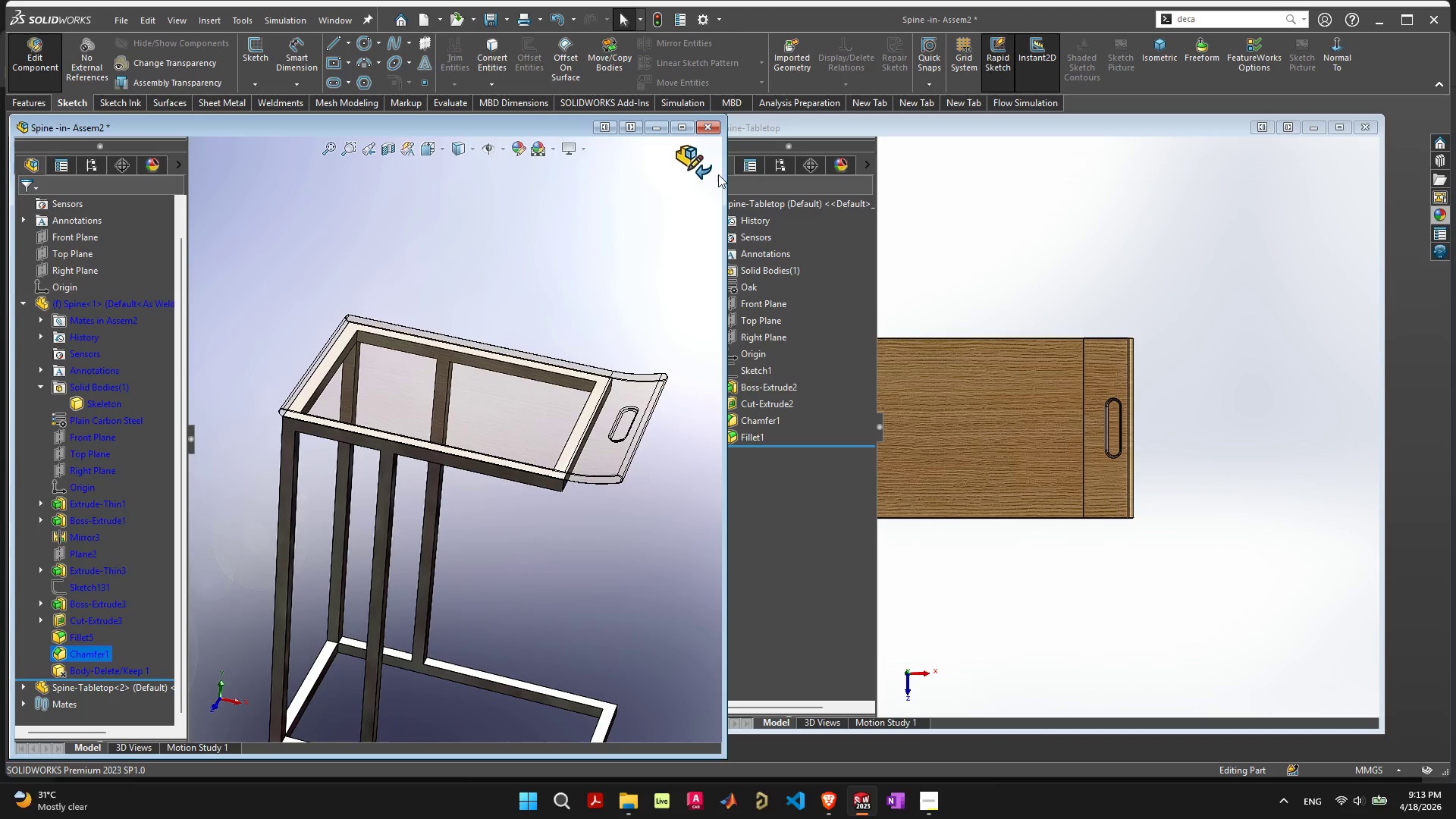 
left_click([689, 158])
 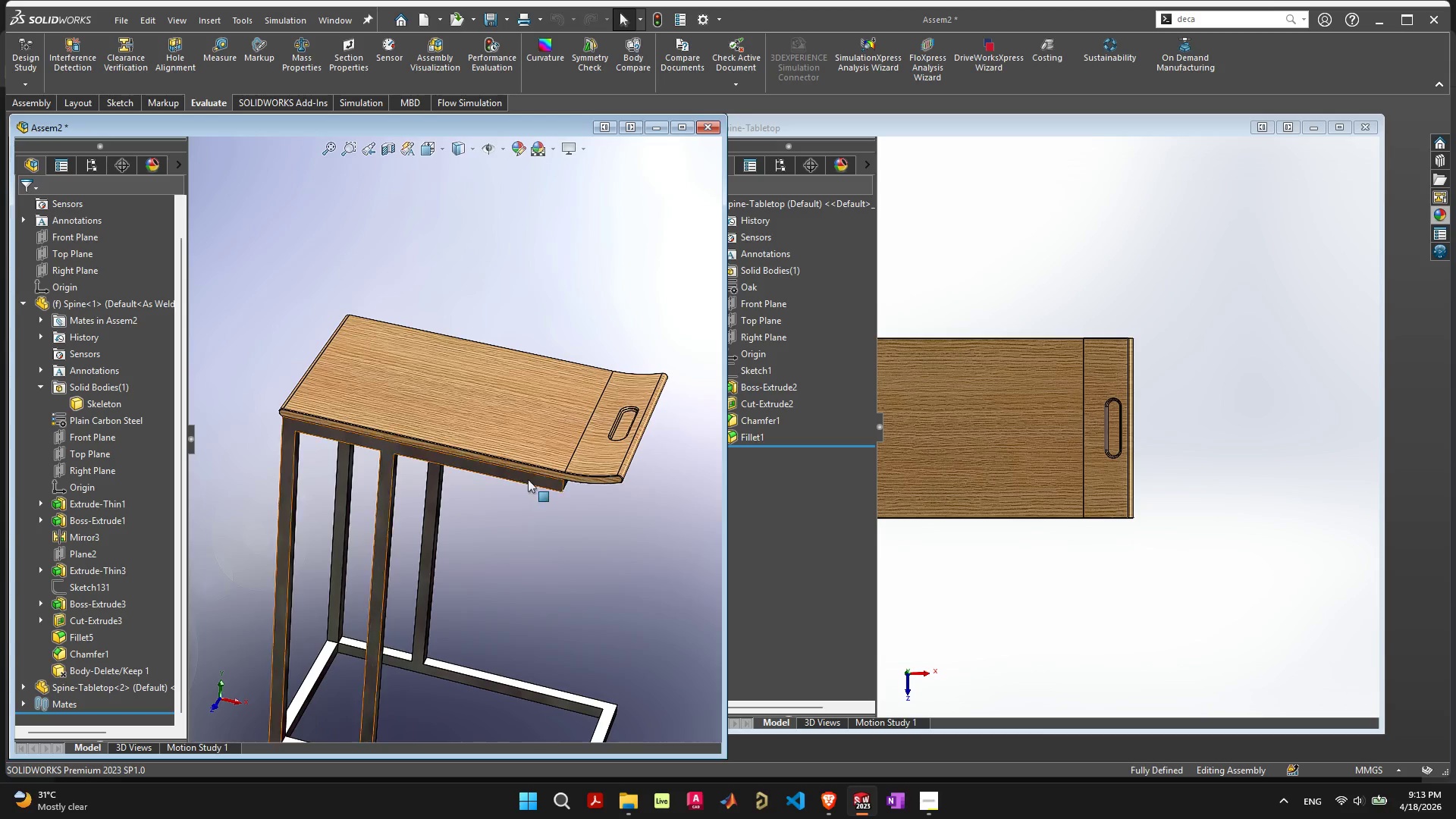 
scroll: coordinate [542, 479], scroll_direction: up, amount: 9.0
 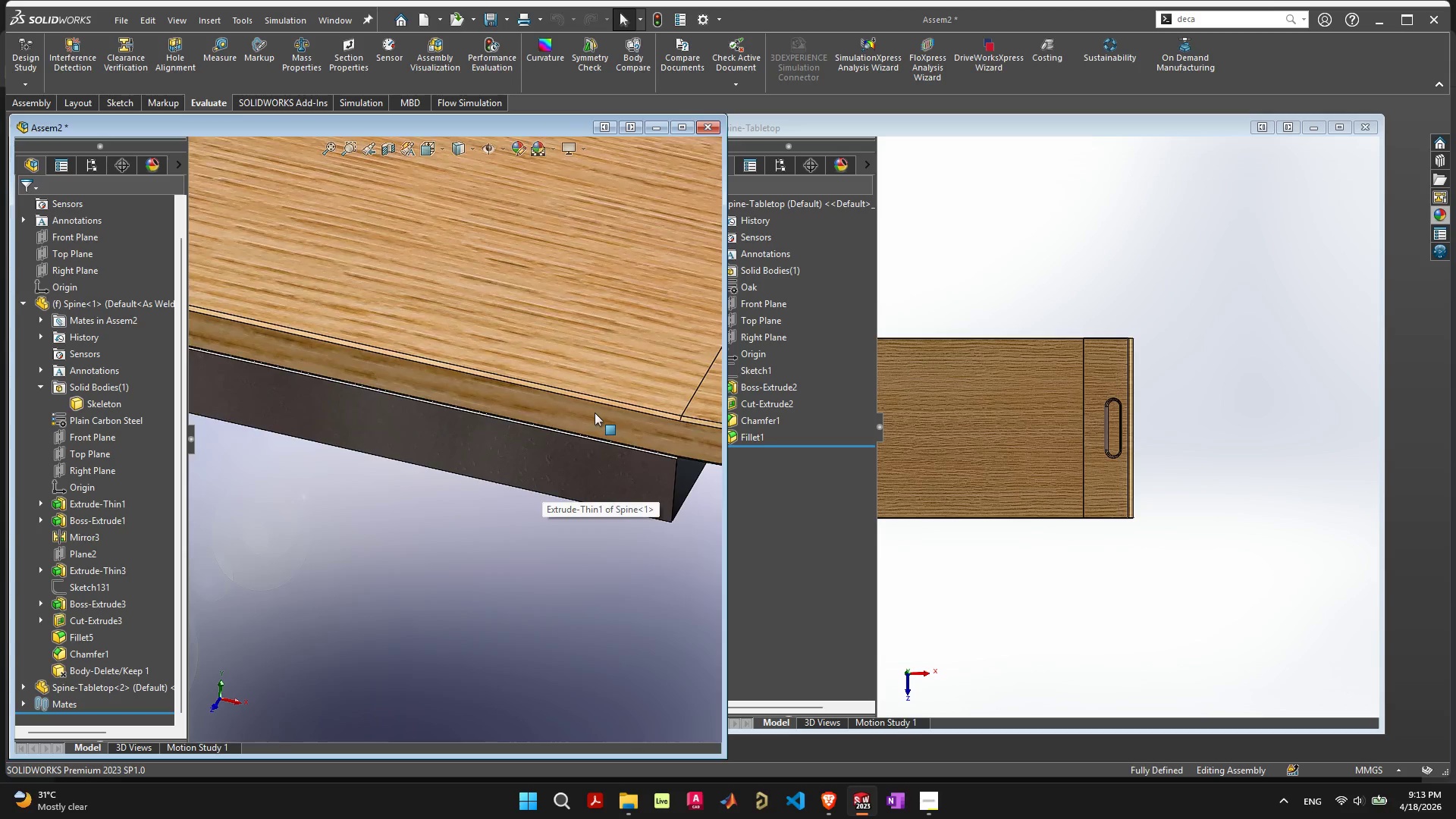 
scroll: coordinate [479, 475], scroll_direction: down, amount: 9.0
 